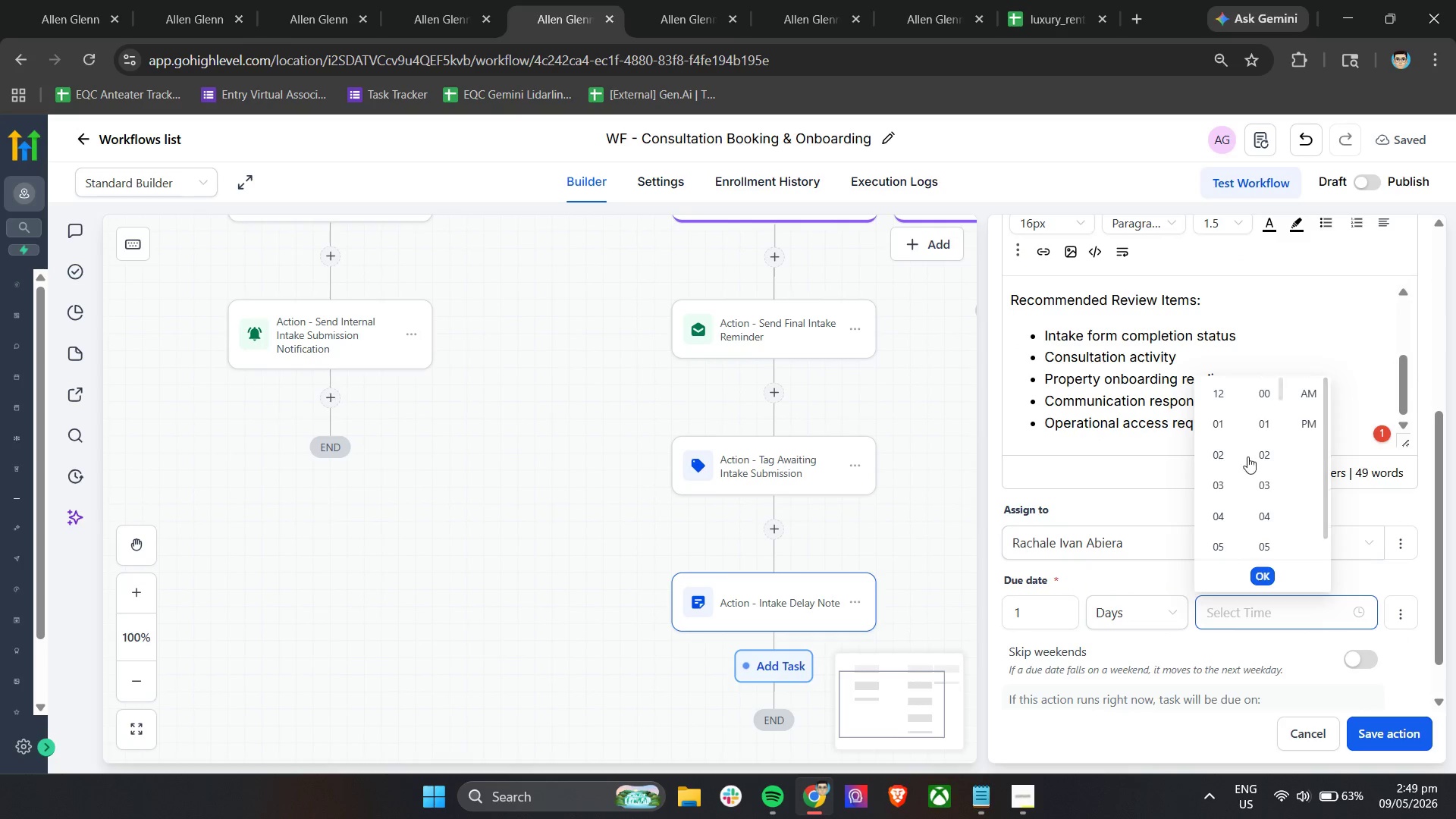 
scroll: coordinate [1226, 532], scroll_direction: down, amount: 2.0
 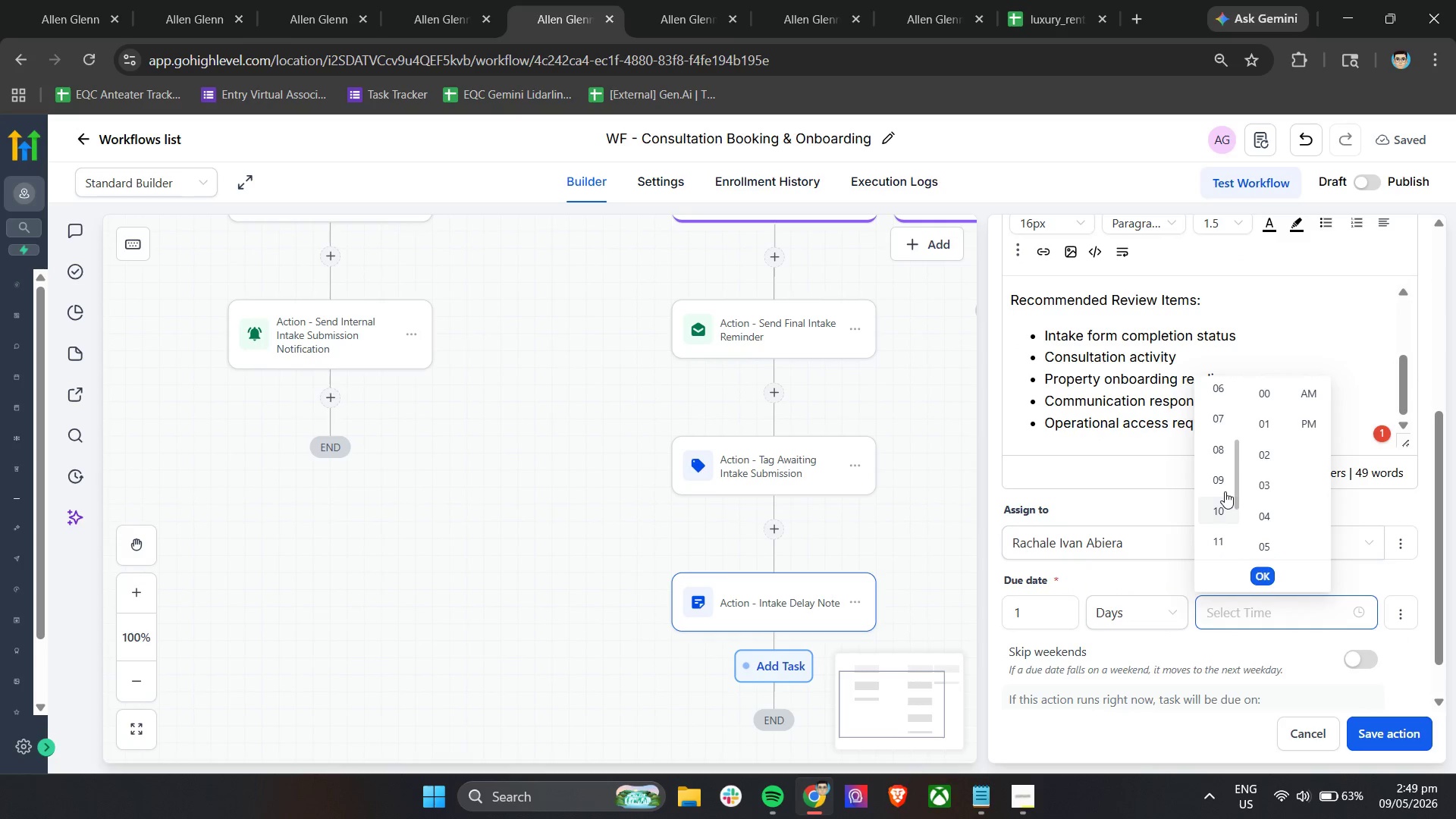 
left_click([1224, 482])
 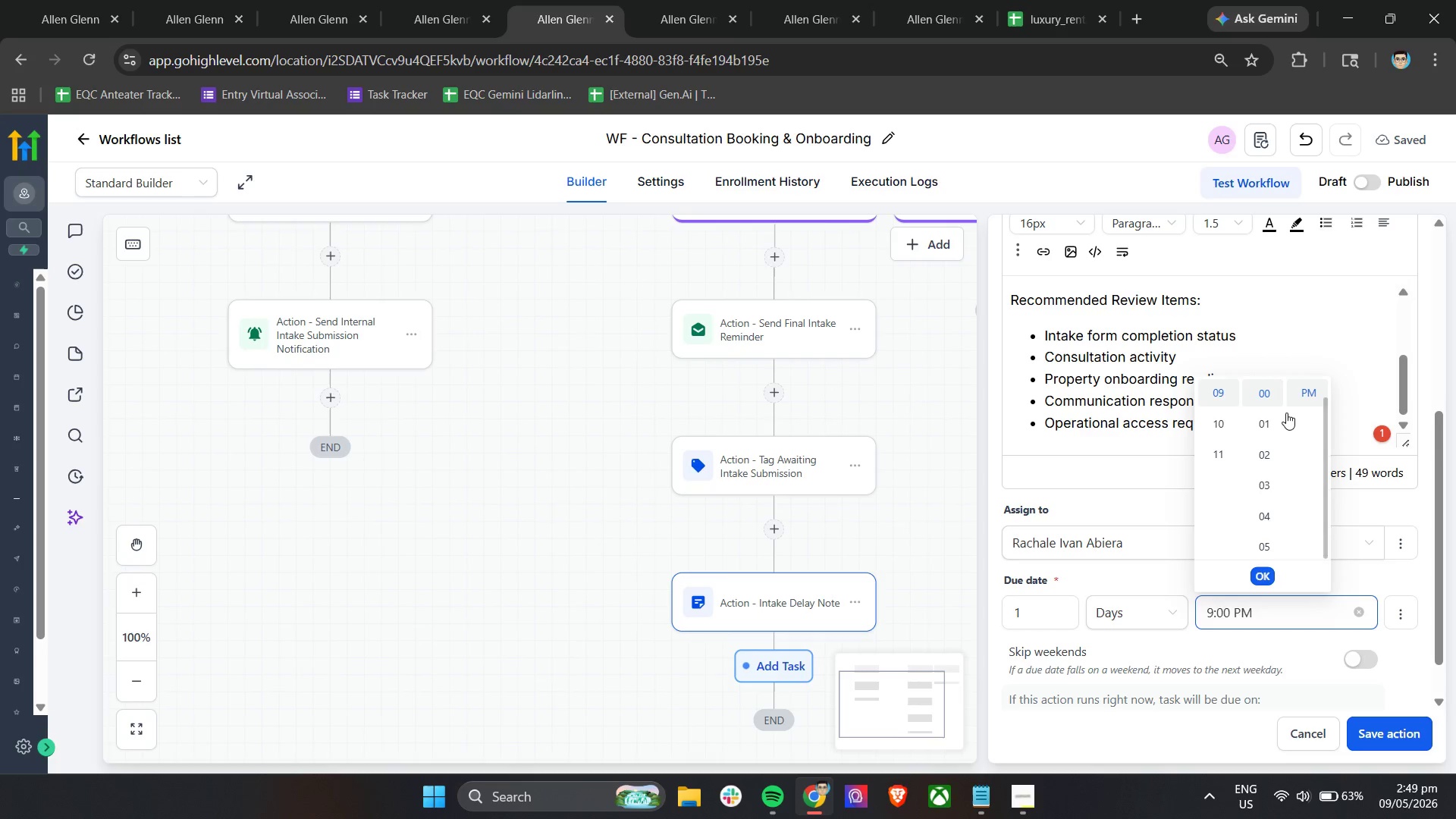 
scroll: coordinate [1298, 395], scroll_direction: up, amount: 1.0
 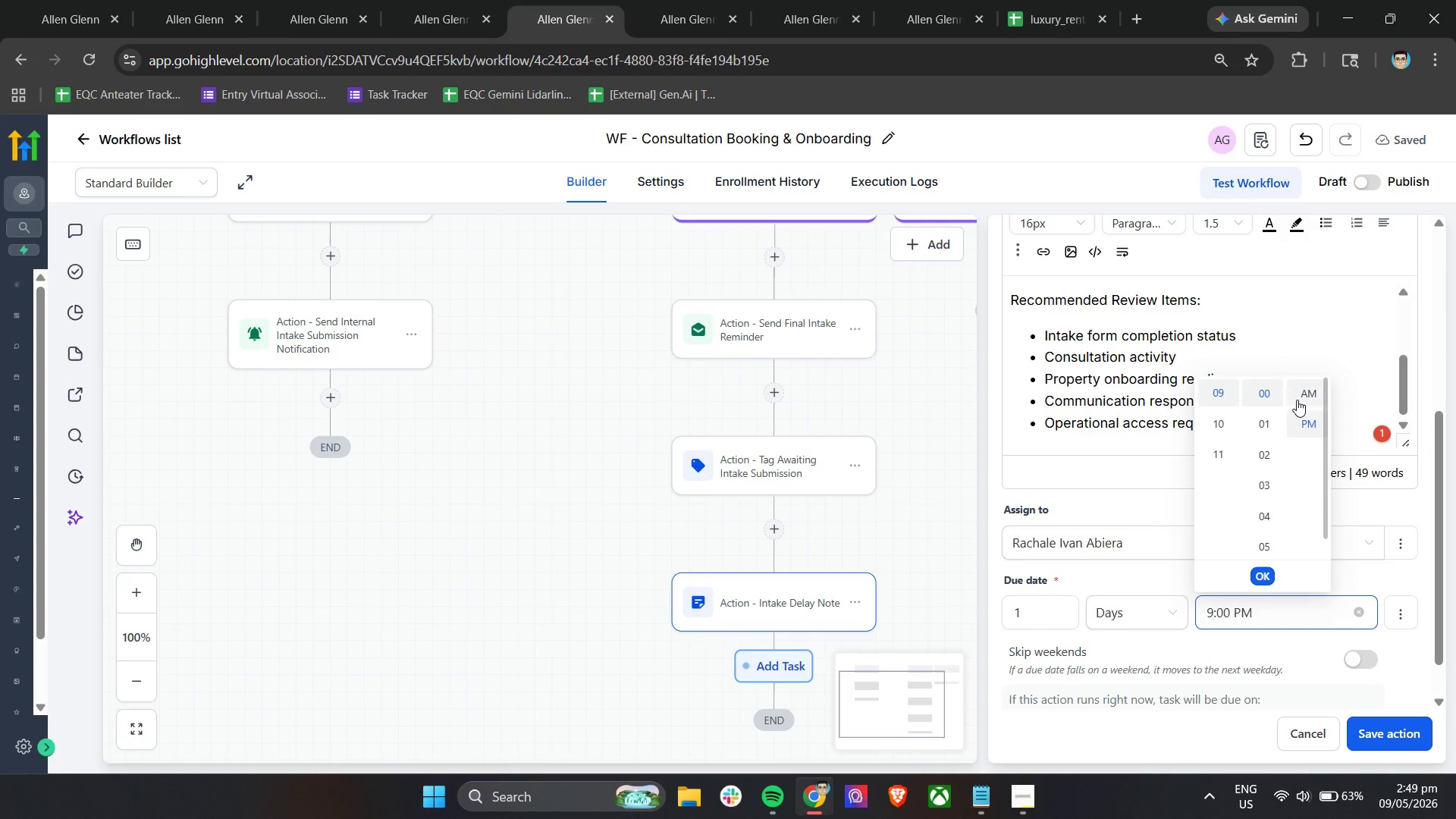 
left_click([1298, 400])
 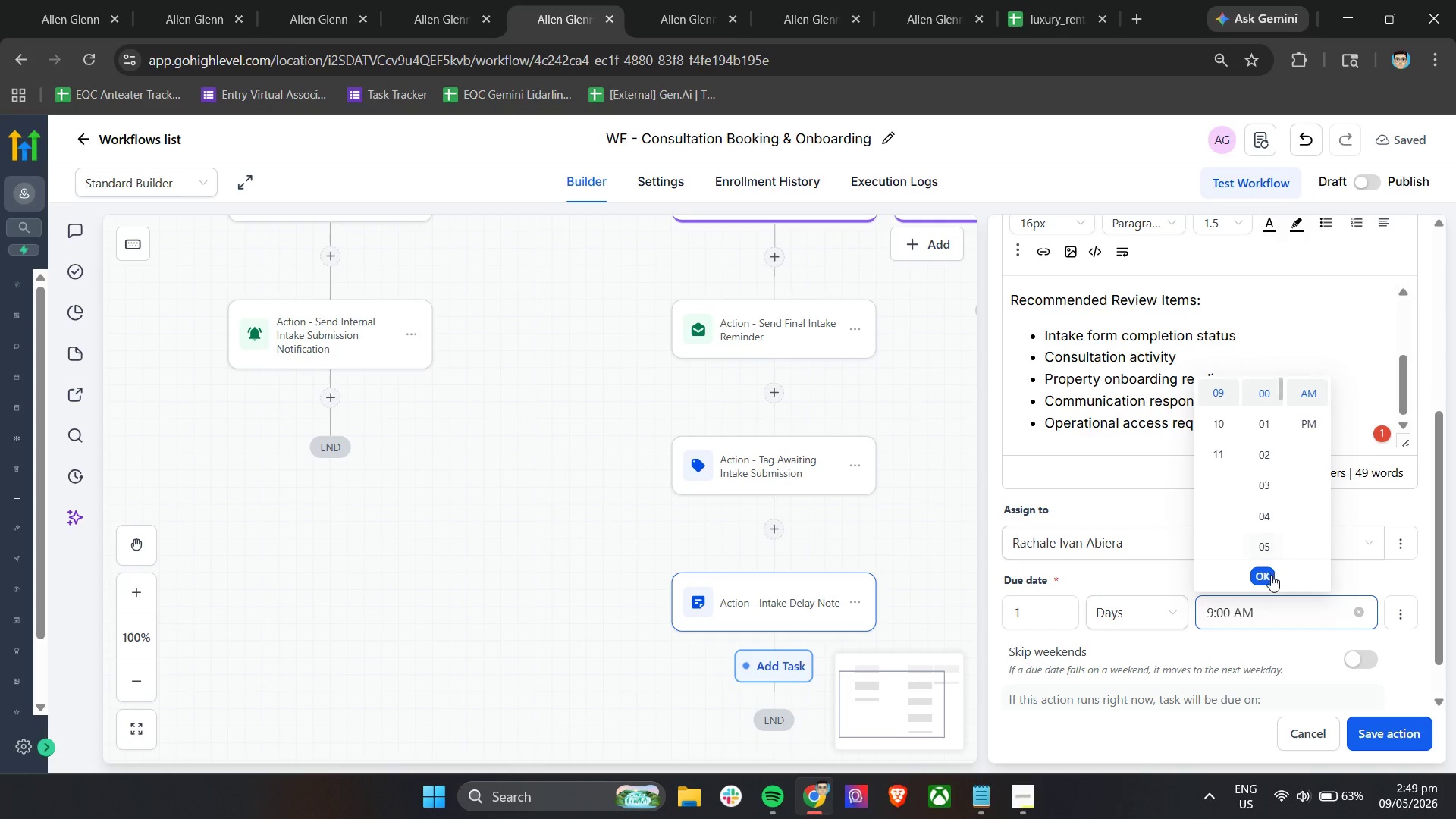 
left_click([1269, 576])
 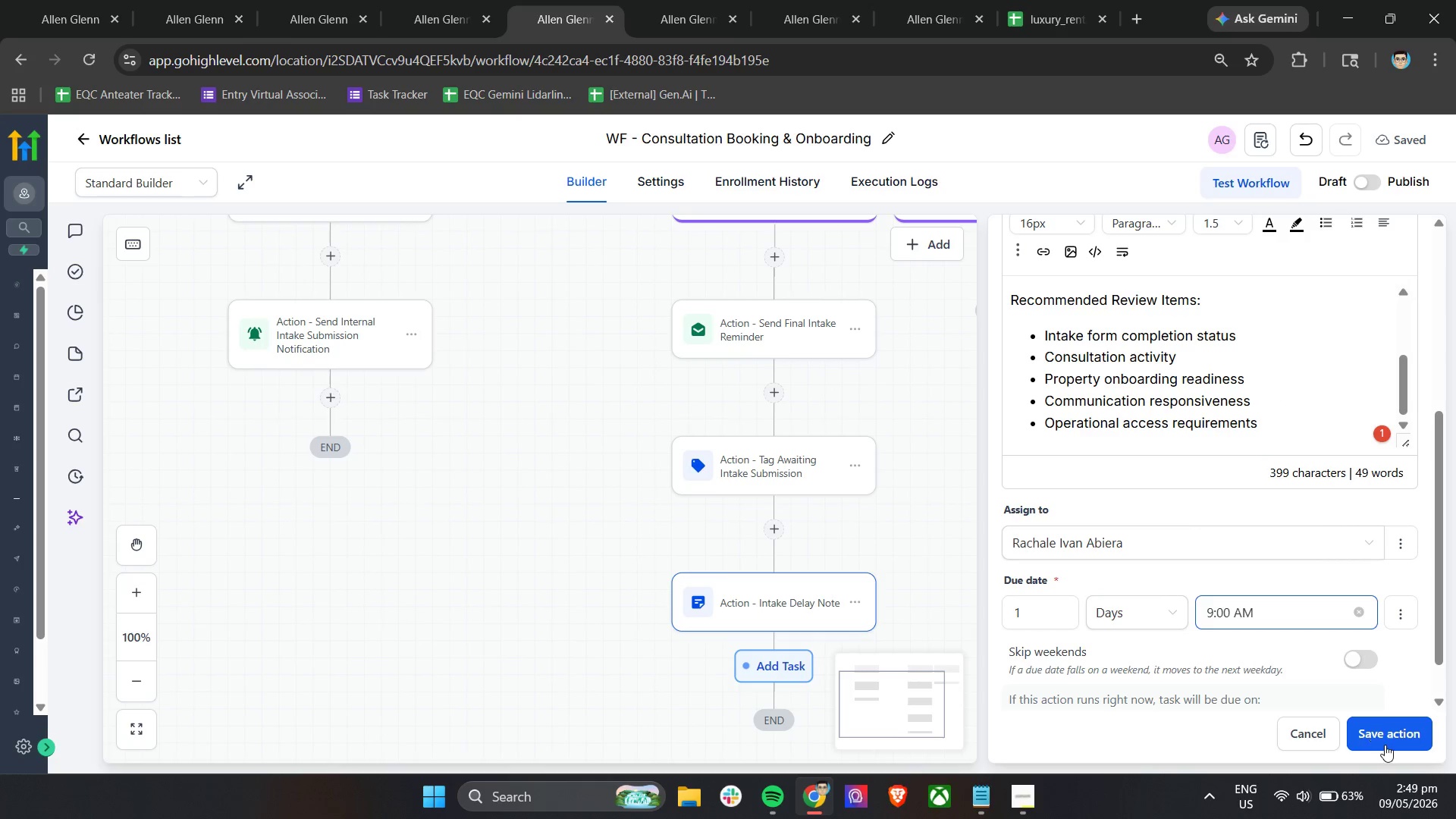 
left_click([1385, 745])
 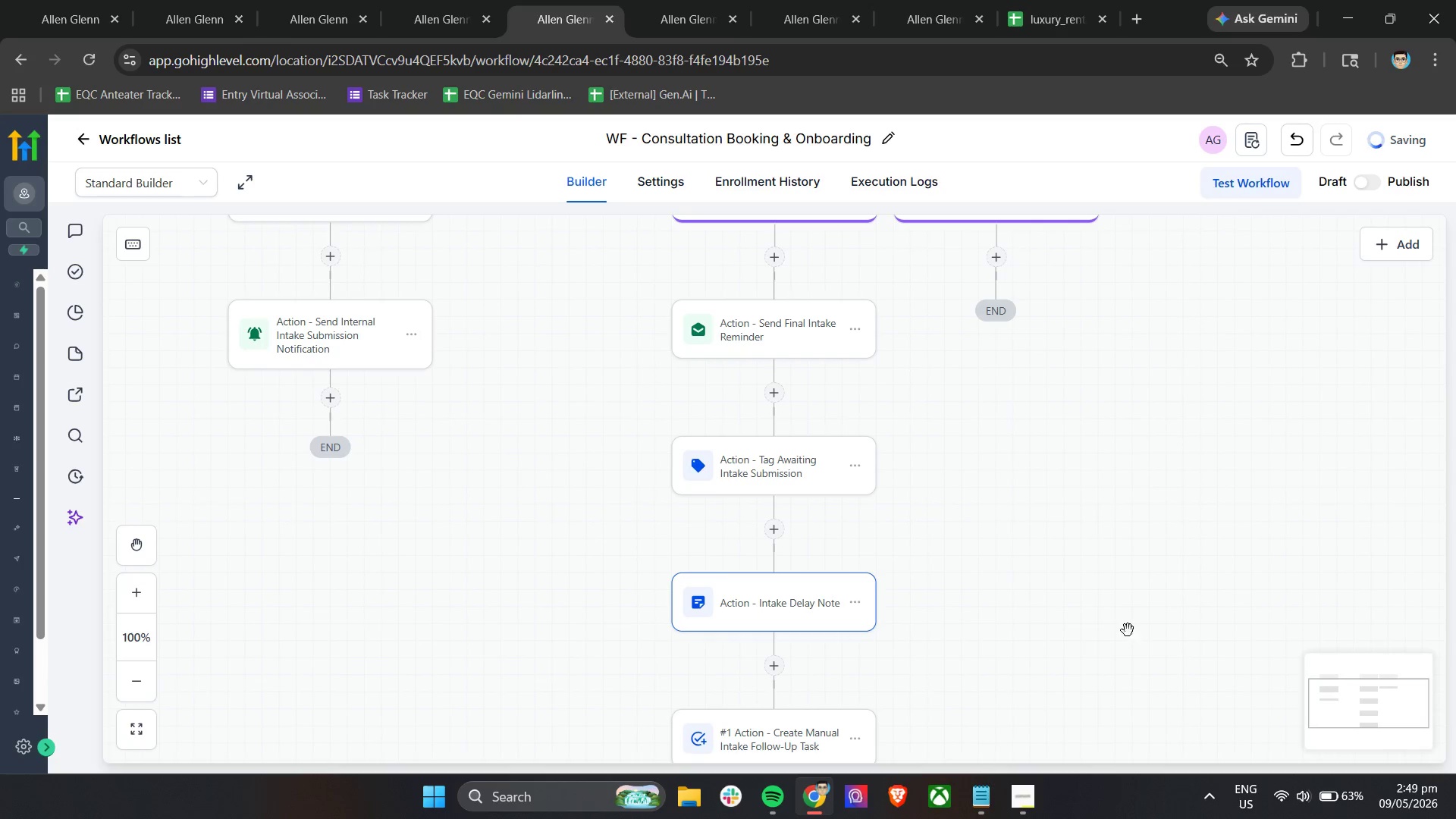 
scroll: coordinate [974, 582], scroll_direction: down, amount: 3.0
 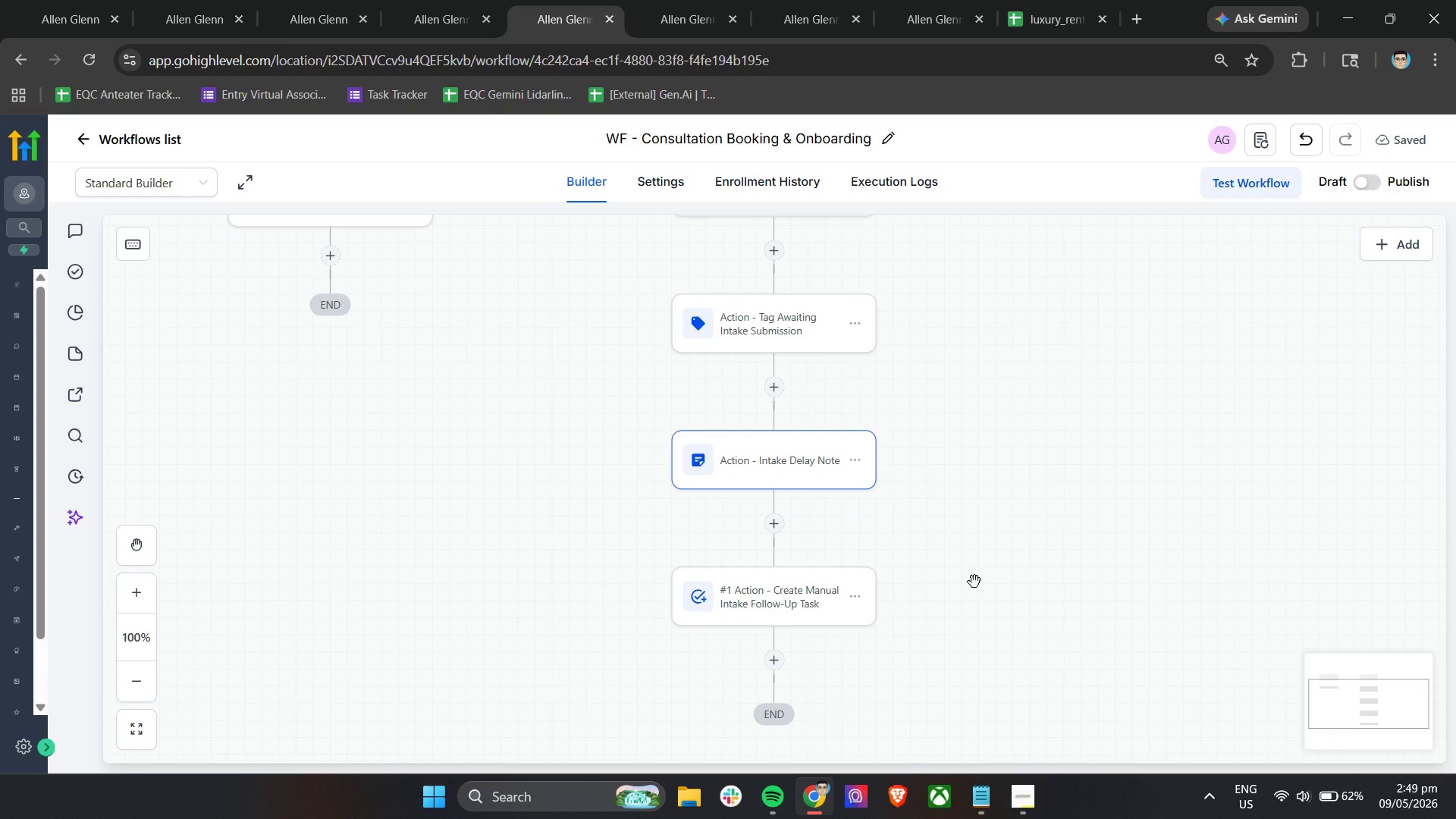 
wait(12.95)
 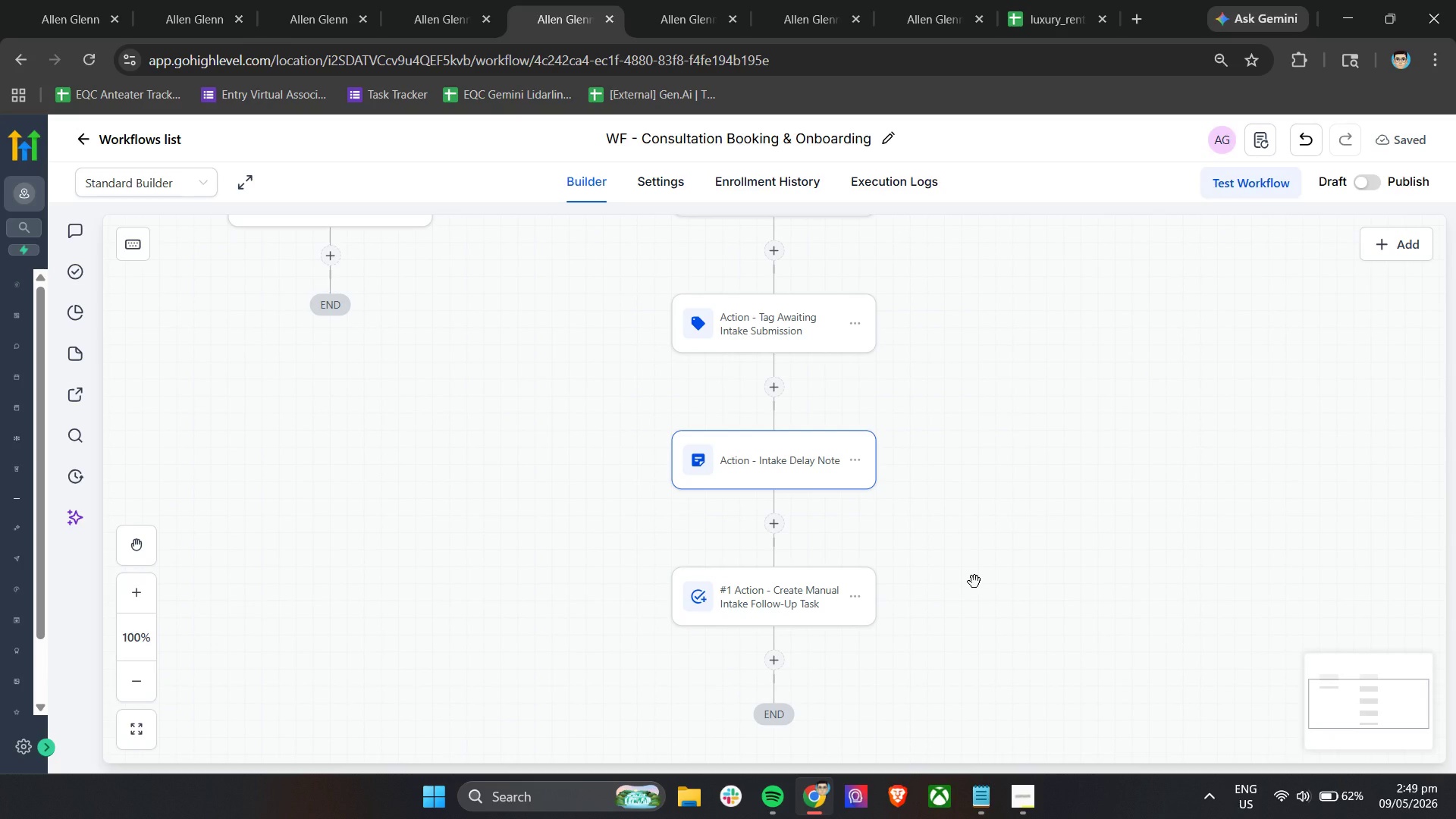 
left_click([765, 657])
 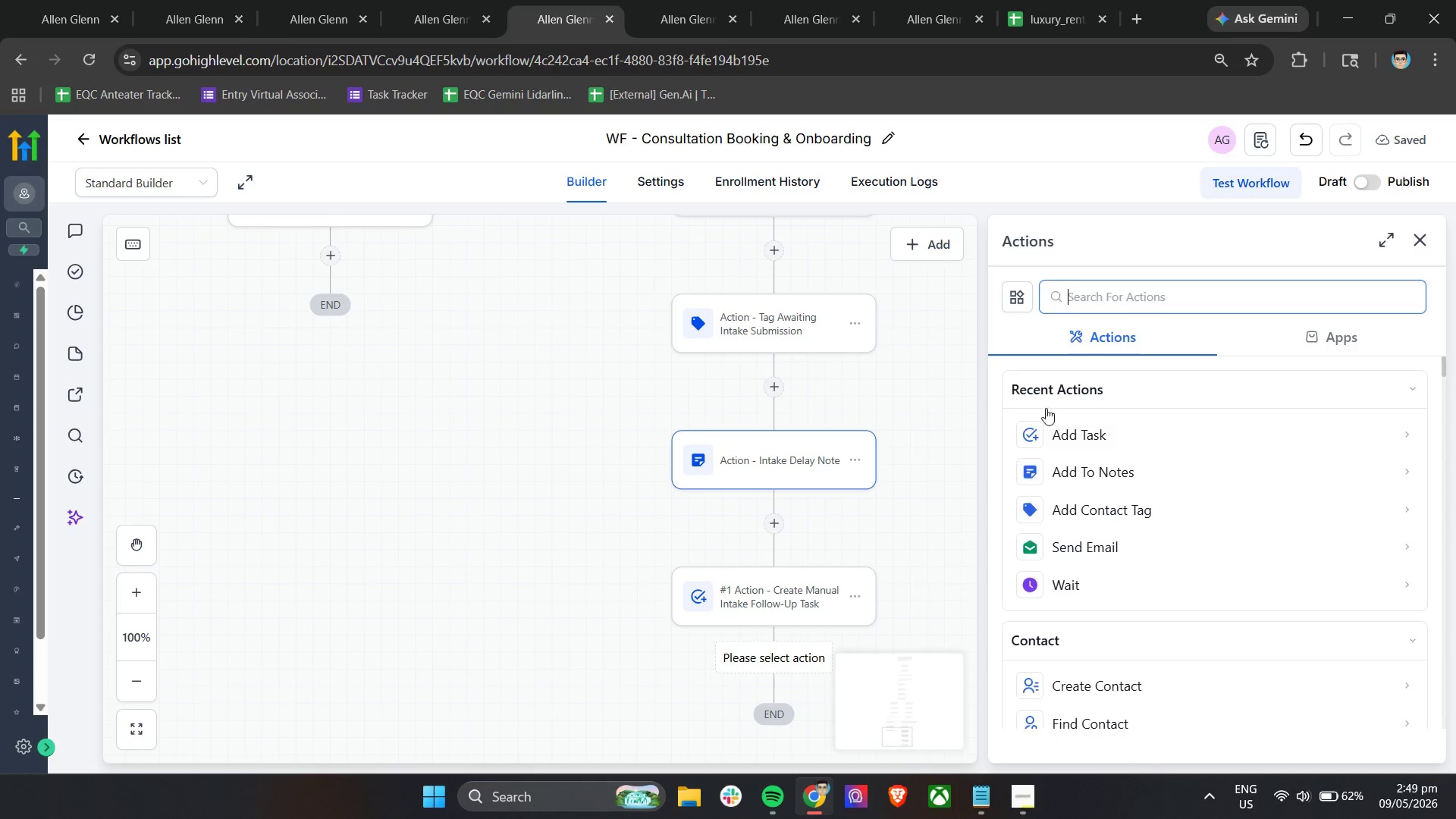 
scroll: coordinate [1158, 503], scroll_direction: down, amount: 15.0
 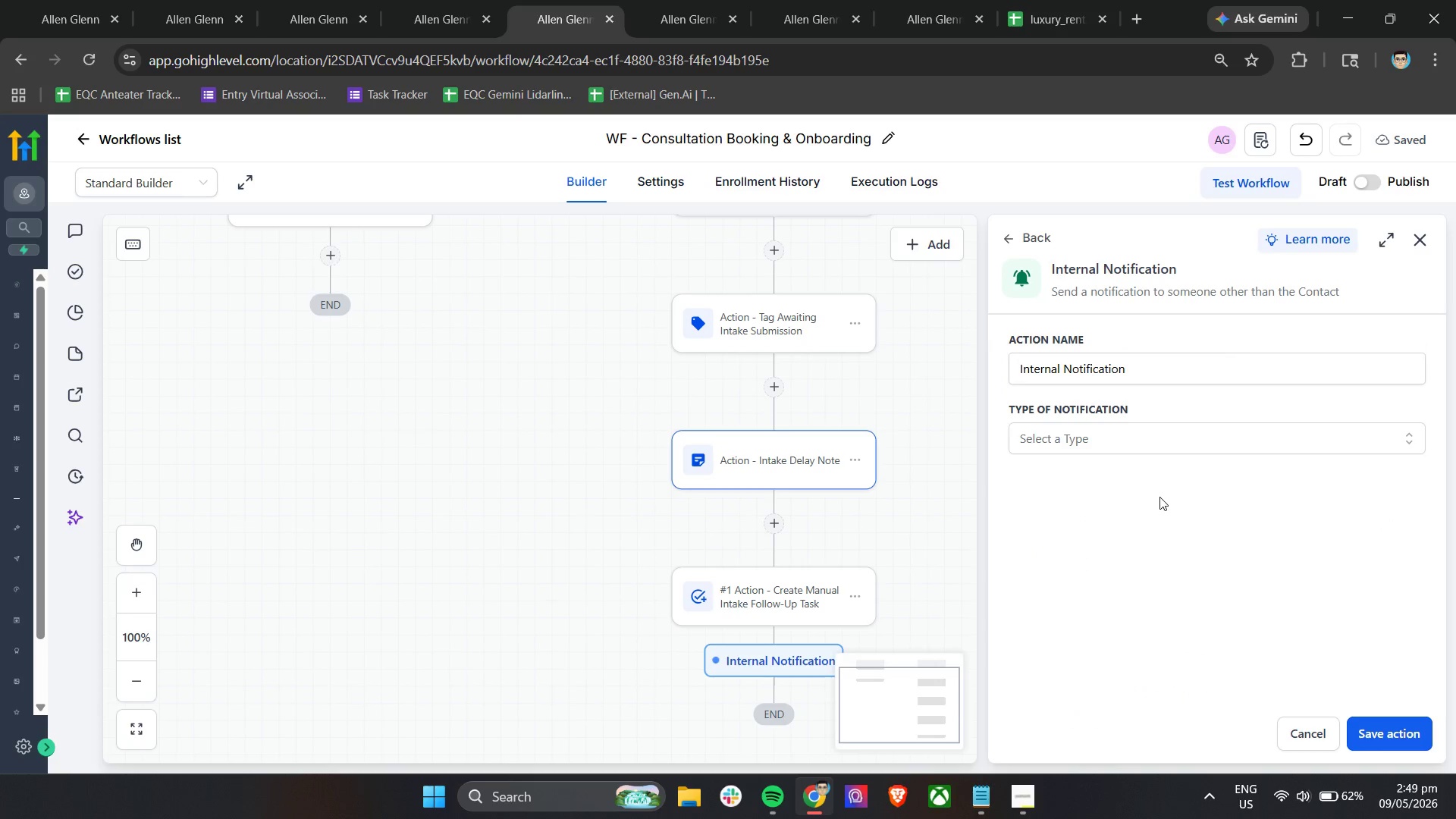 
left_click([1110, 425])
 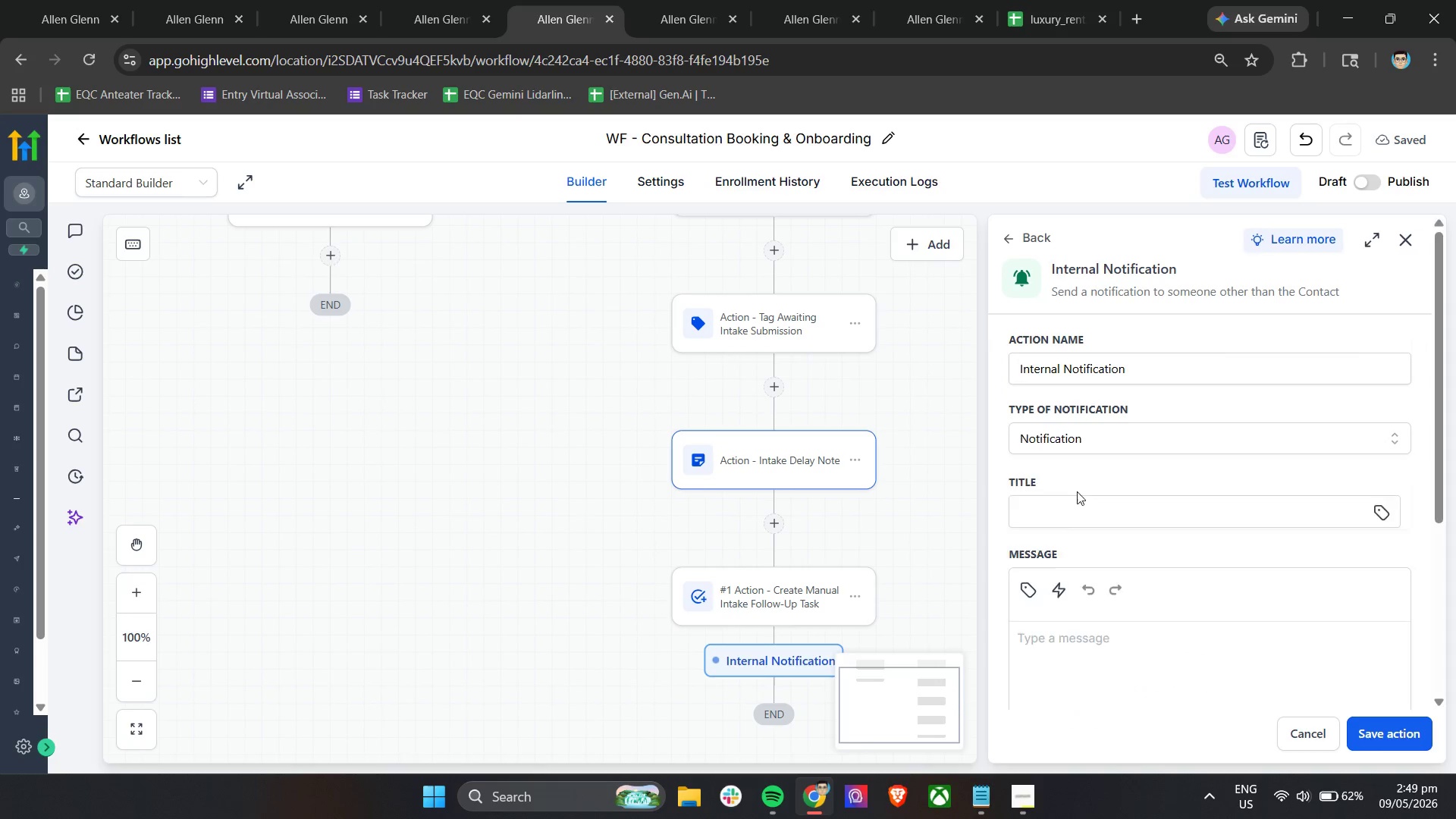 
double_click([1083, 444])
 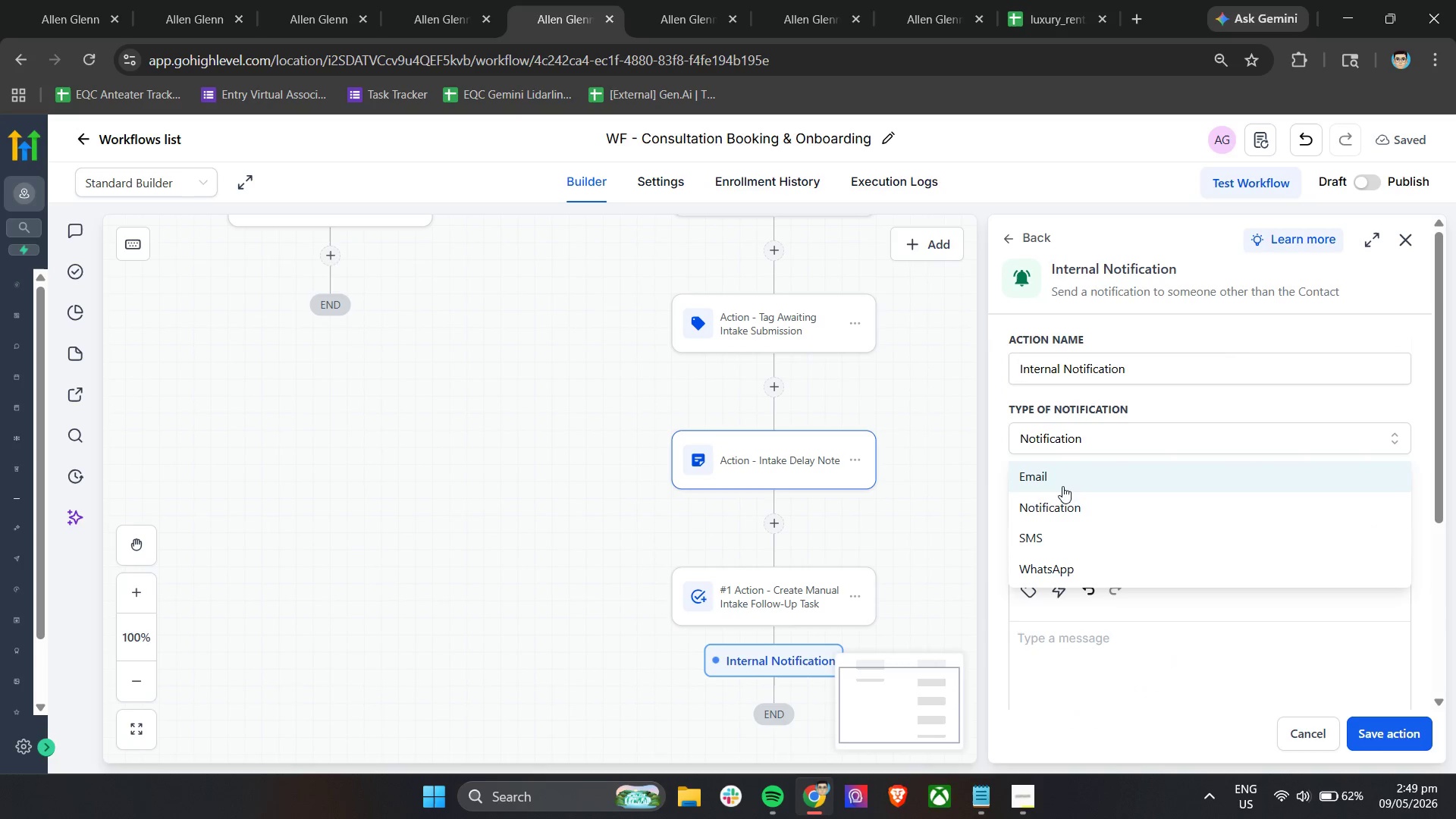 
left_click([1061, 490])
 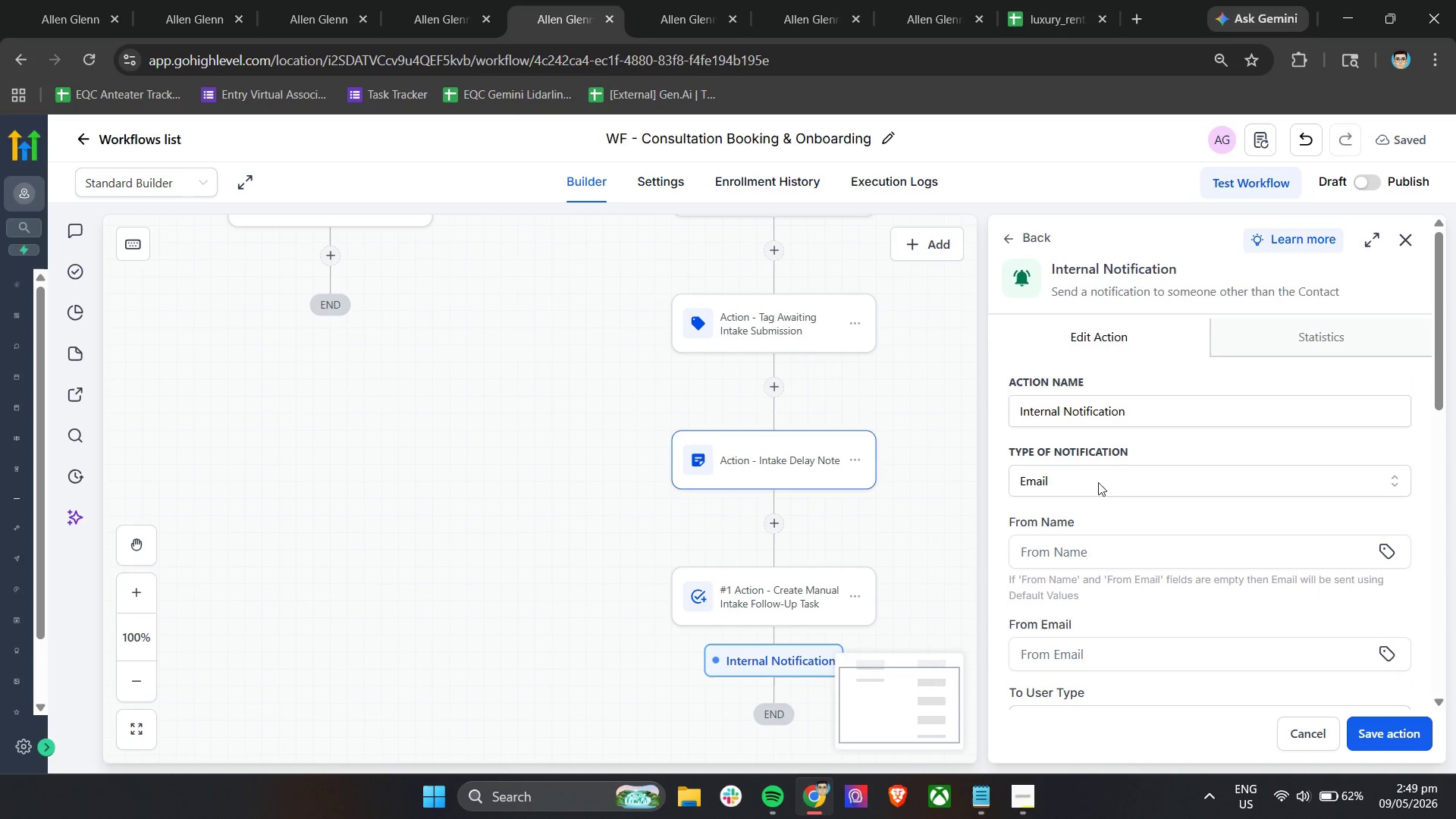 
double_click([1170, 407])
 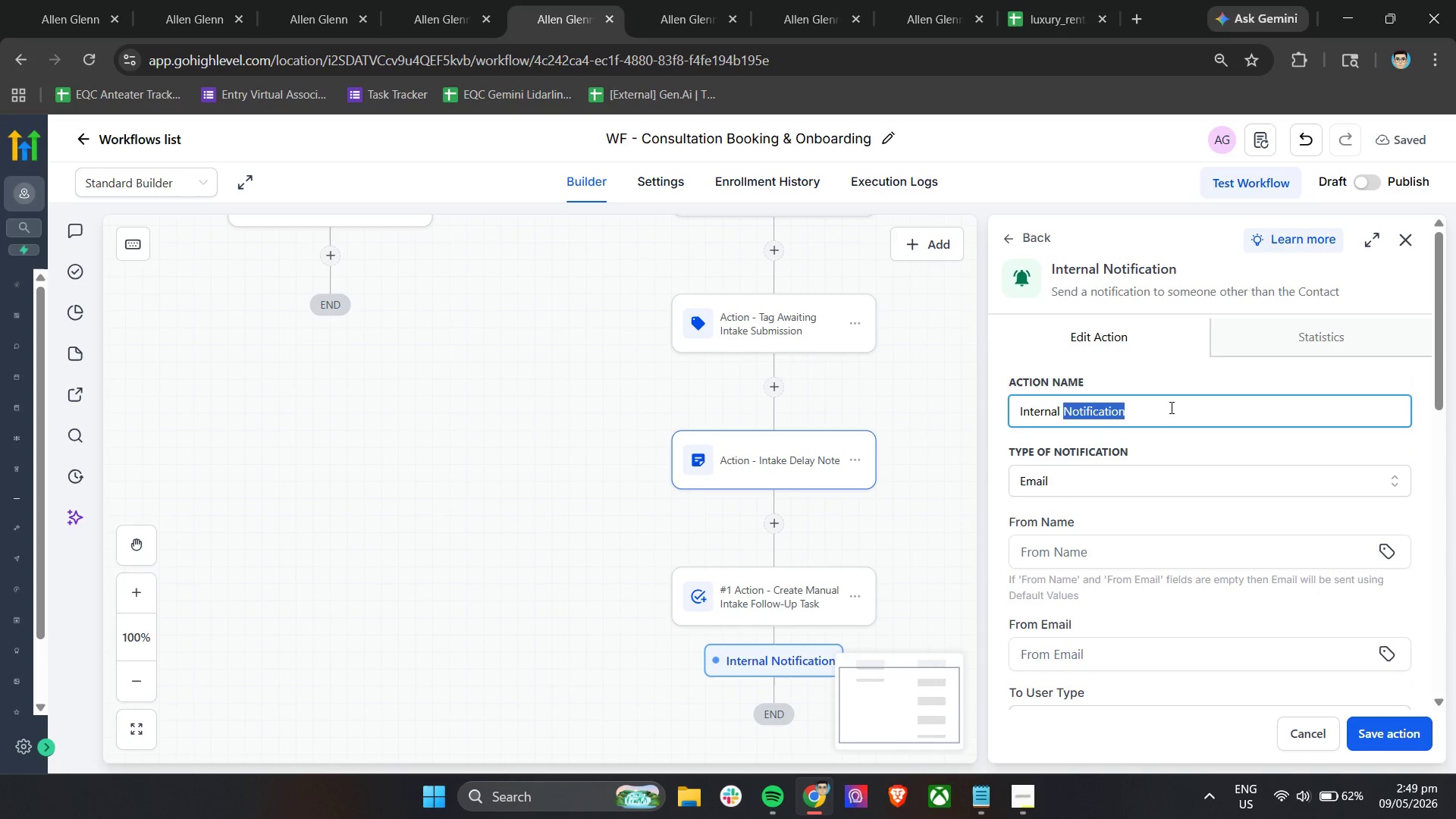 
triple_click([1170, 407])
 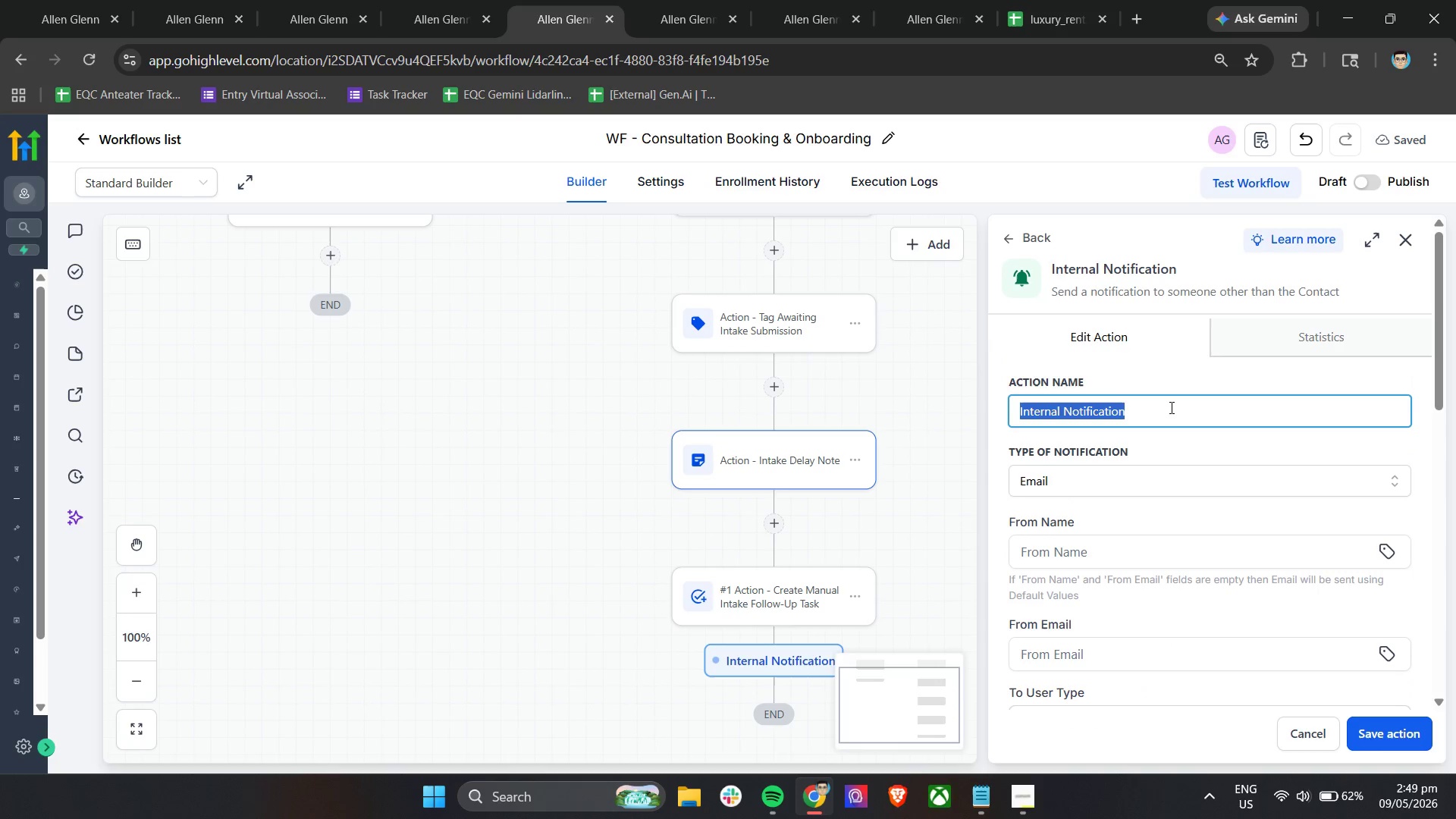 
type(Action - Notify Team of Incomplete Intake)
 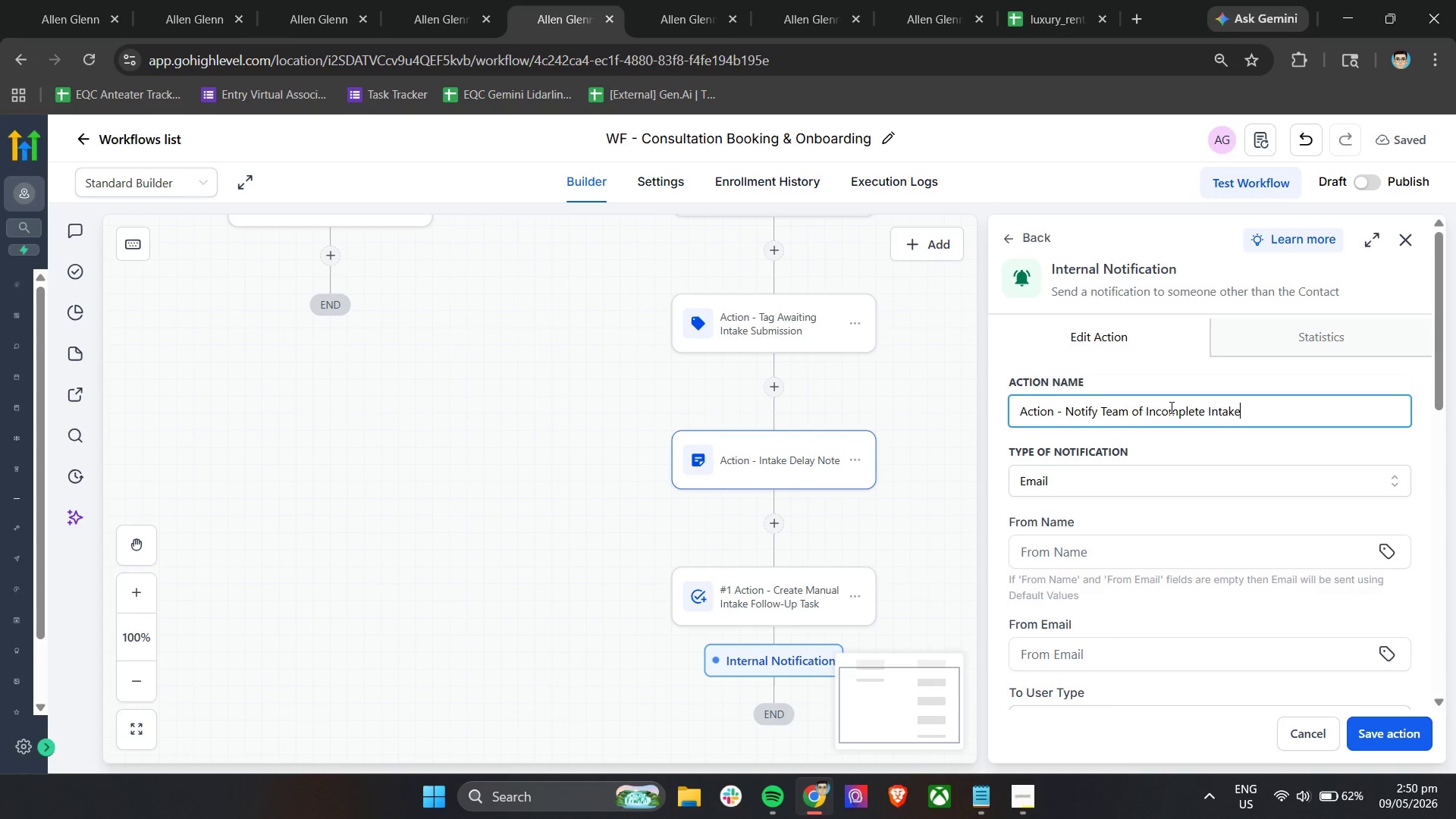 
double_click([1103, 546])
 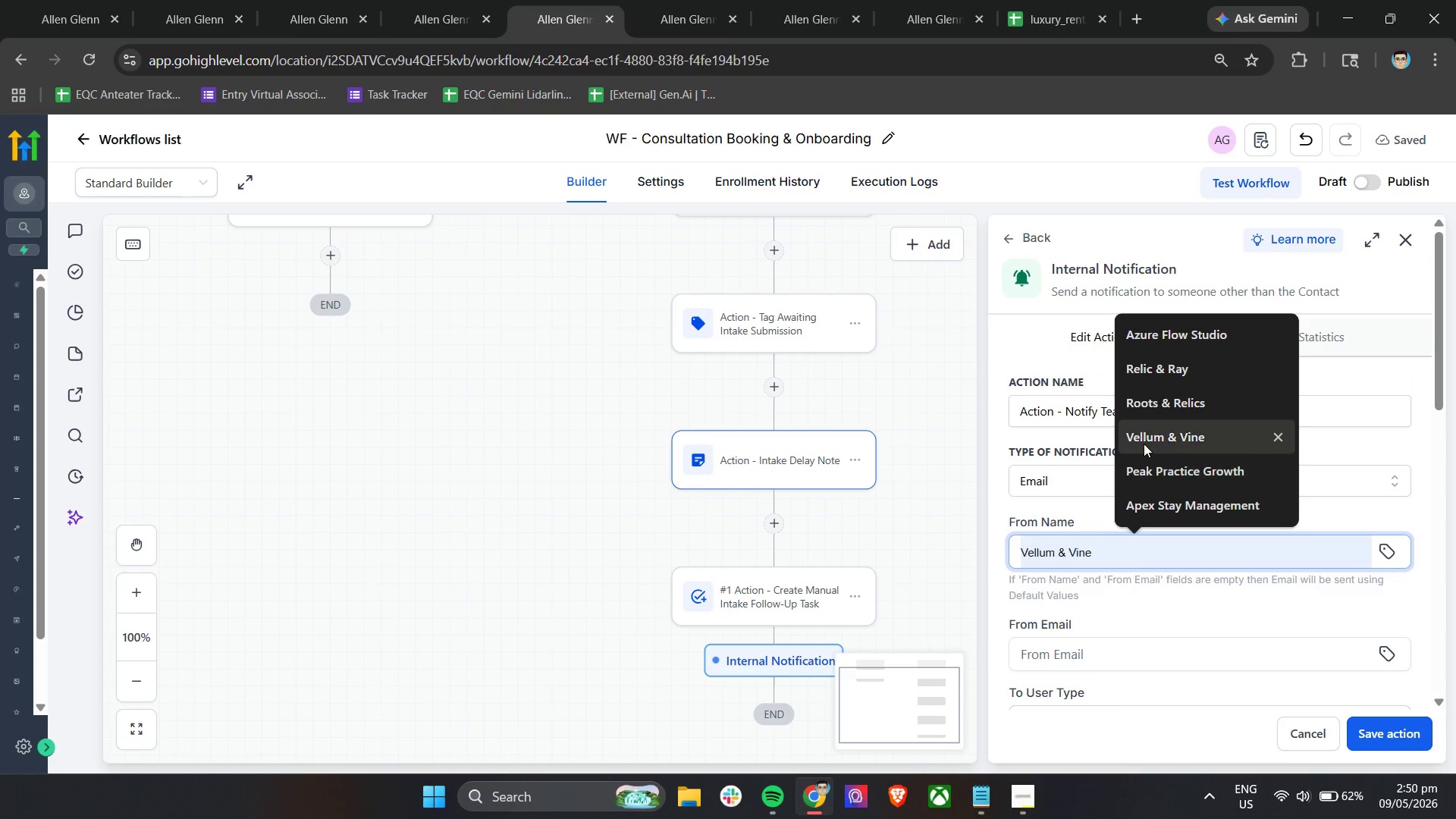 
key(A)
 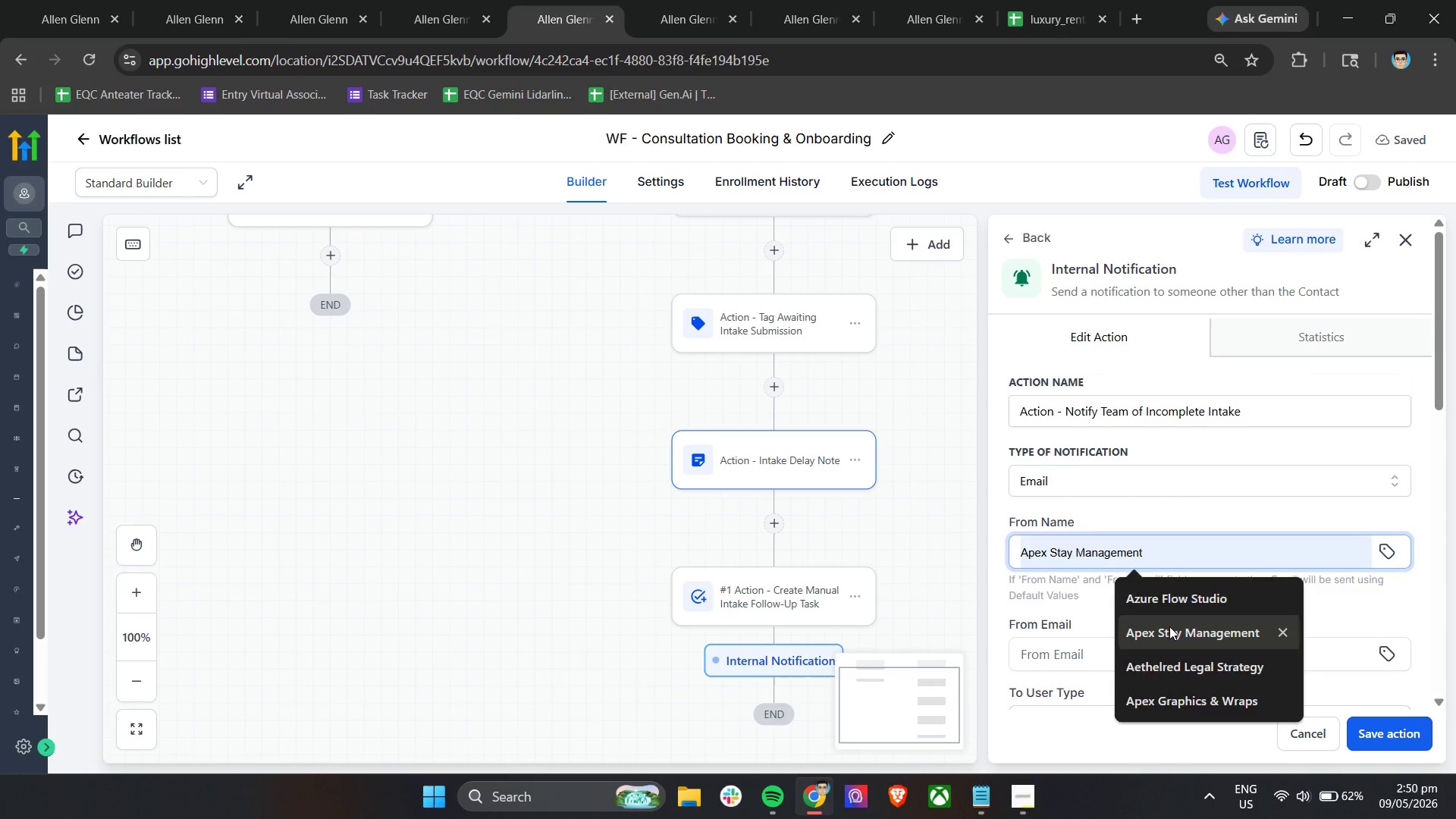 
double_click([1094, 653])
 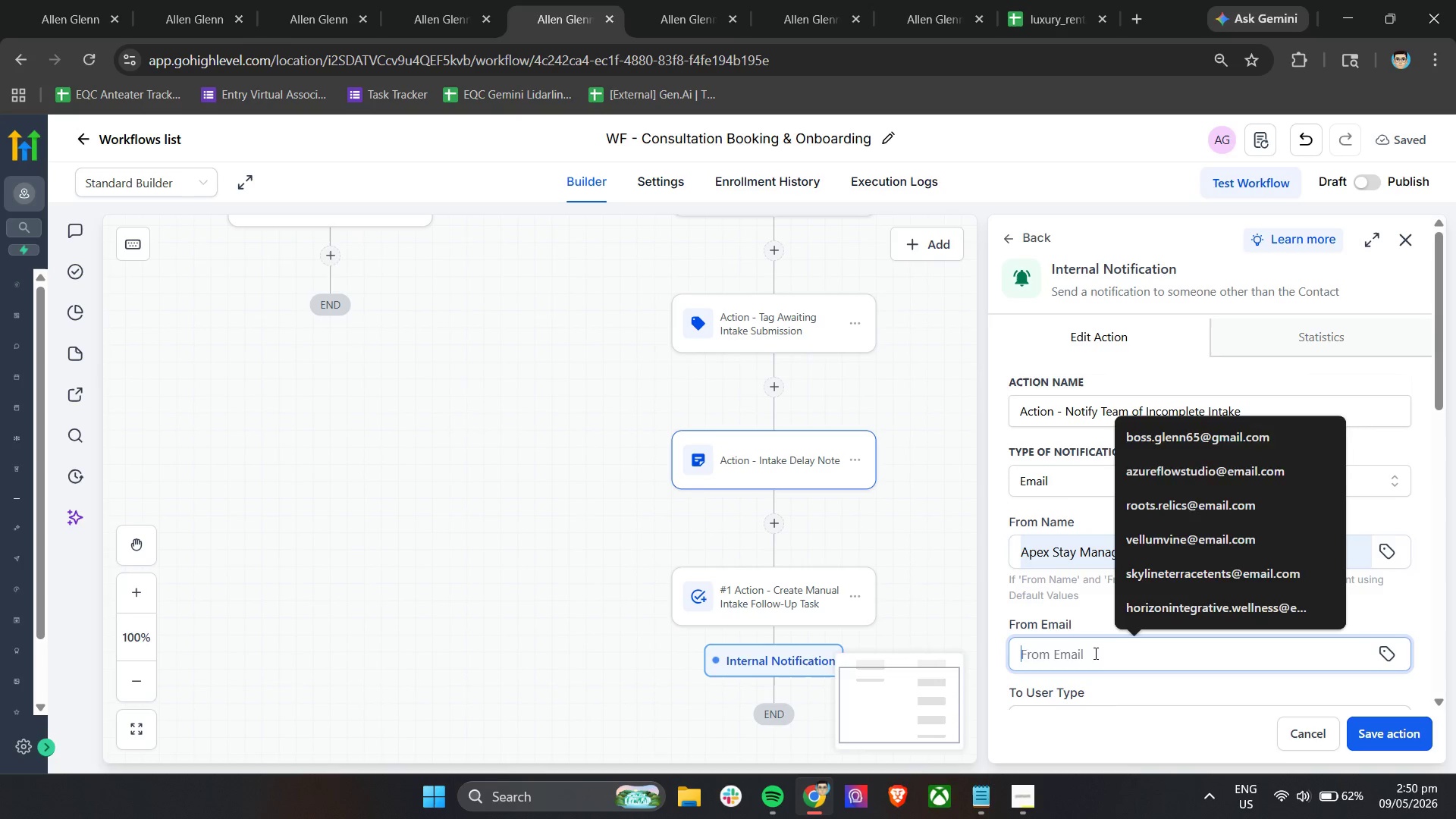 
key(A)
 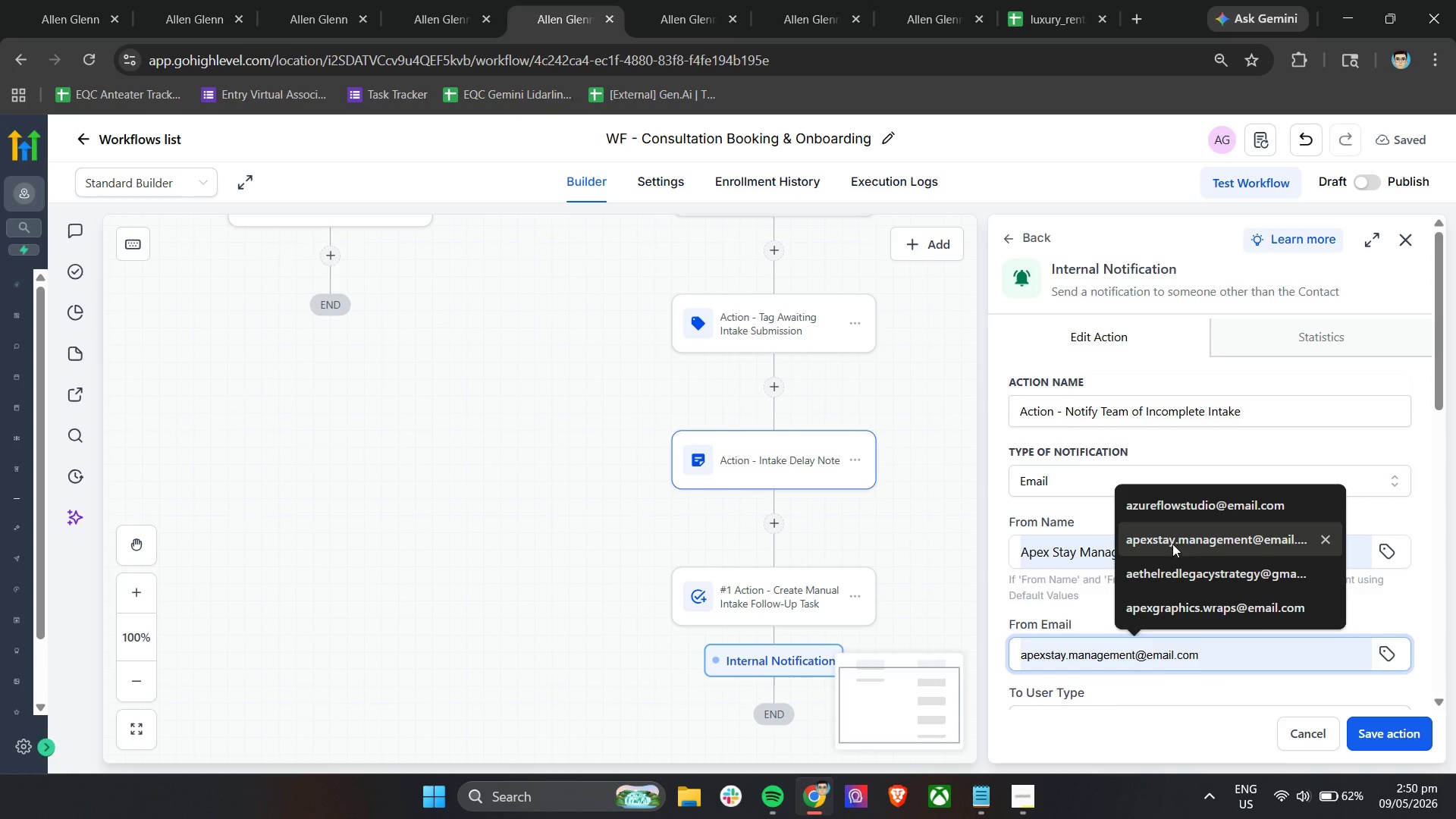 
left_click([1177, 544])
 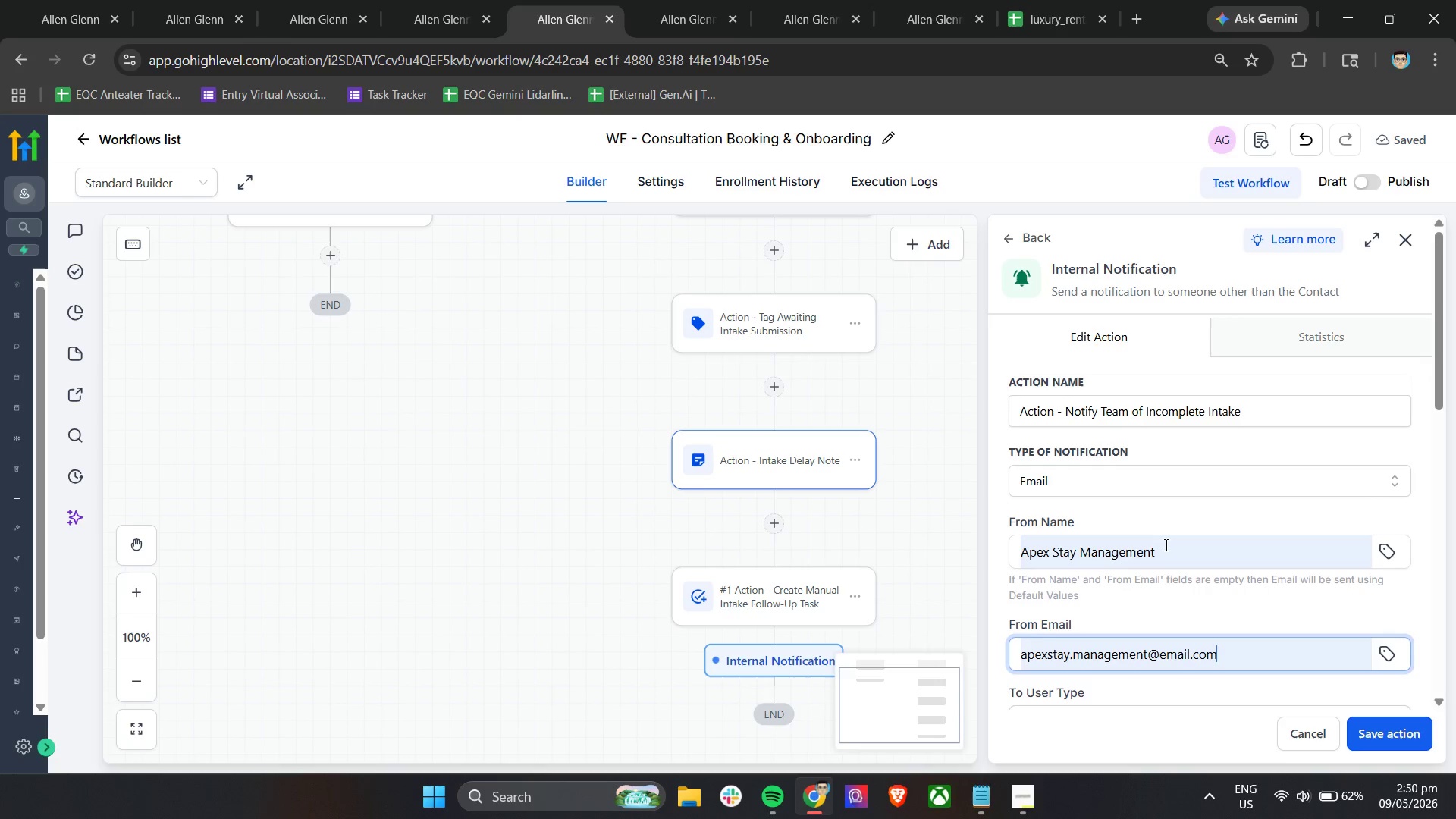 
scroll: coordinate [1165, 544], scroll_direction: down, amount: 3.0
 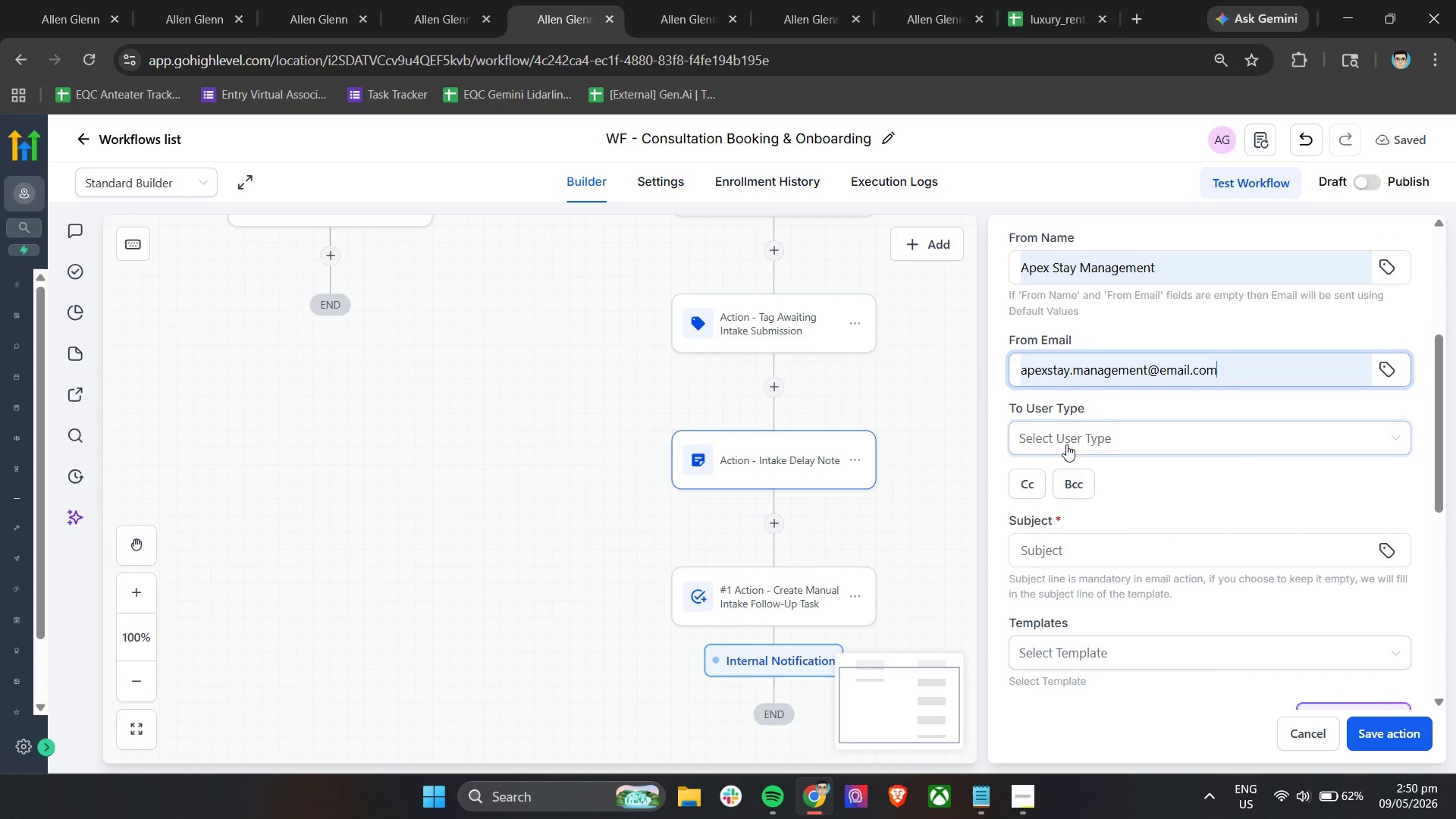 
left_click([1061, 434])
 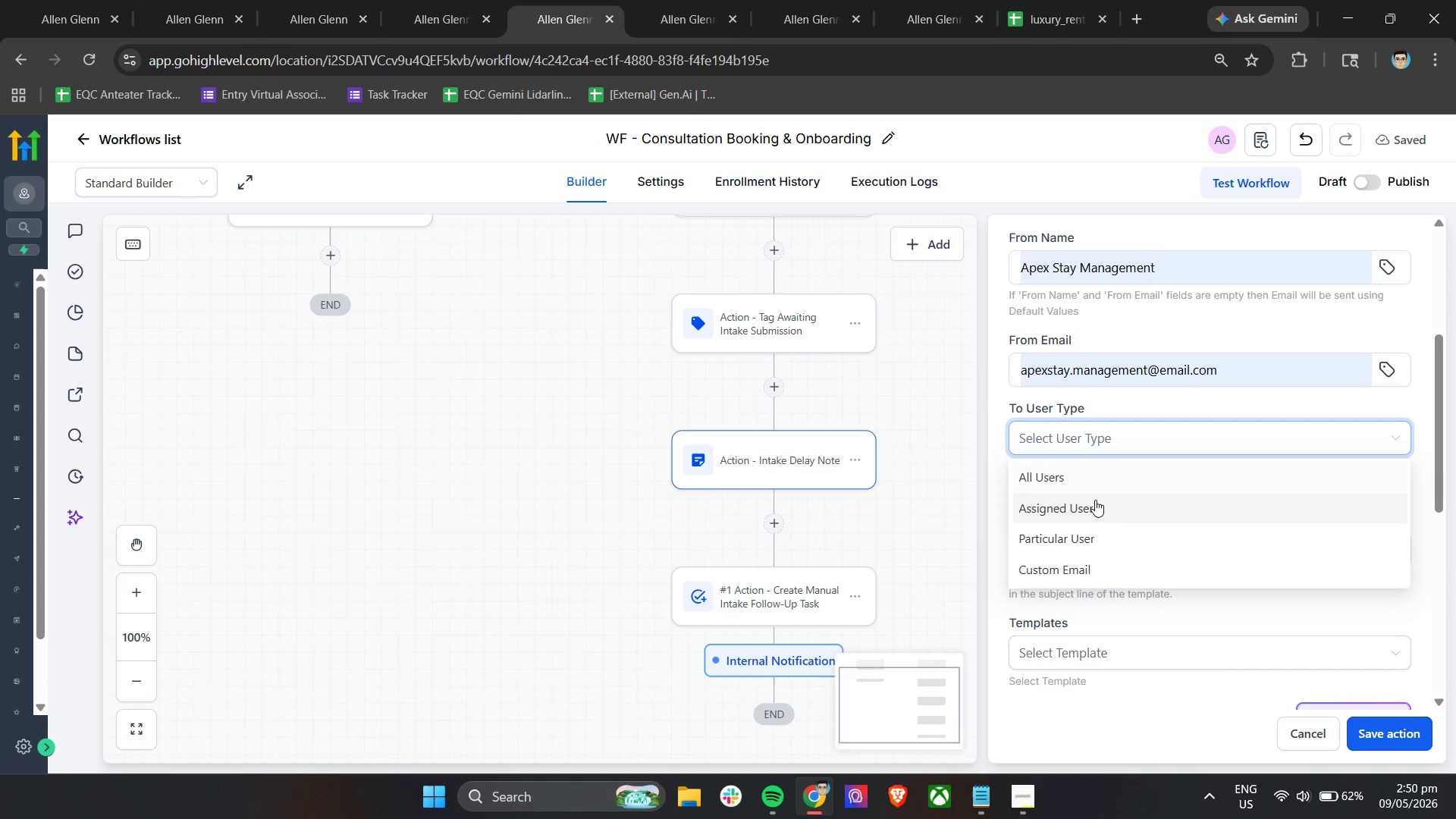 
left_click([1103, 482])
 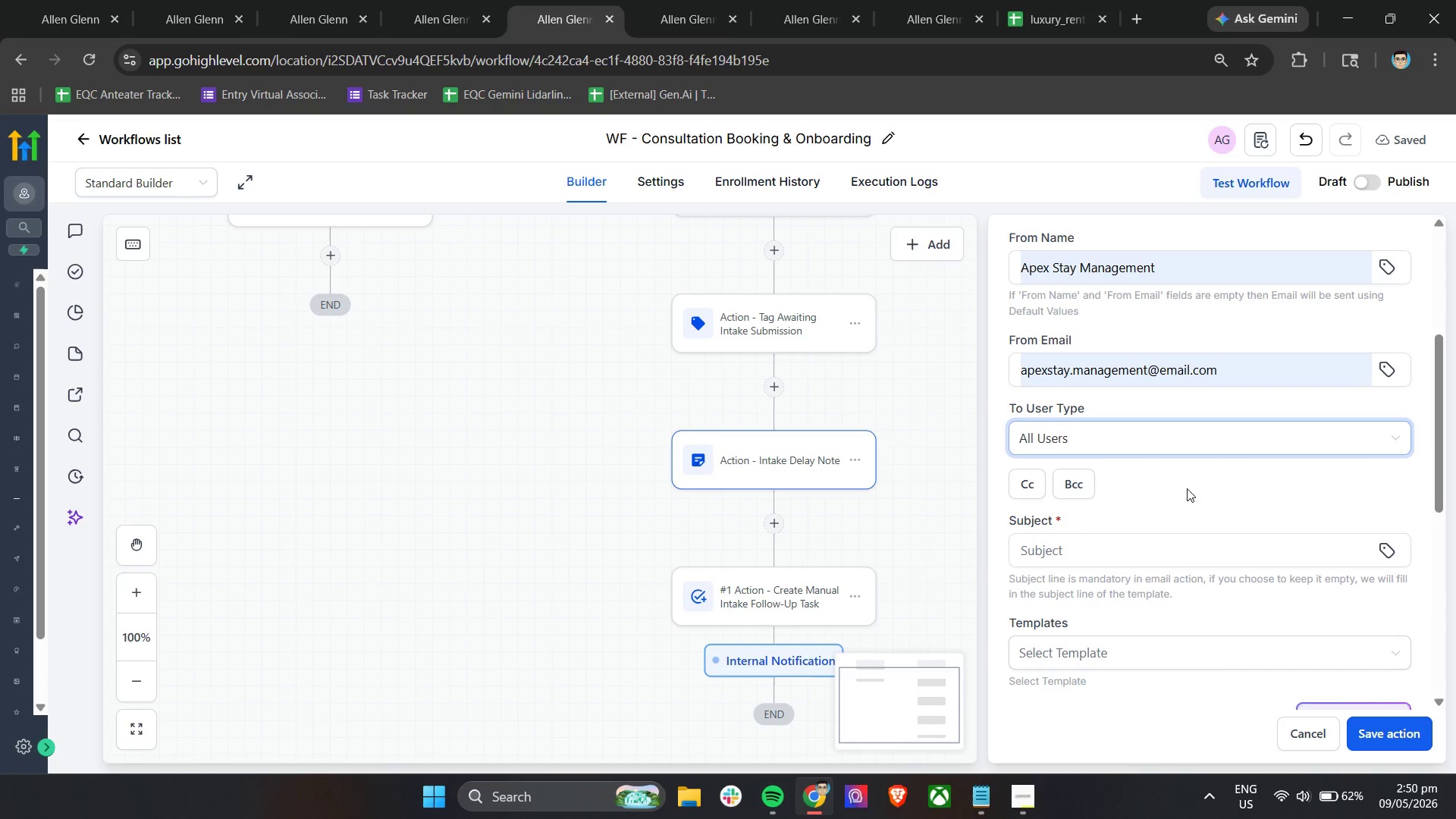 
left_click([1192, 486])
 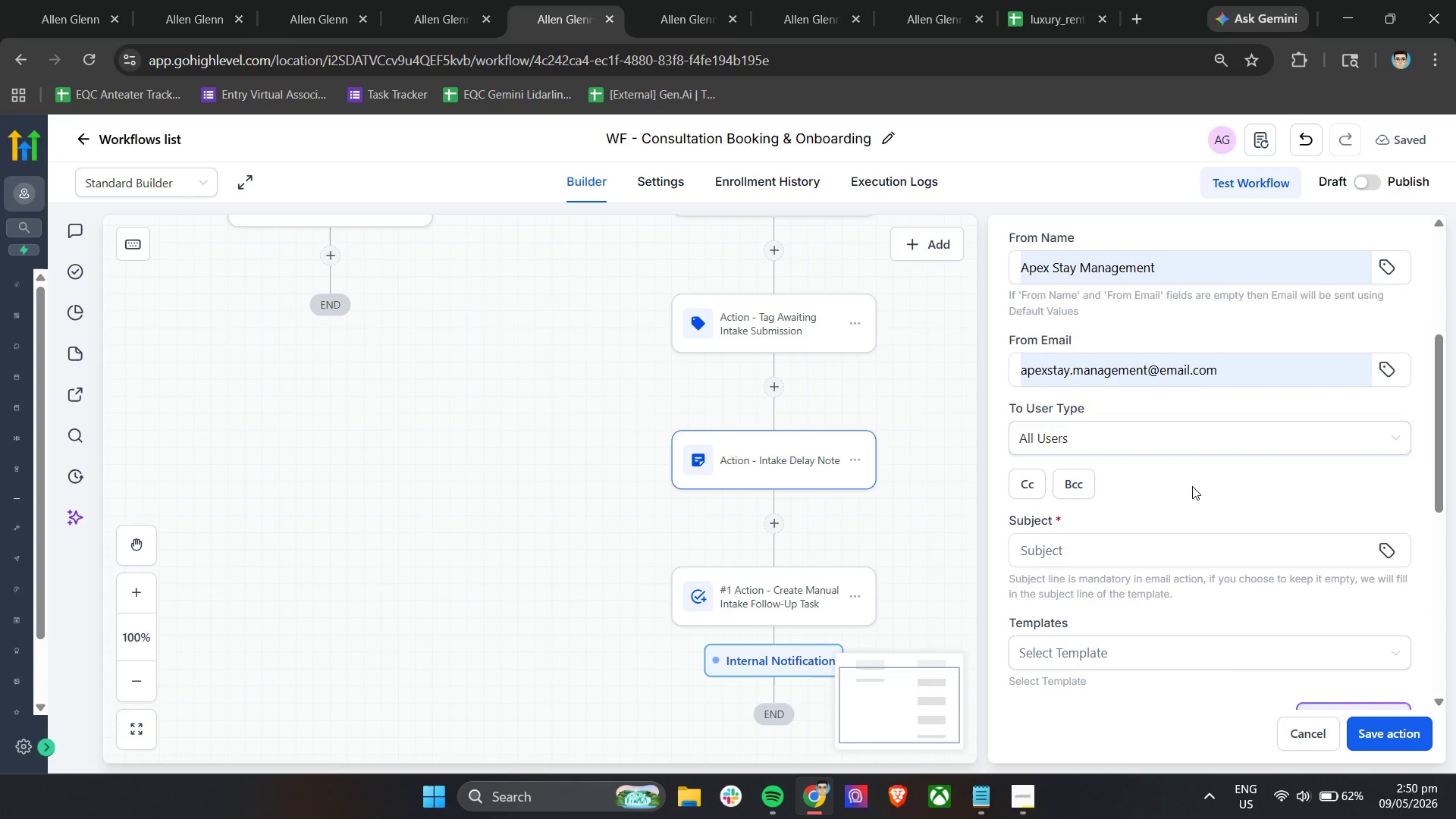 
scroll: coordinate [1192, 486], scroll_direction: down, amount: 2.0
 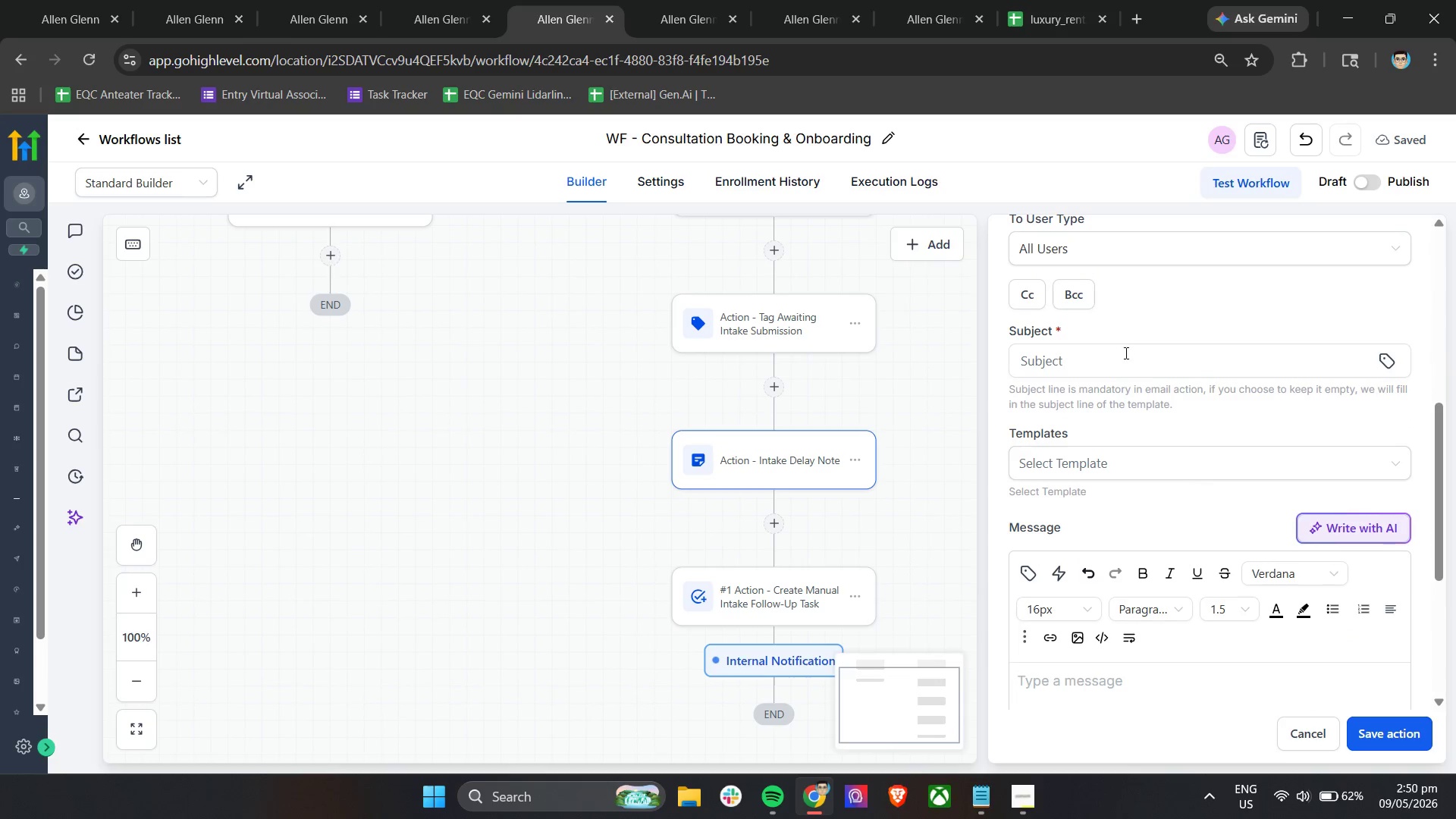 
left_click([1122, 347])
 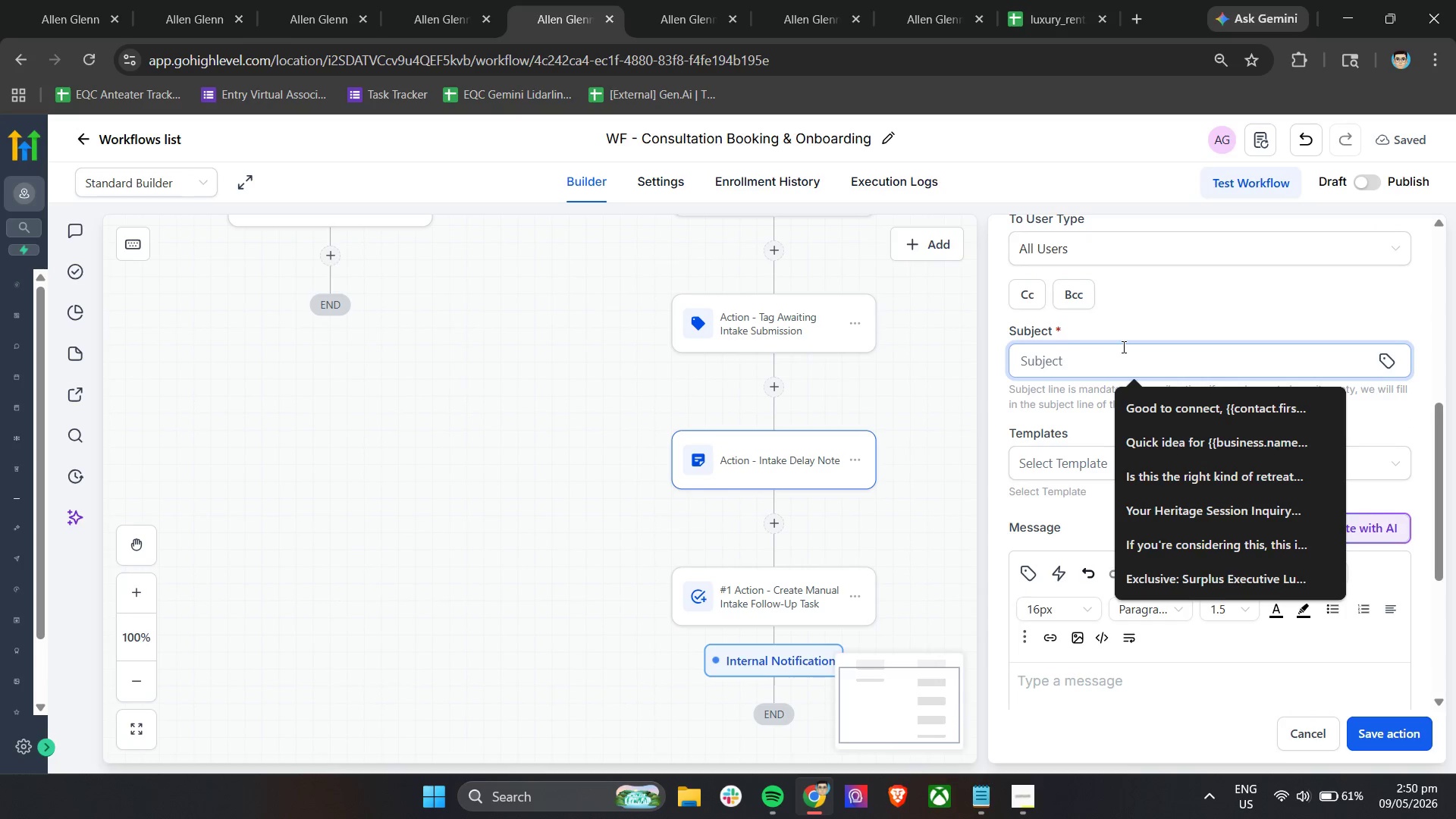 
wait(6.42)
 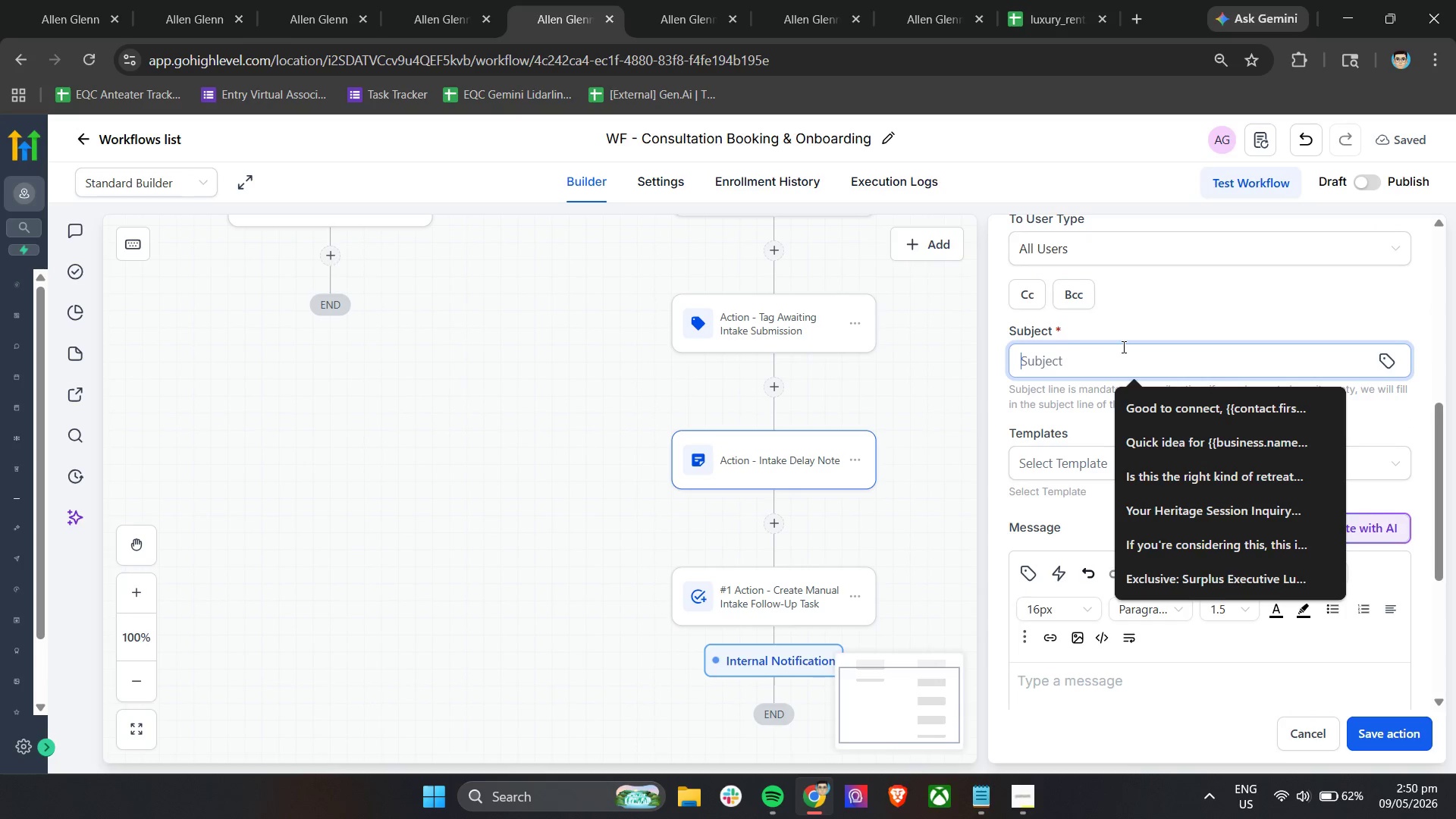 
type(Ped)
key(Backspace)
type(nding Onboarding Intake Submission Detedted)
 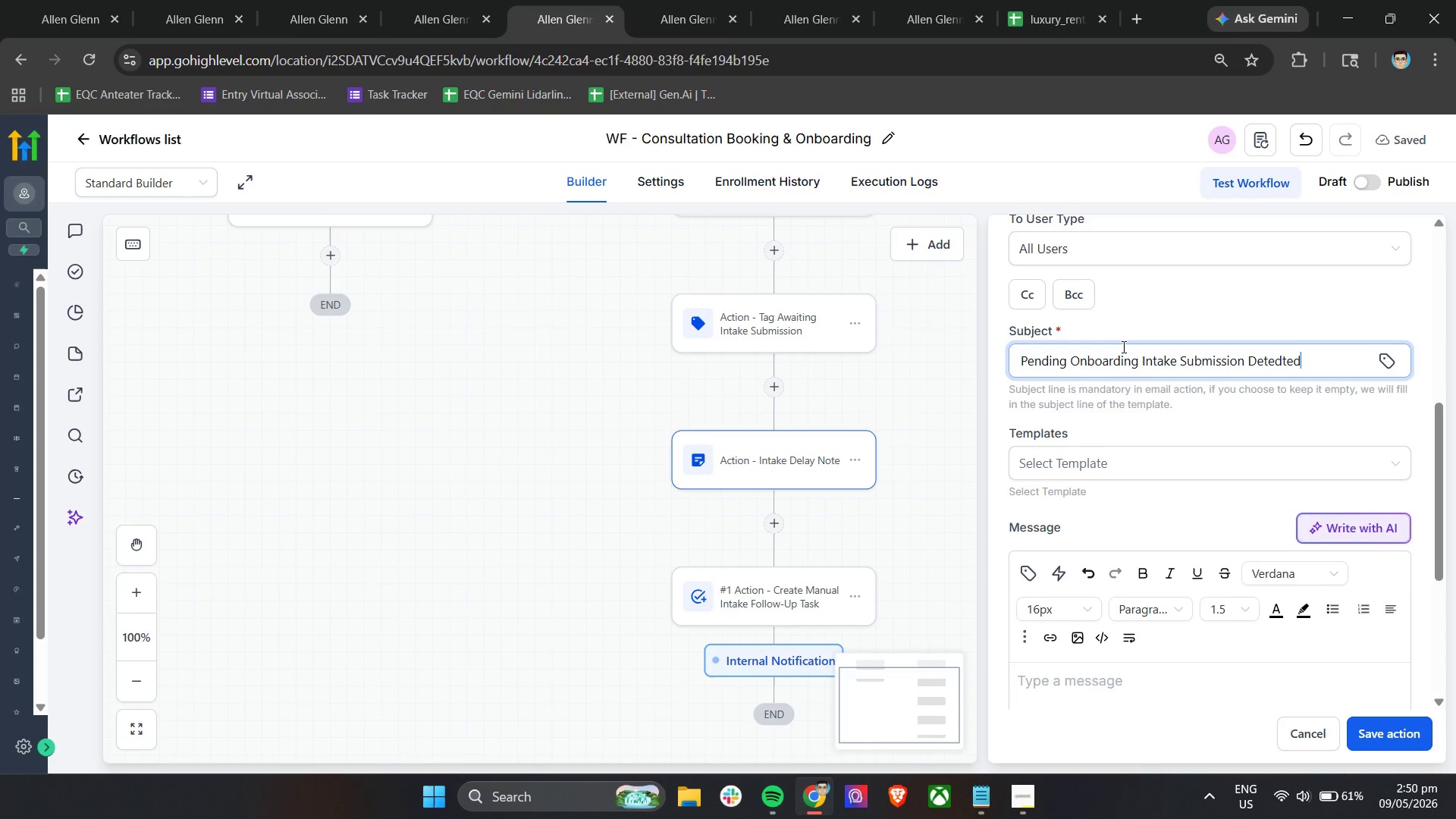 
key(ArrowLeft)
 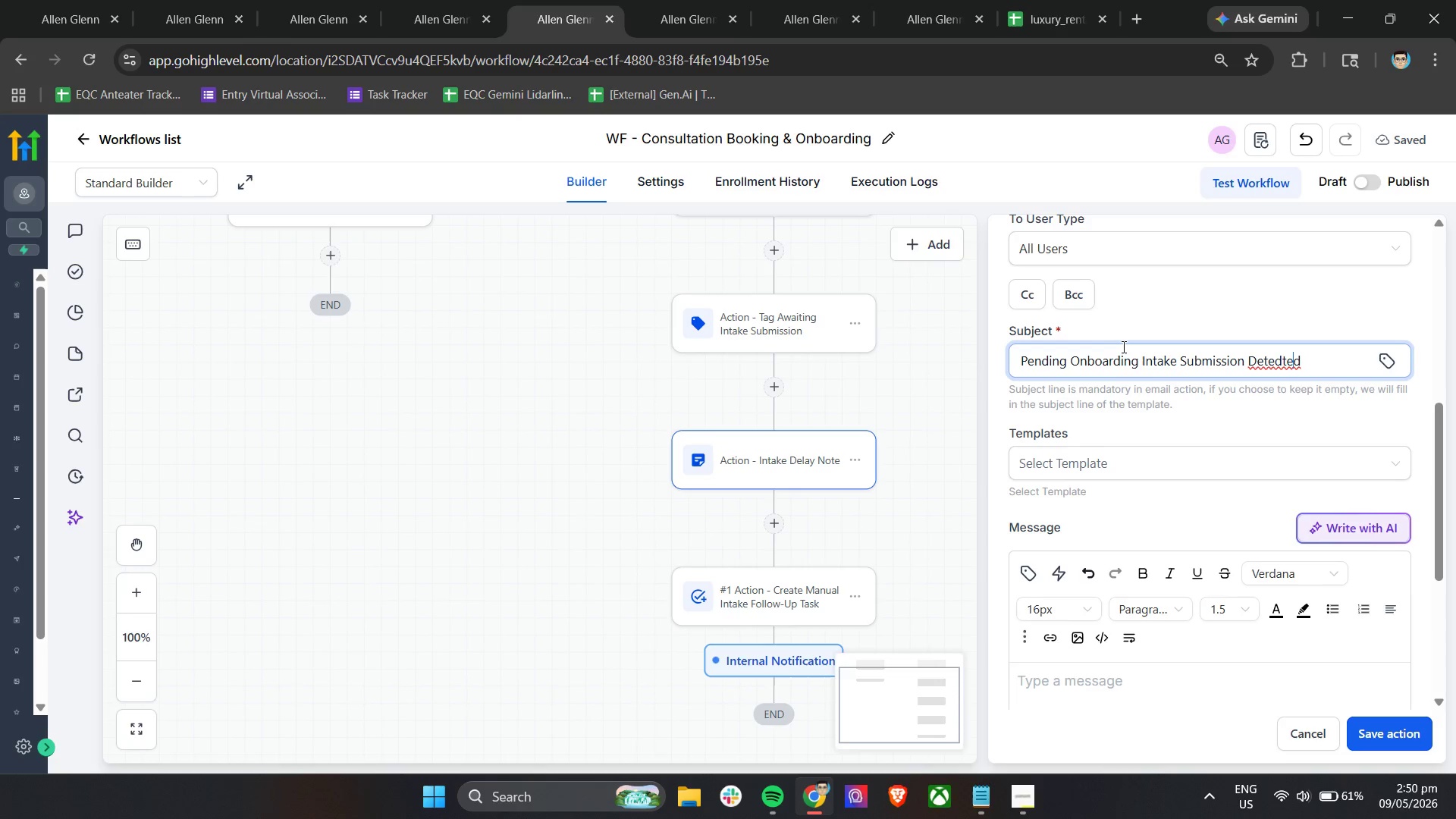 
key(ArrowLeft)
 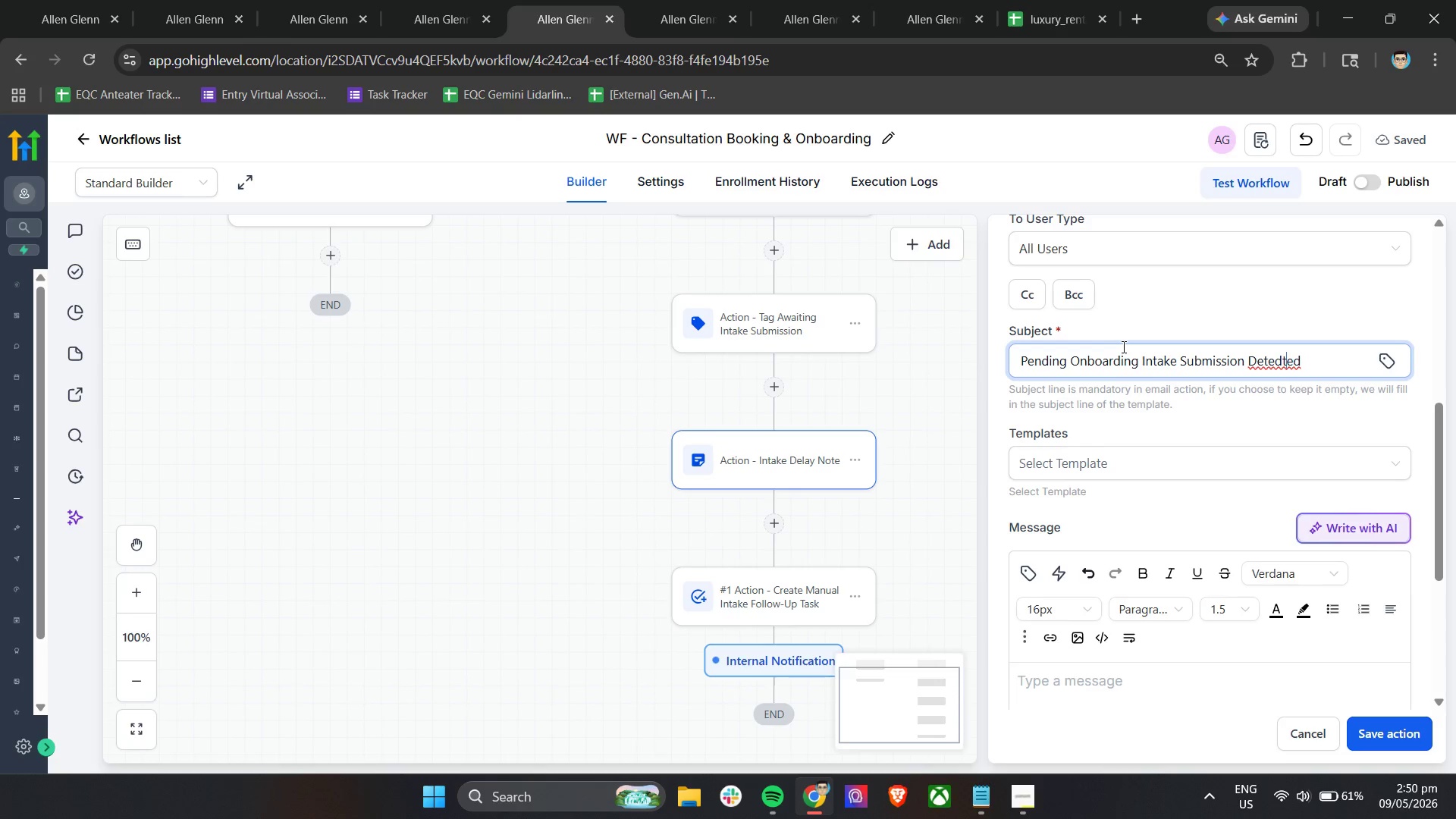 
key(ArrowLeft)
 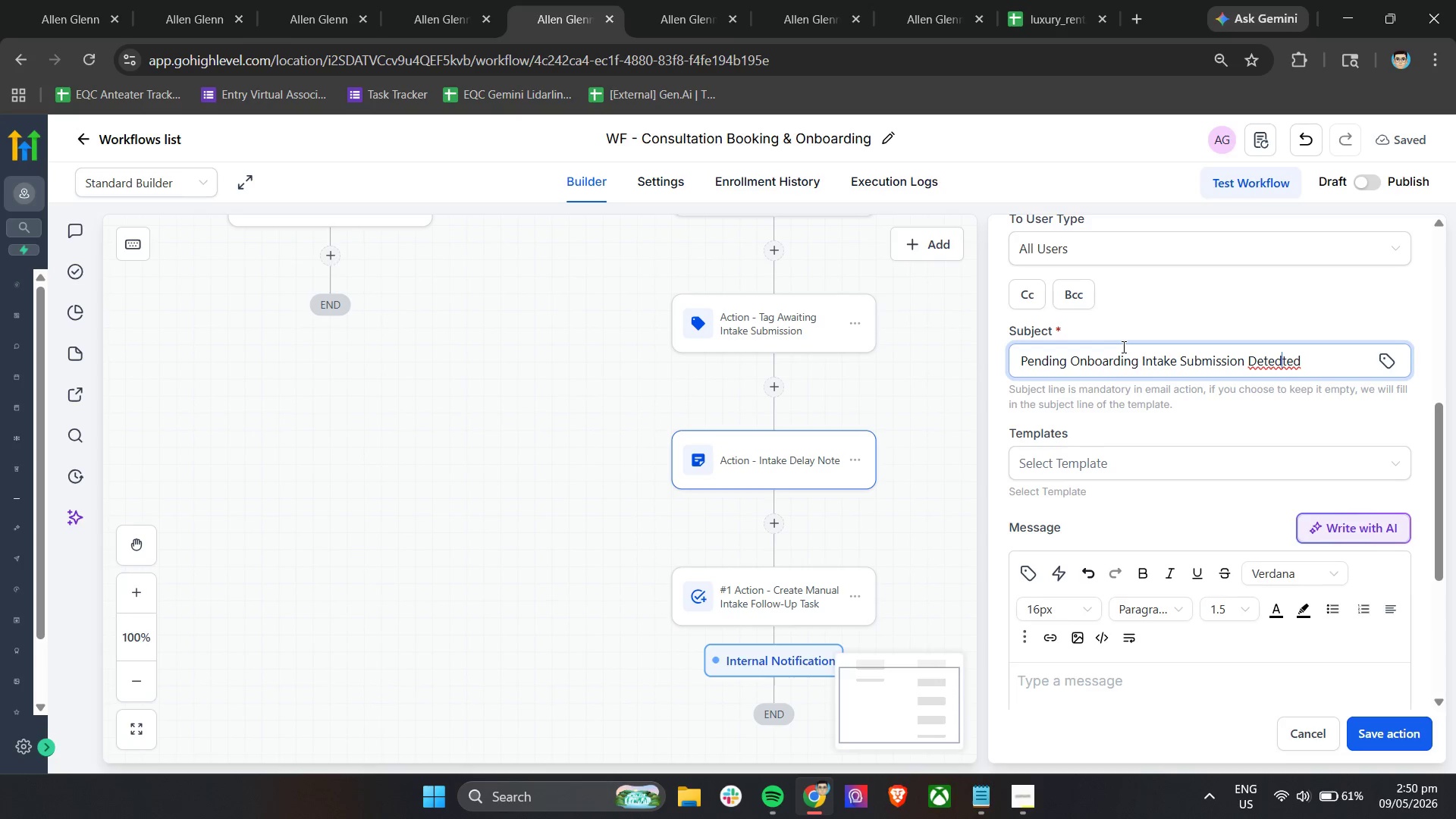 
key(Backspace)
 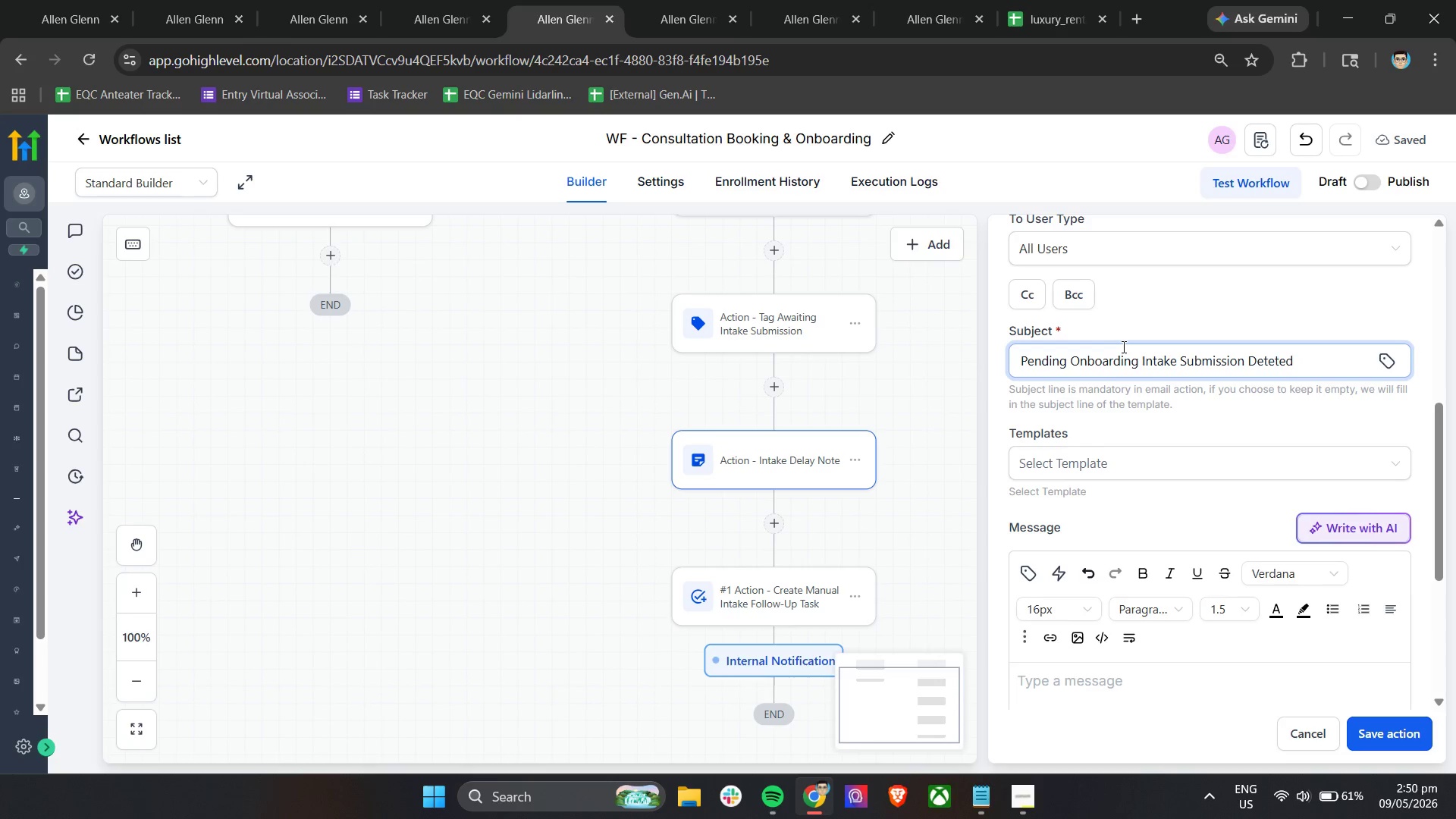 
key(C)
 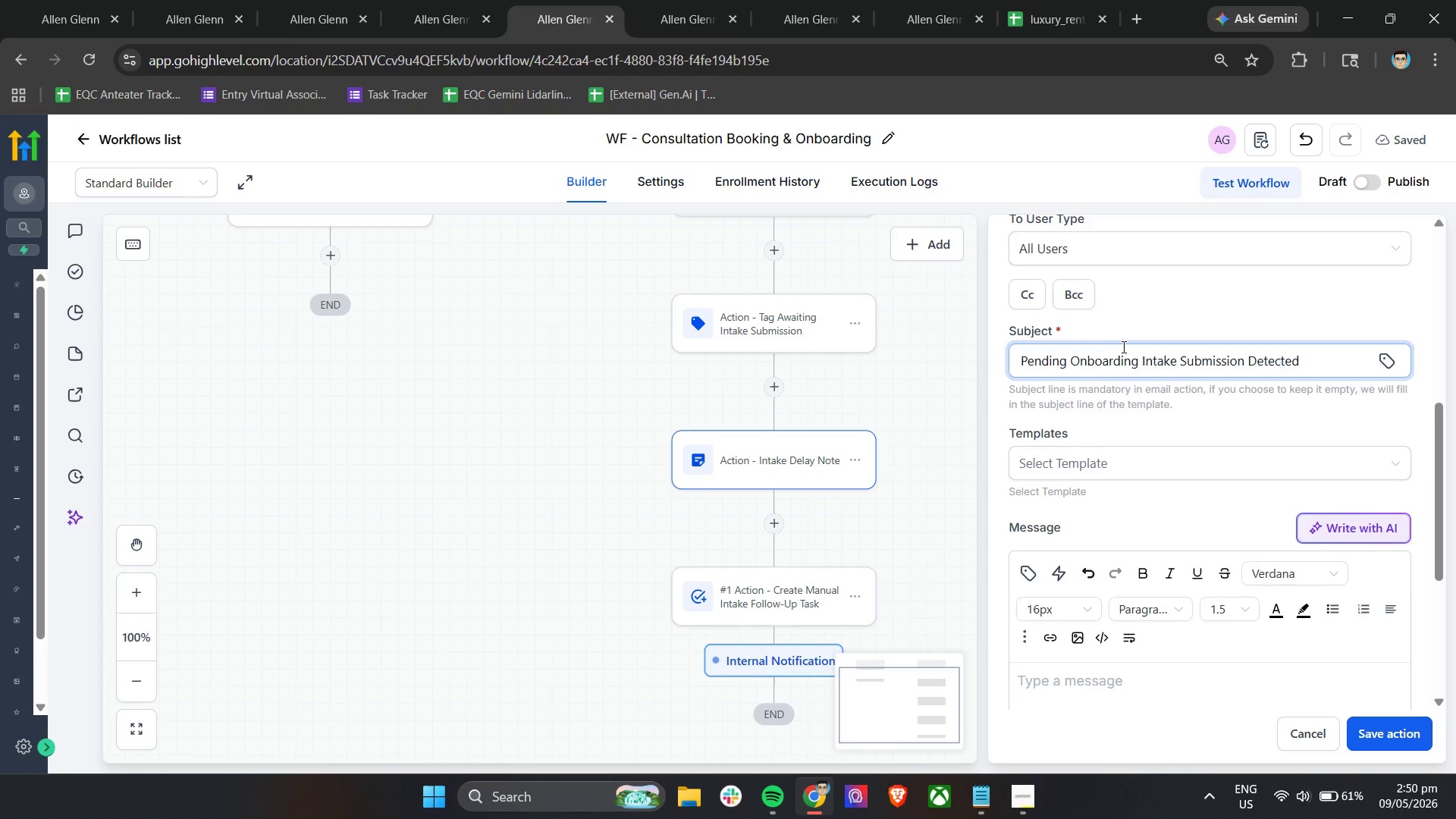 
scroll: coordinate [1116, 364], scroll_direction: down, amount: 2.0
 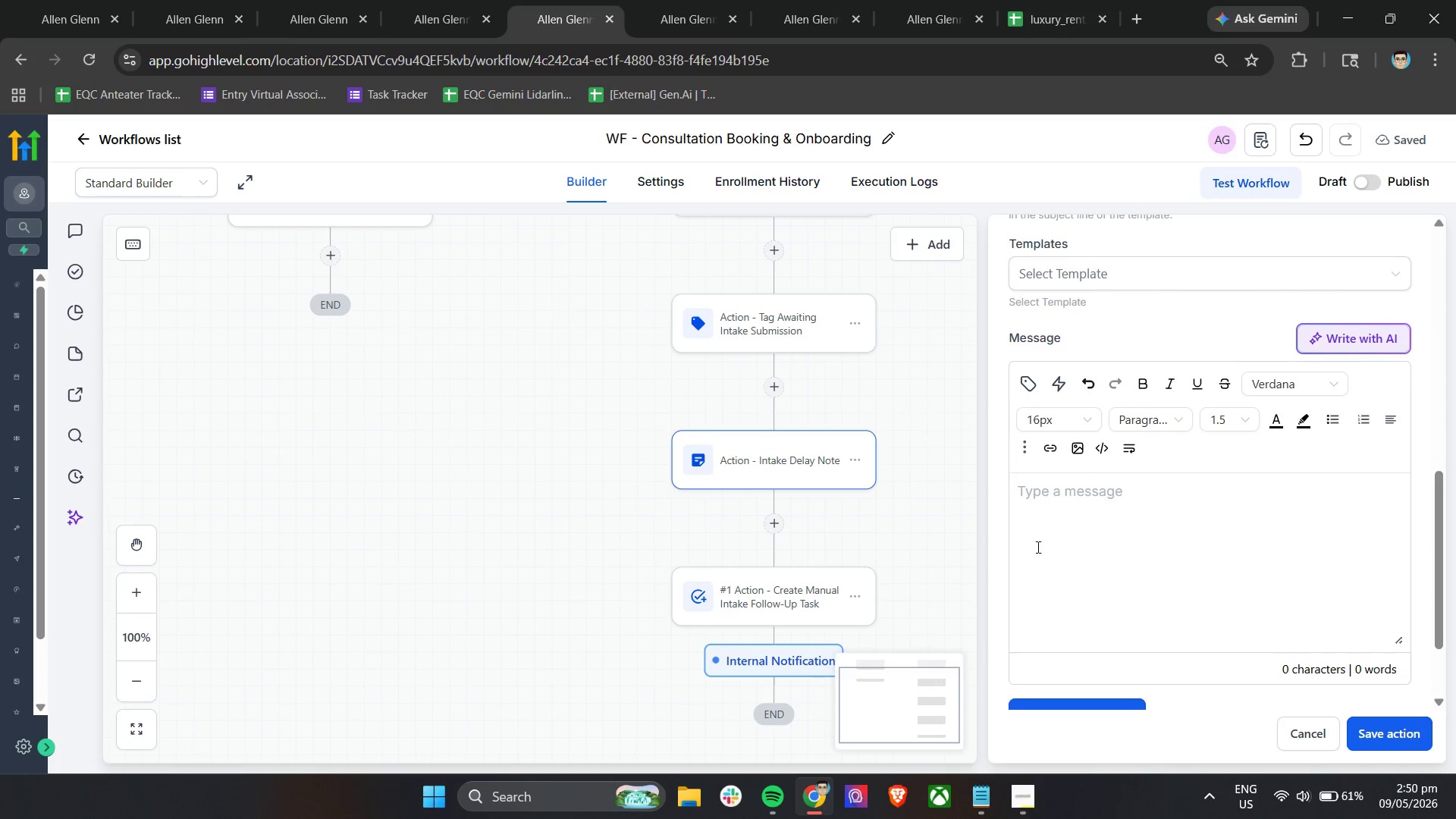 
left_click([1073, 534])
 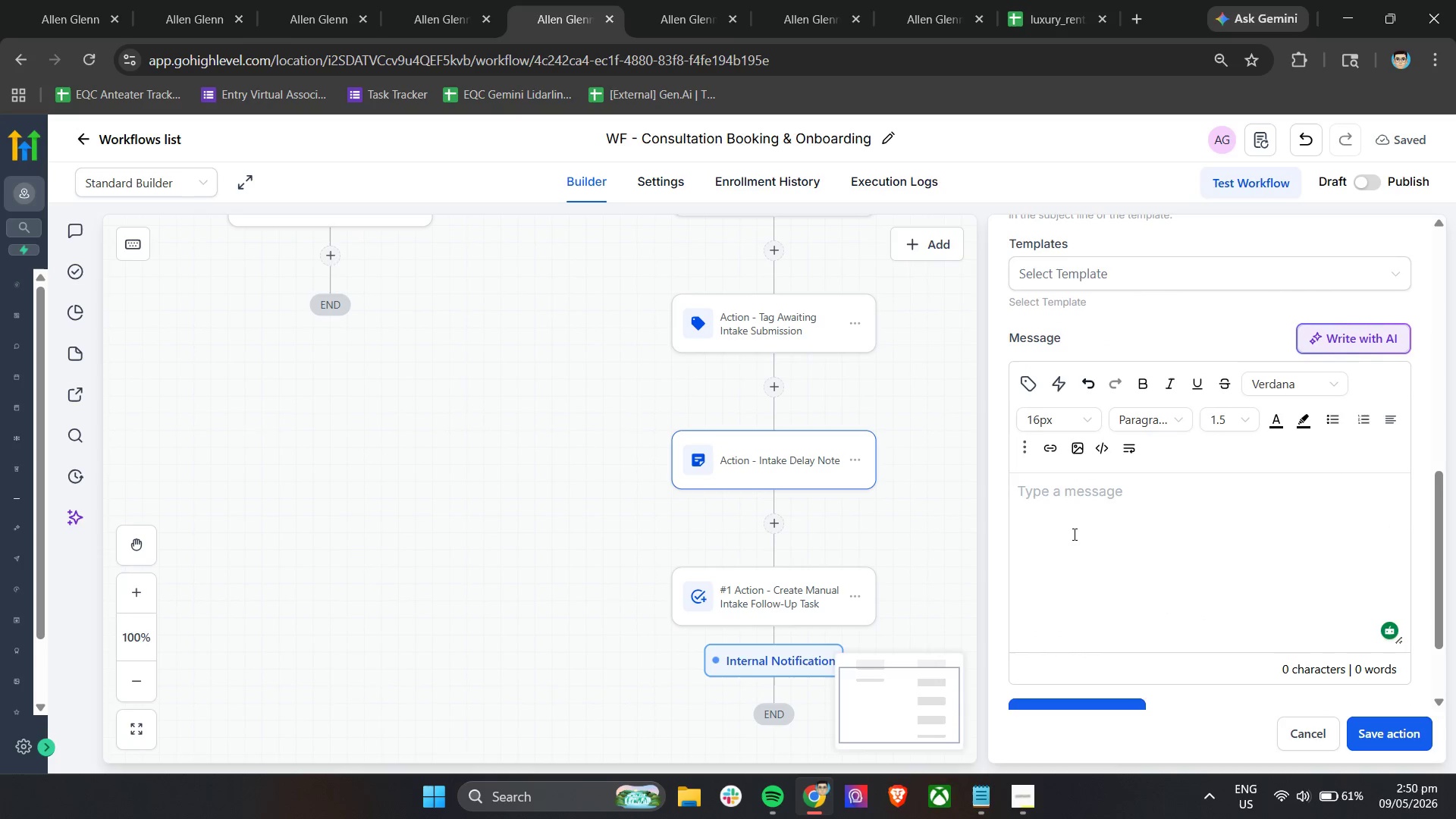 
wait(5.38)
 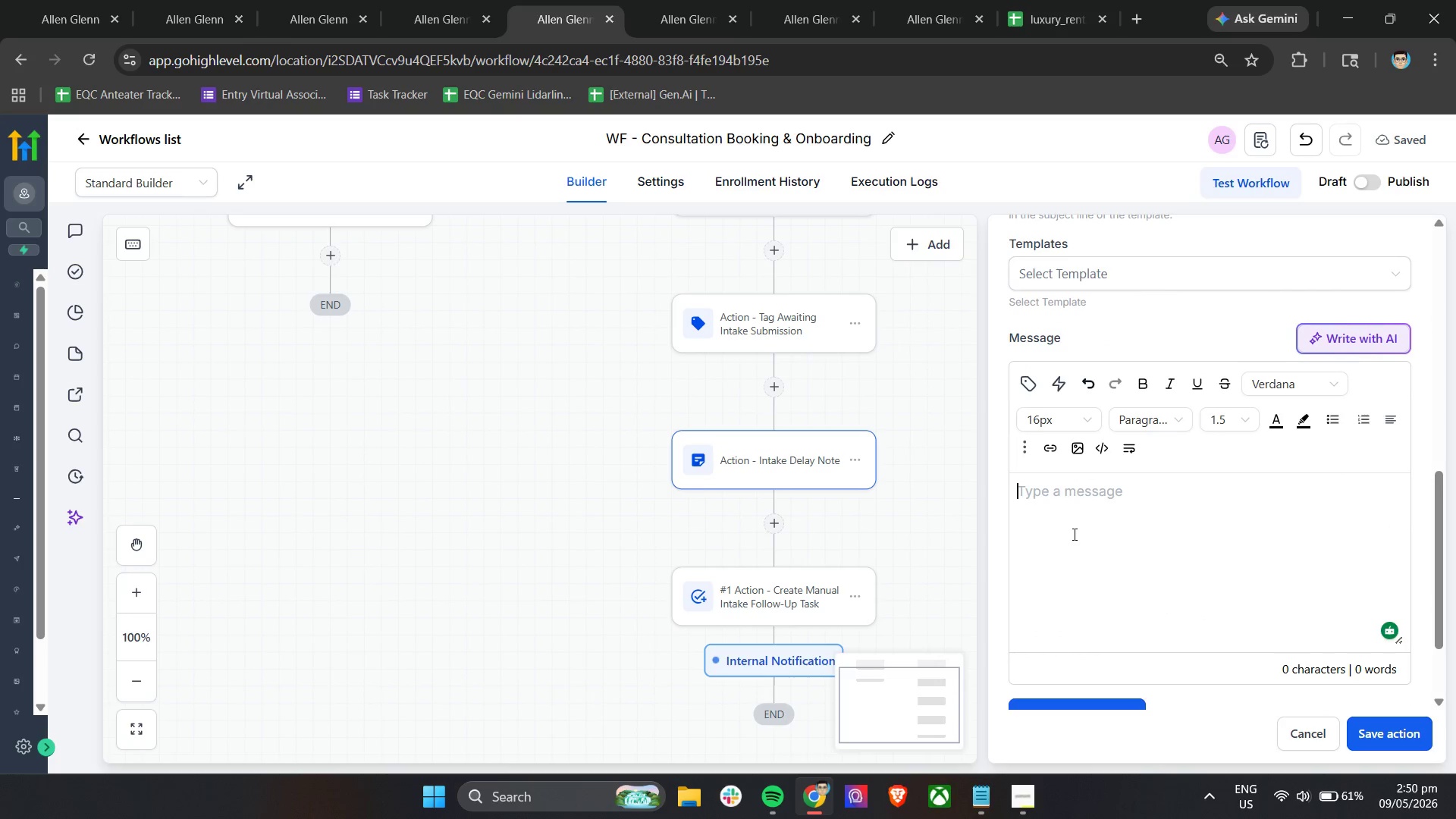 
scroll: coordinate [1073, 534], scroll_direction: up, amount: 1.0
 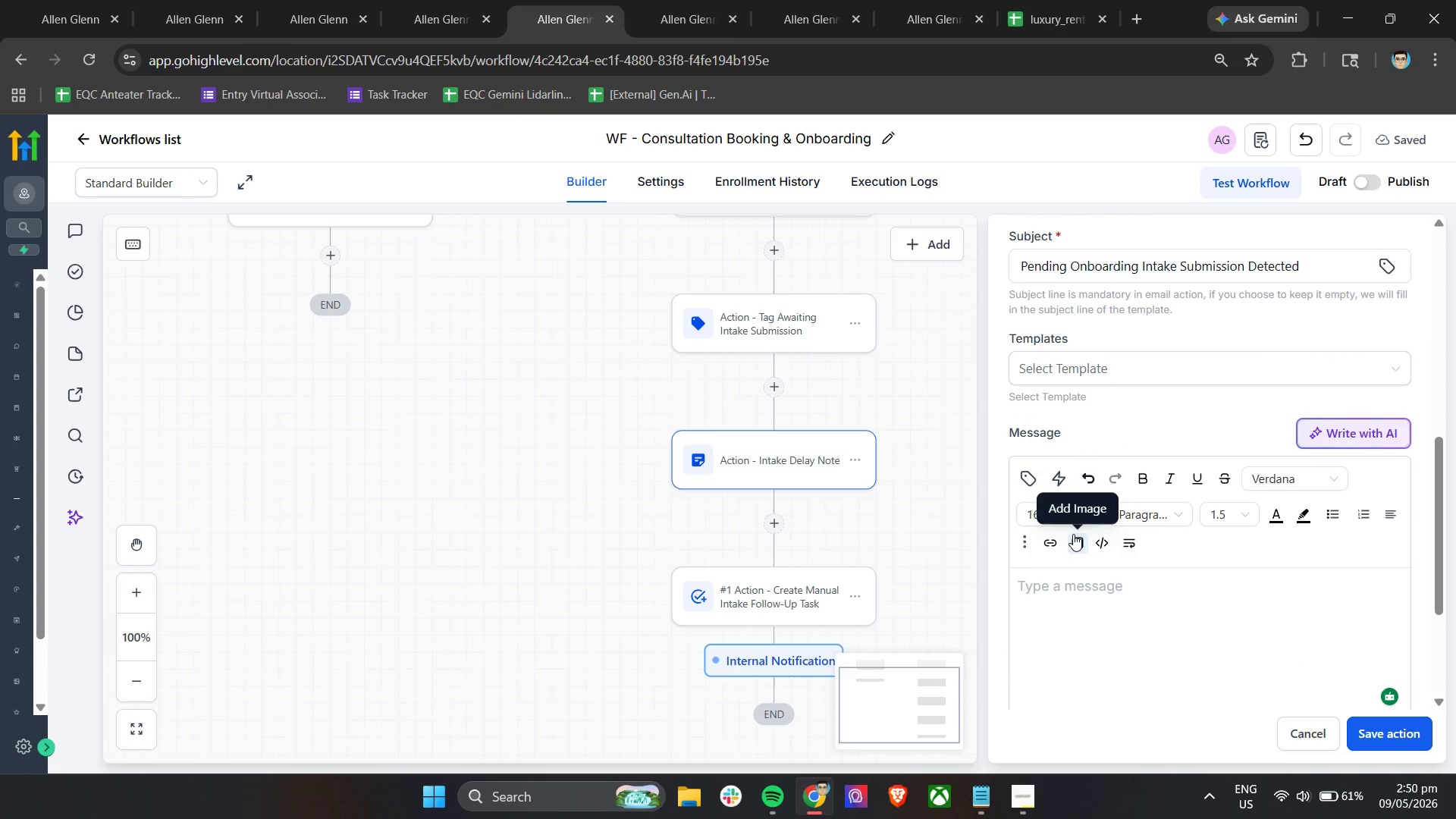 
scroll: coordinate [1073, 534], scroll_direction: down, amount: 1.0
 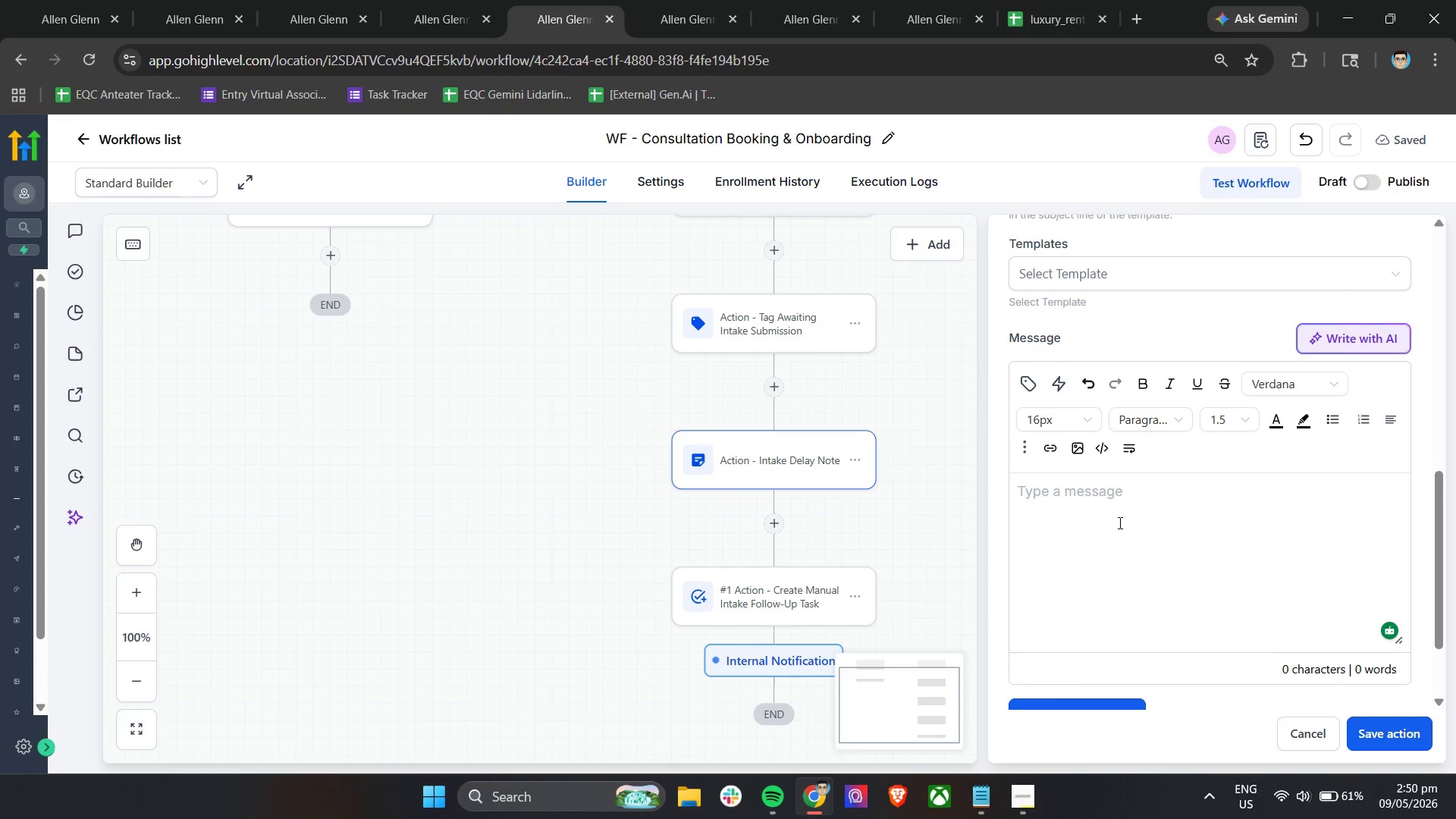 
left_click([1094, 507])
 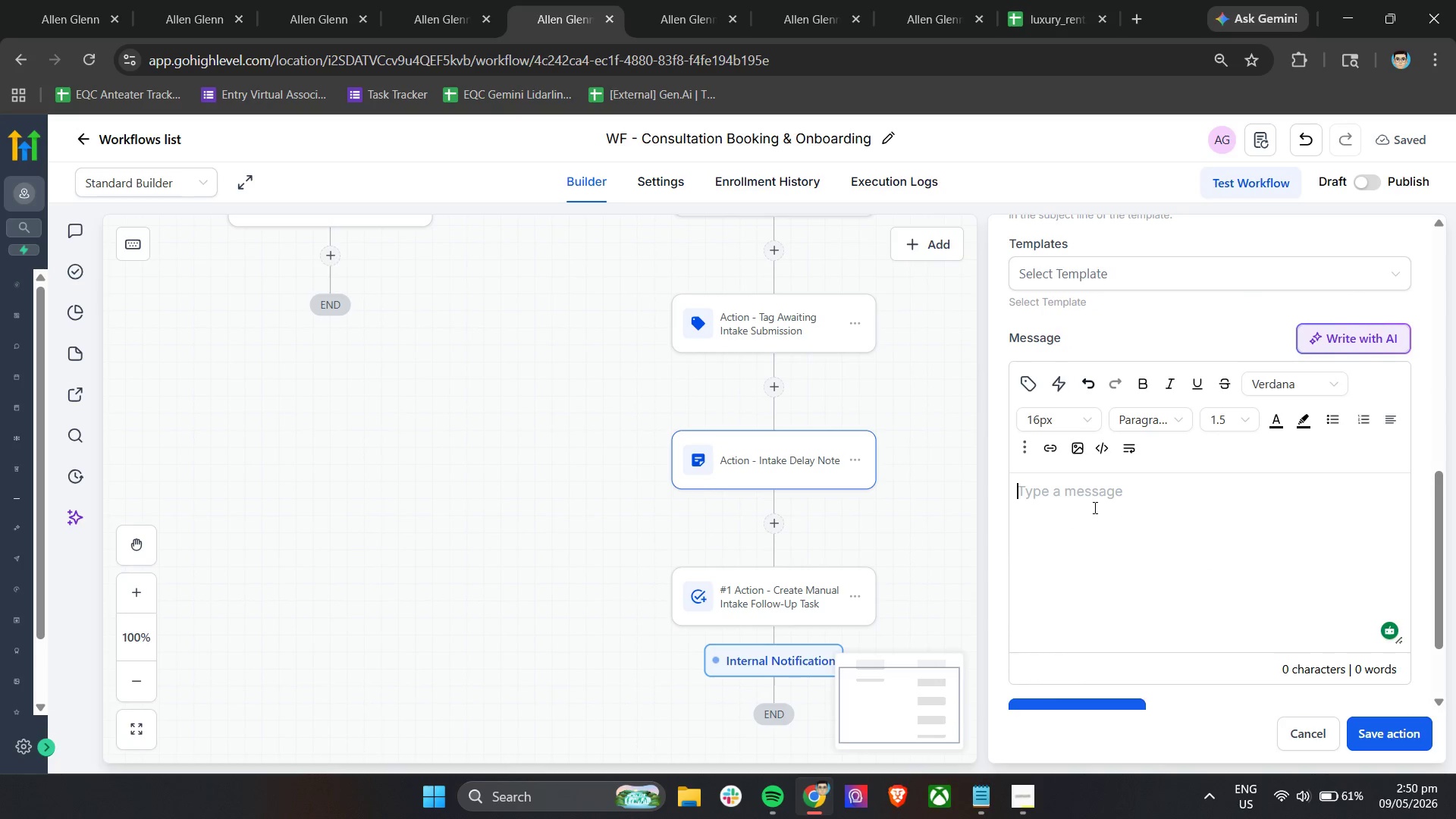 
type(An onboarding intake submission is still pending after )
 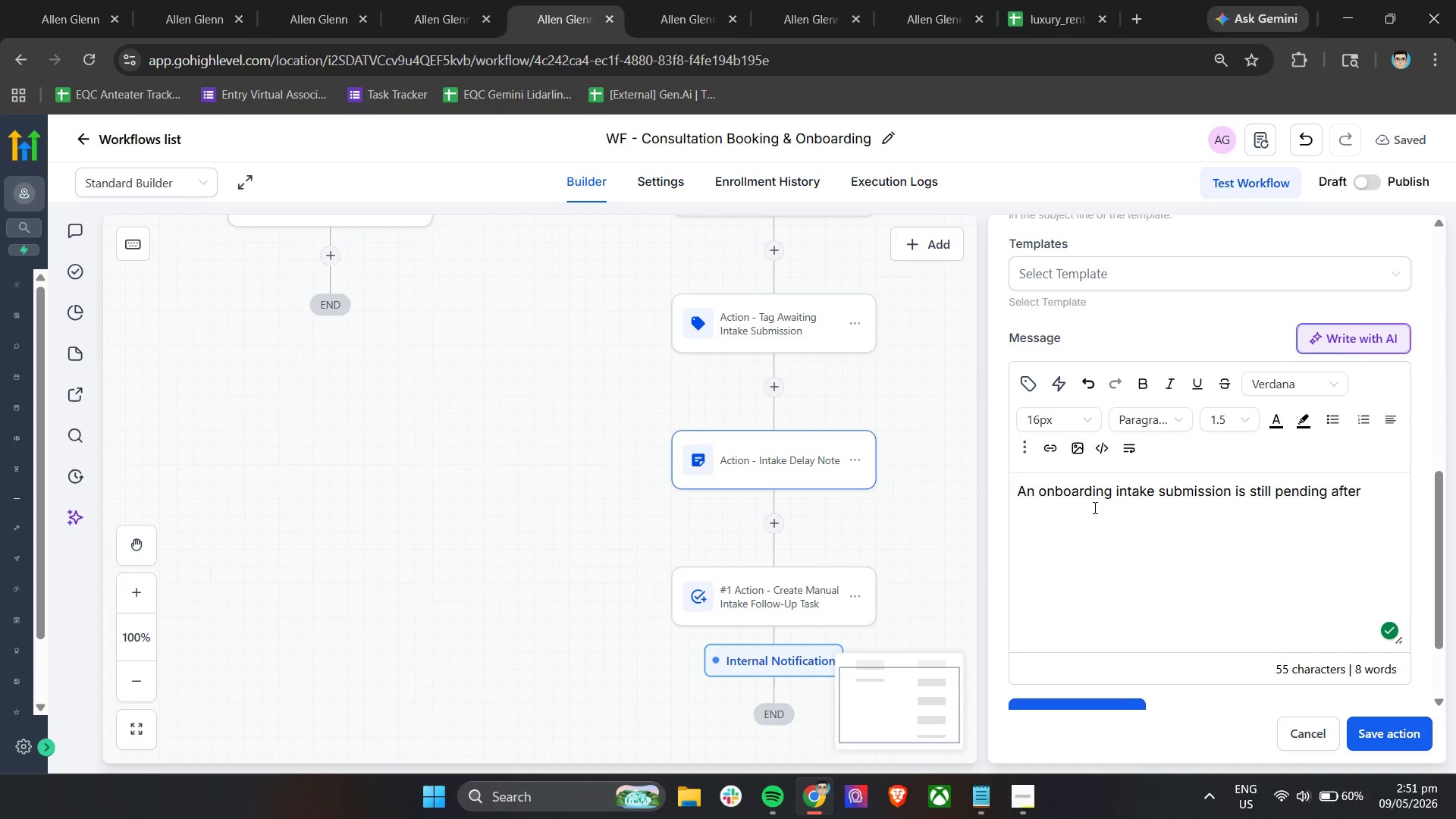 
wait(5.09)
 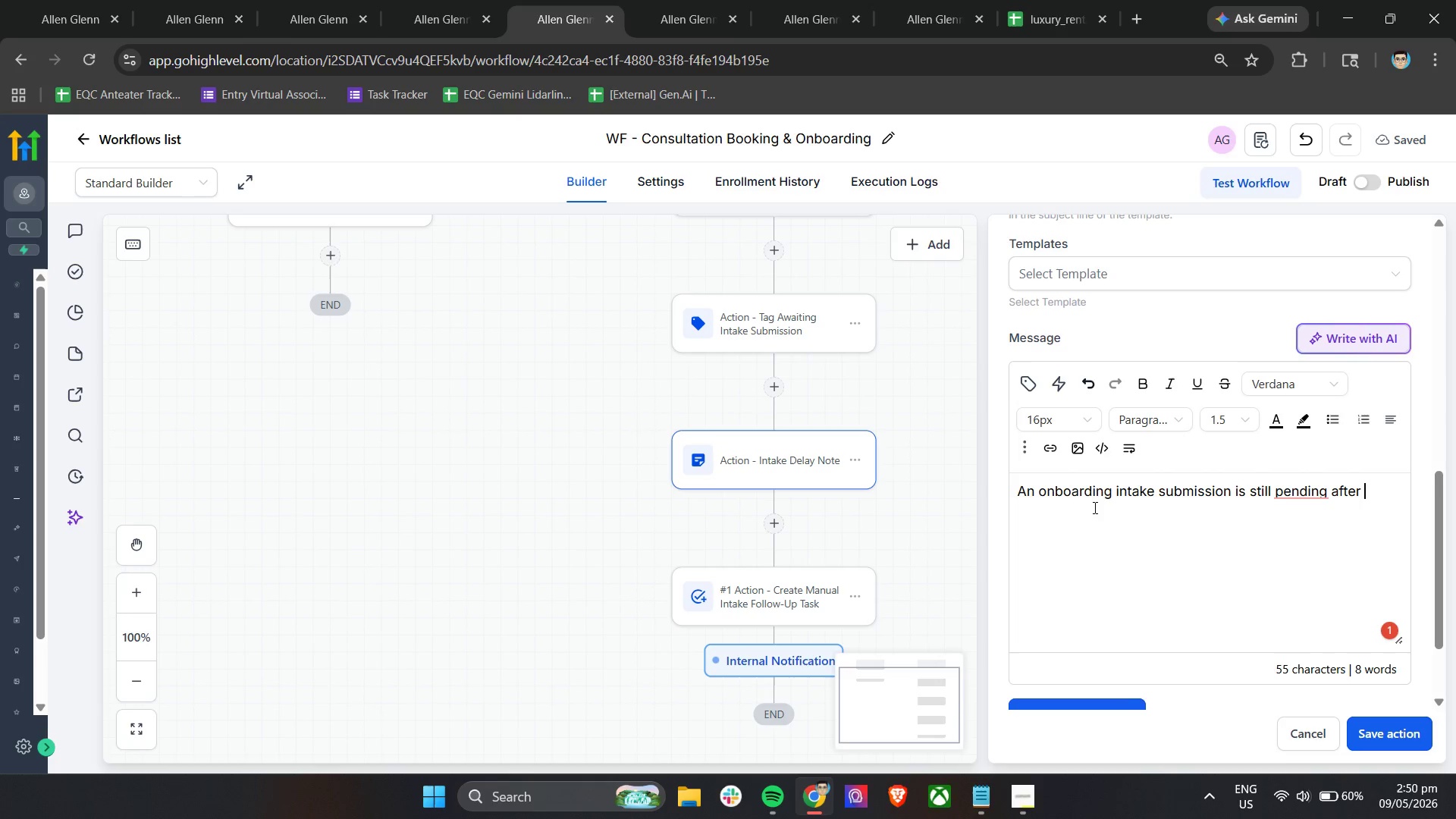 
type(auot)
key(Backspace)
key(Backspace)
type(toamted )
key(Backspace)
key(Backspace)
key(Backspace)
key(Backspace)
key(Backspace)
key(Backspace)
type(mated reminder follow-up wit )
key(Backspace)
type(hin the Apex Stay Management onboarding workflow.)
 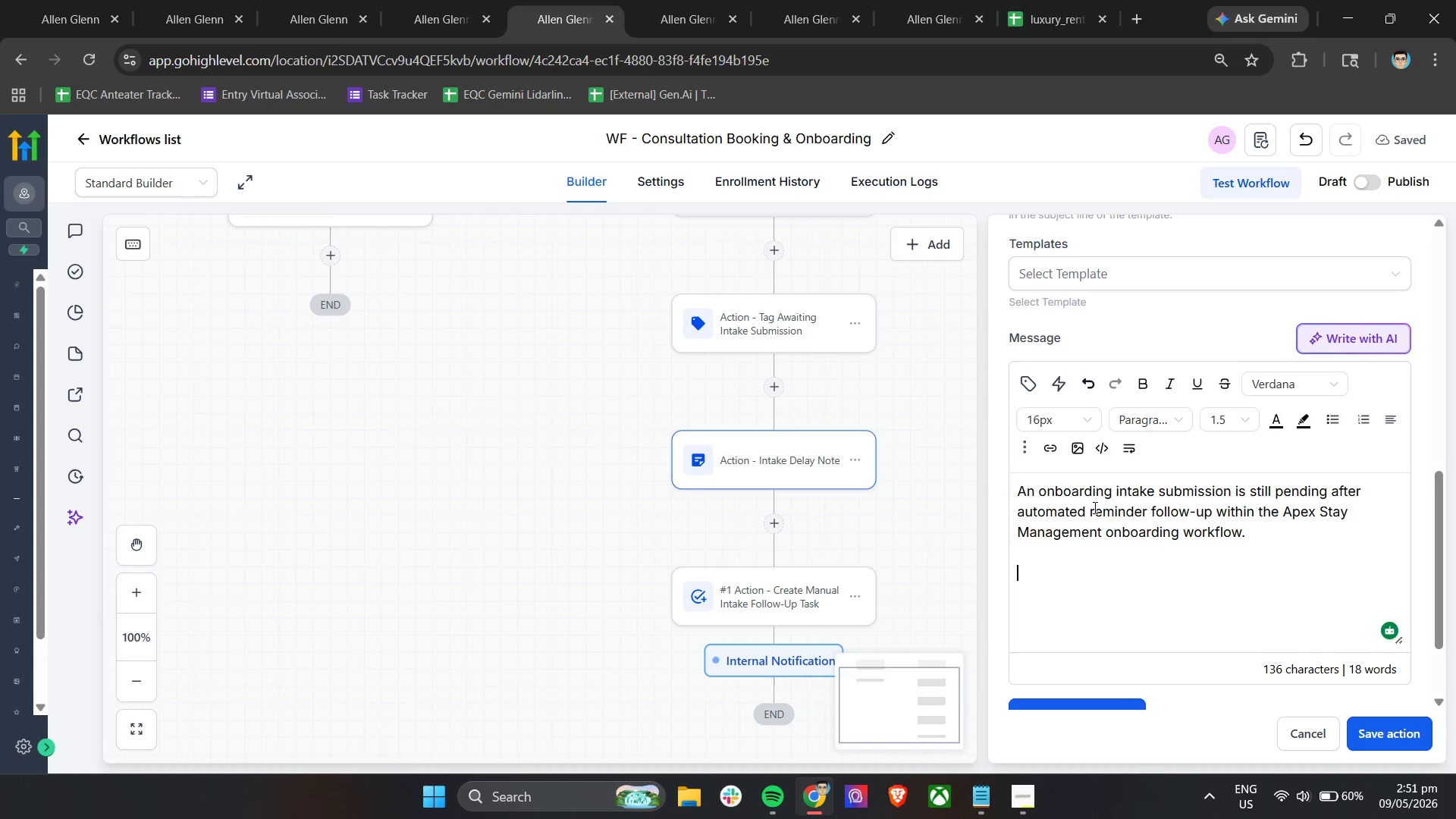 
 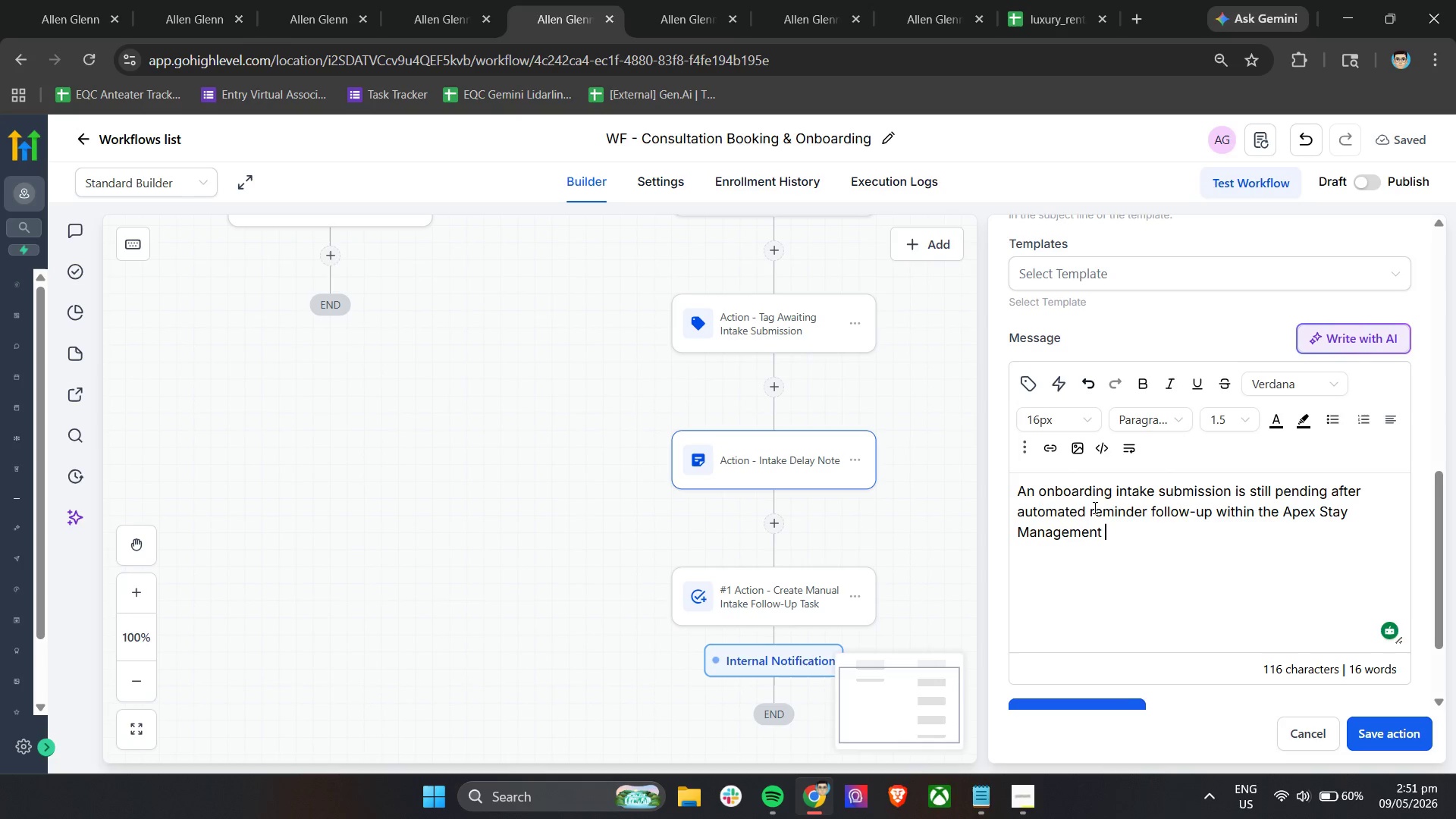 
key(Enter)
 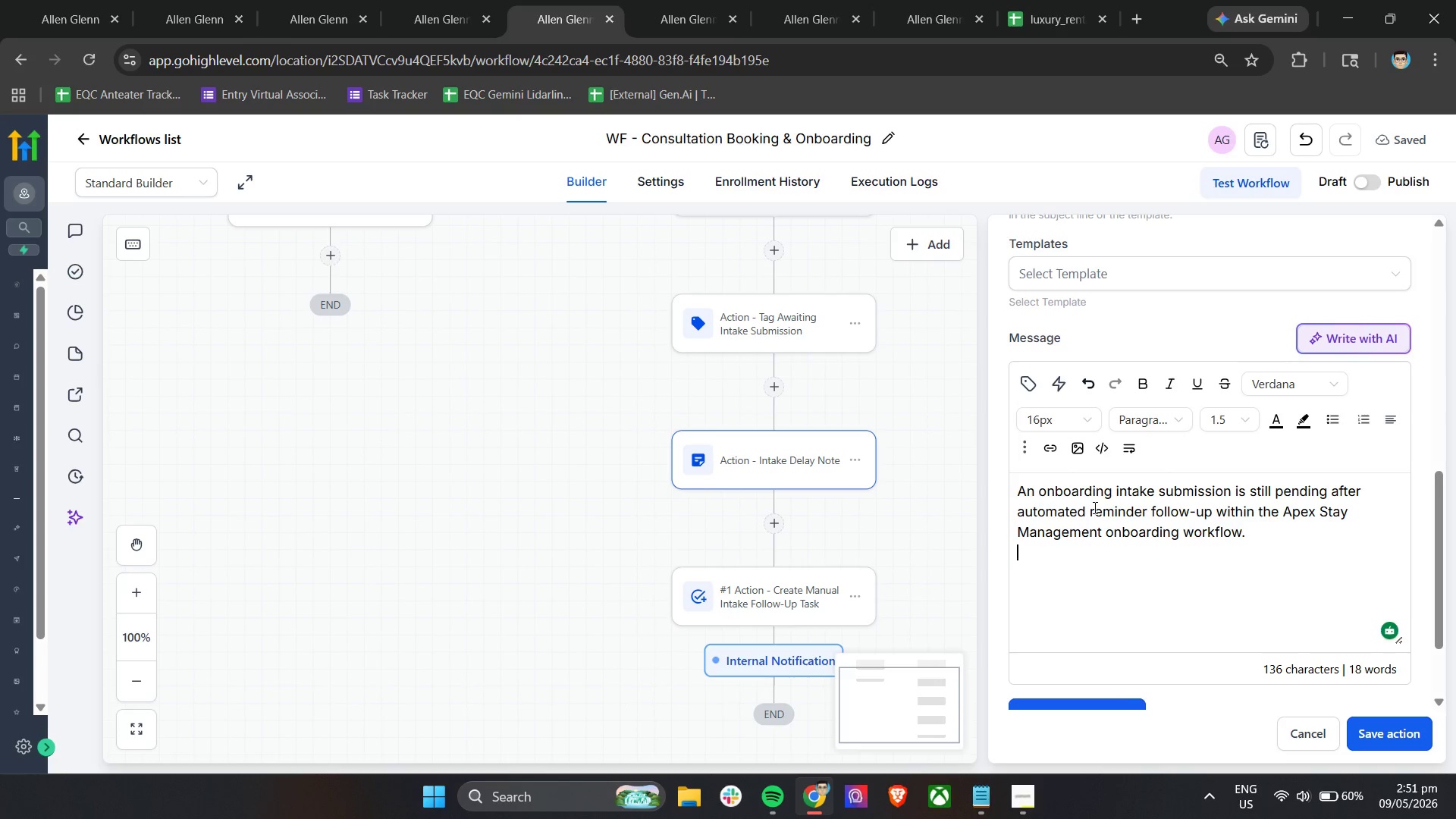 
key(Enter)
 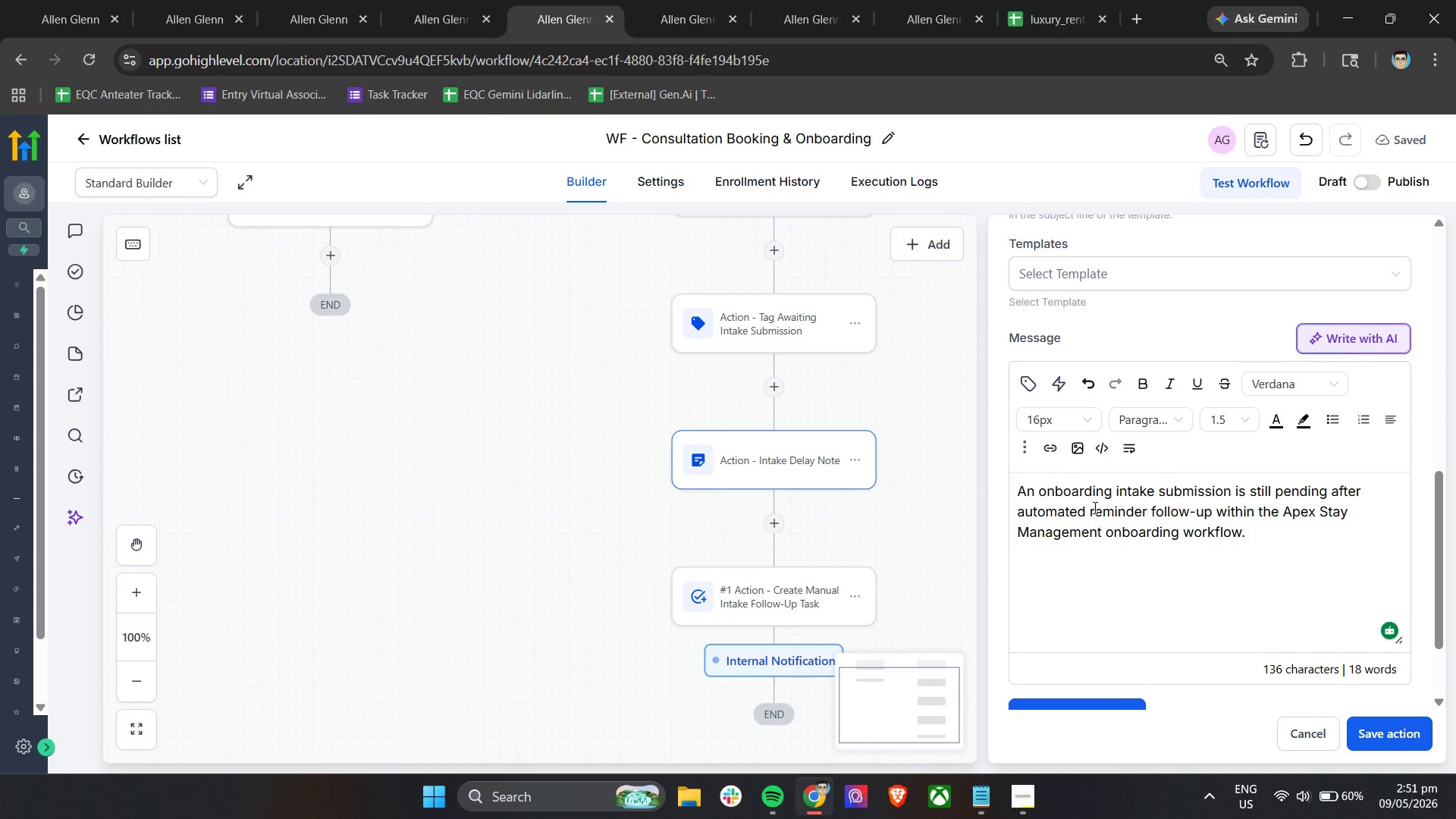 
type(Lead Details: )
 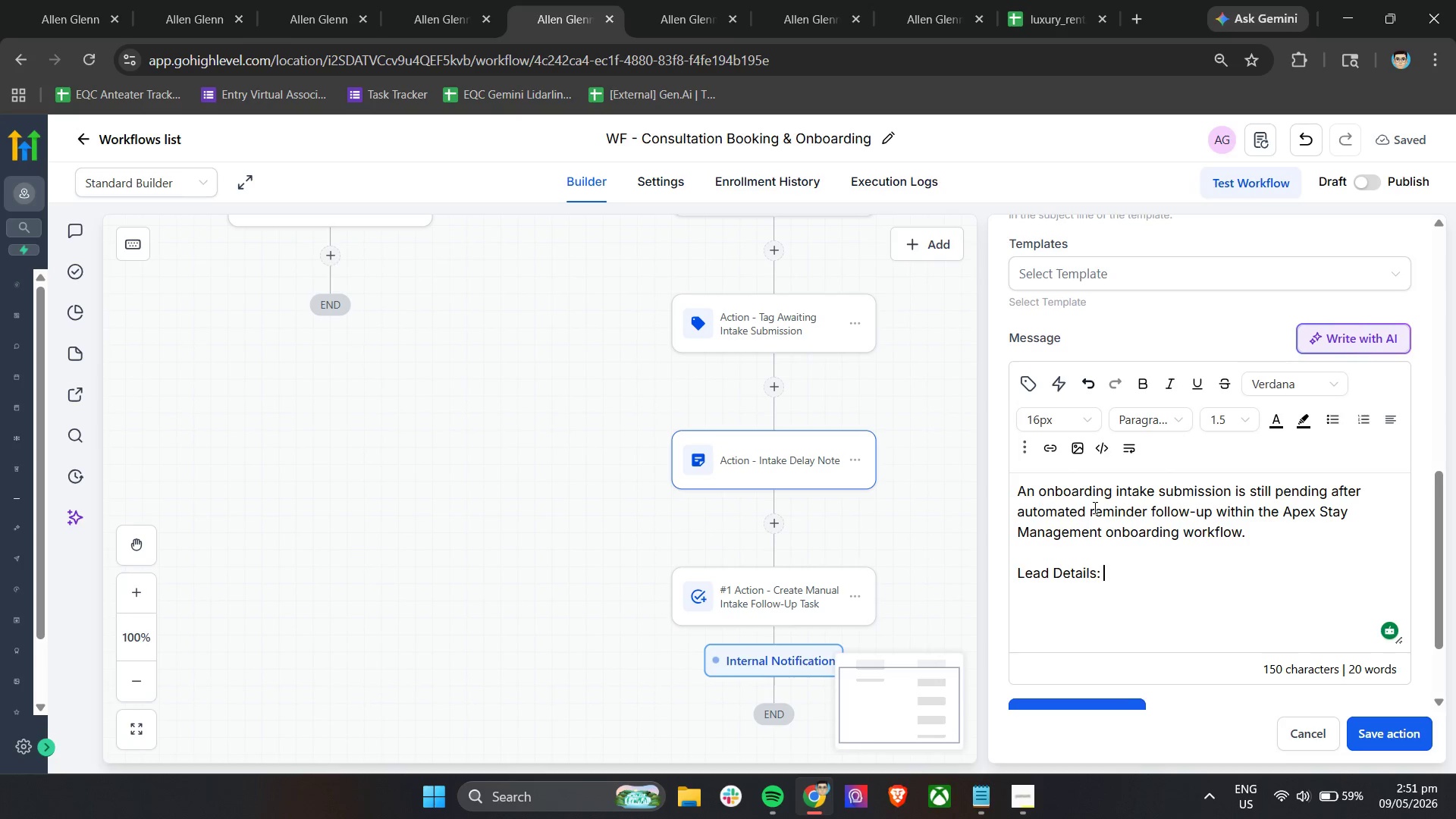 
hold_key(key=ShiftLeft, duration=0.38)
 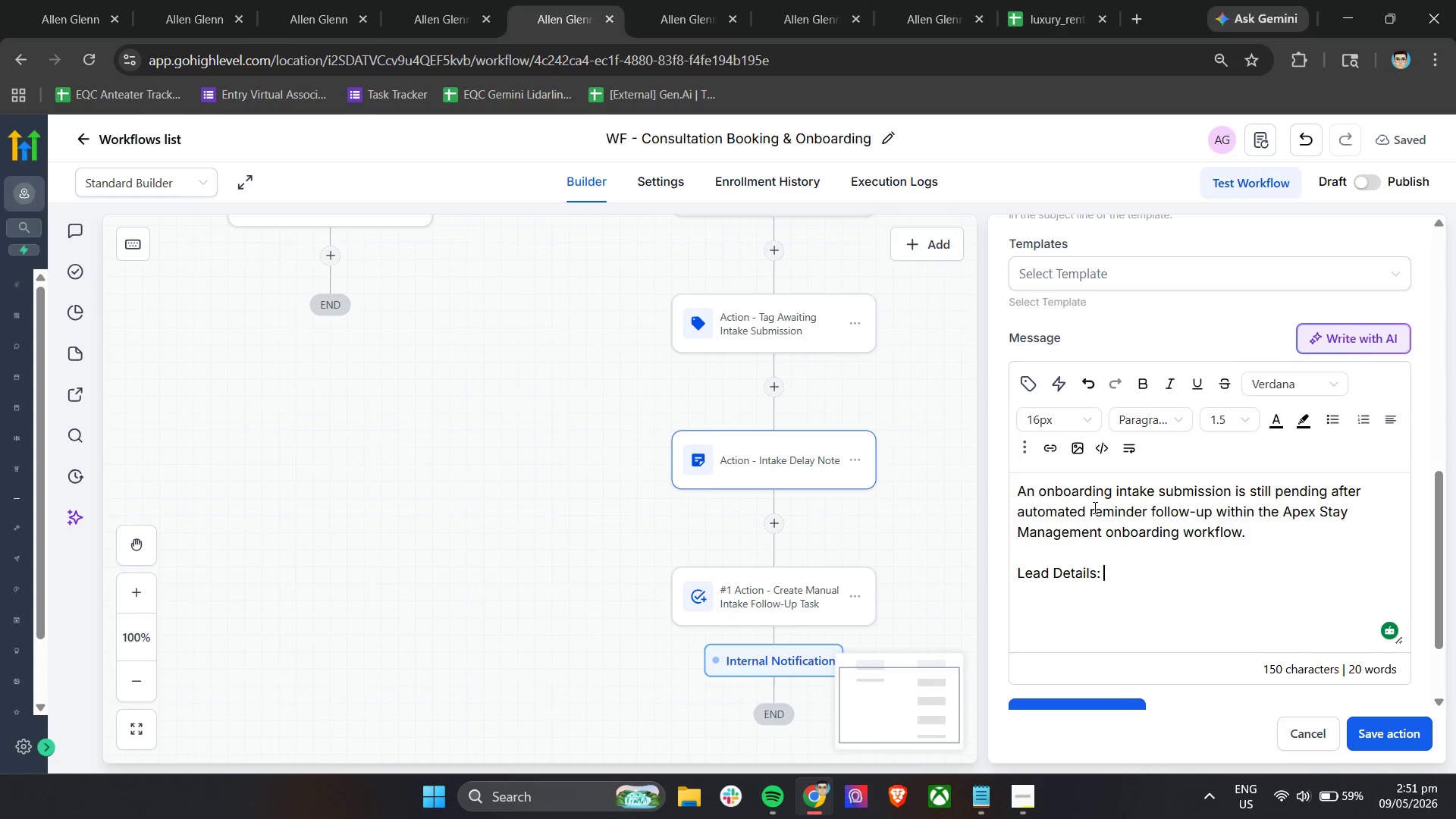 
key(Enter)
 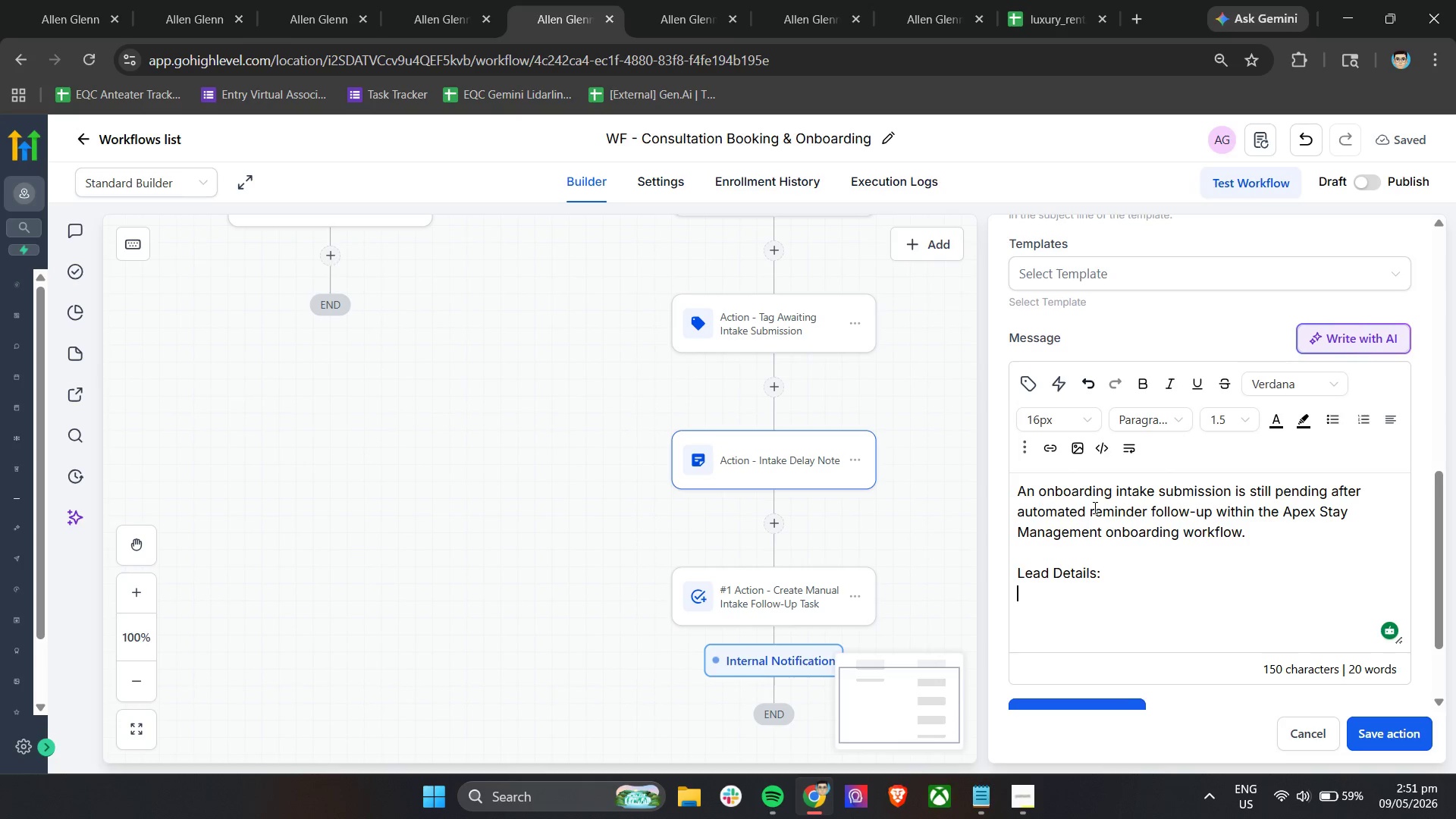 
type(- Name: )
 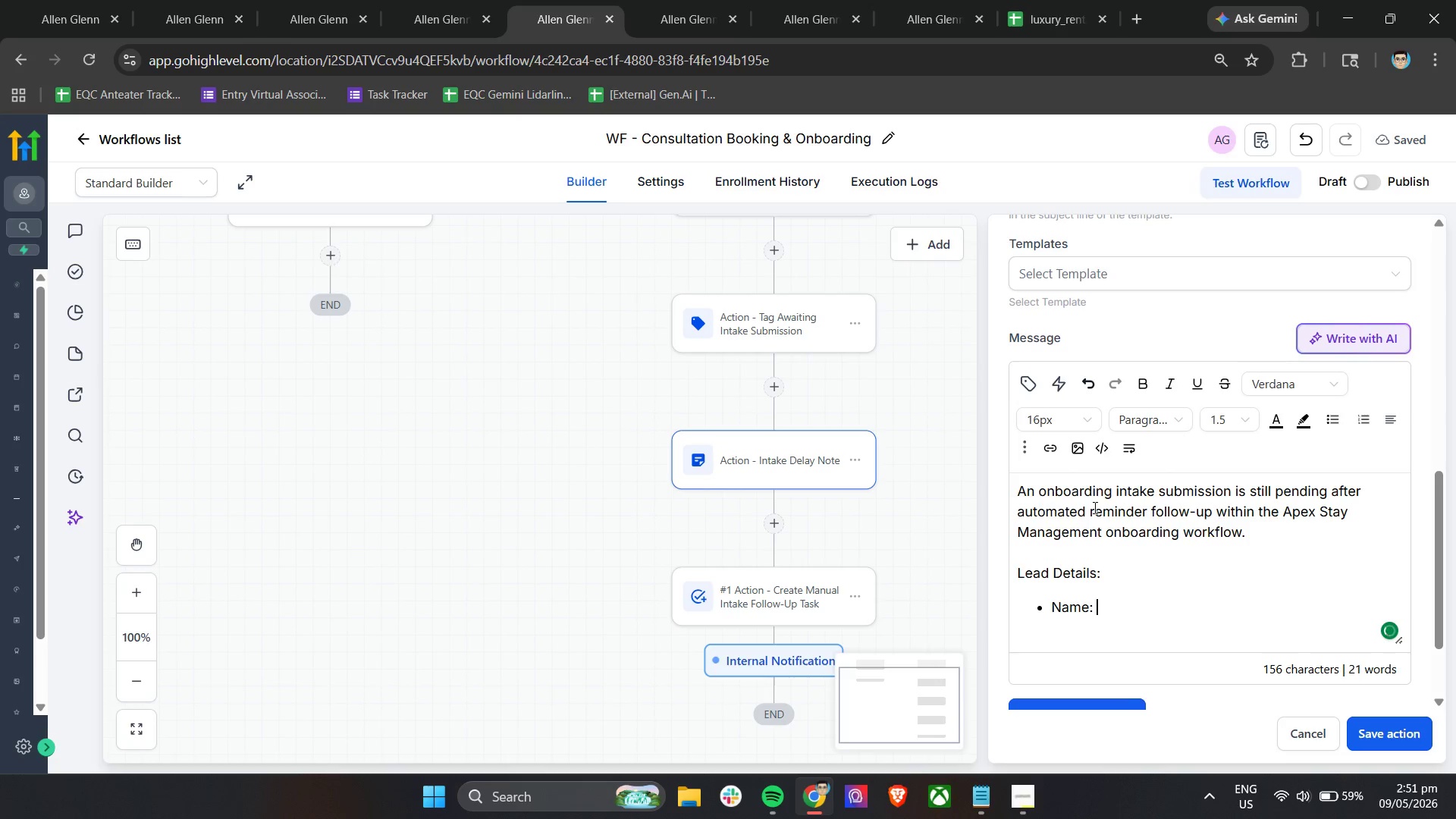 
left_click([1031, 382])
 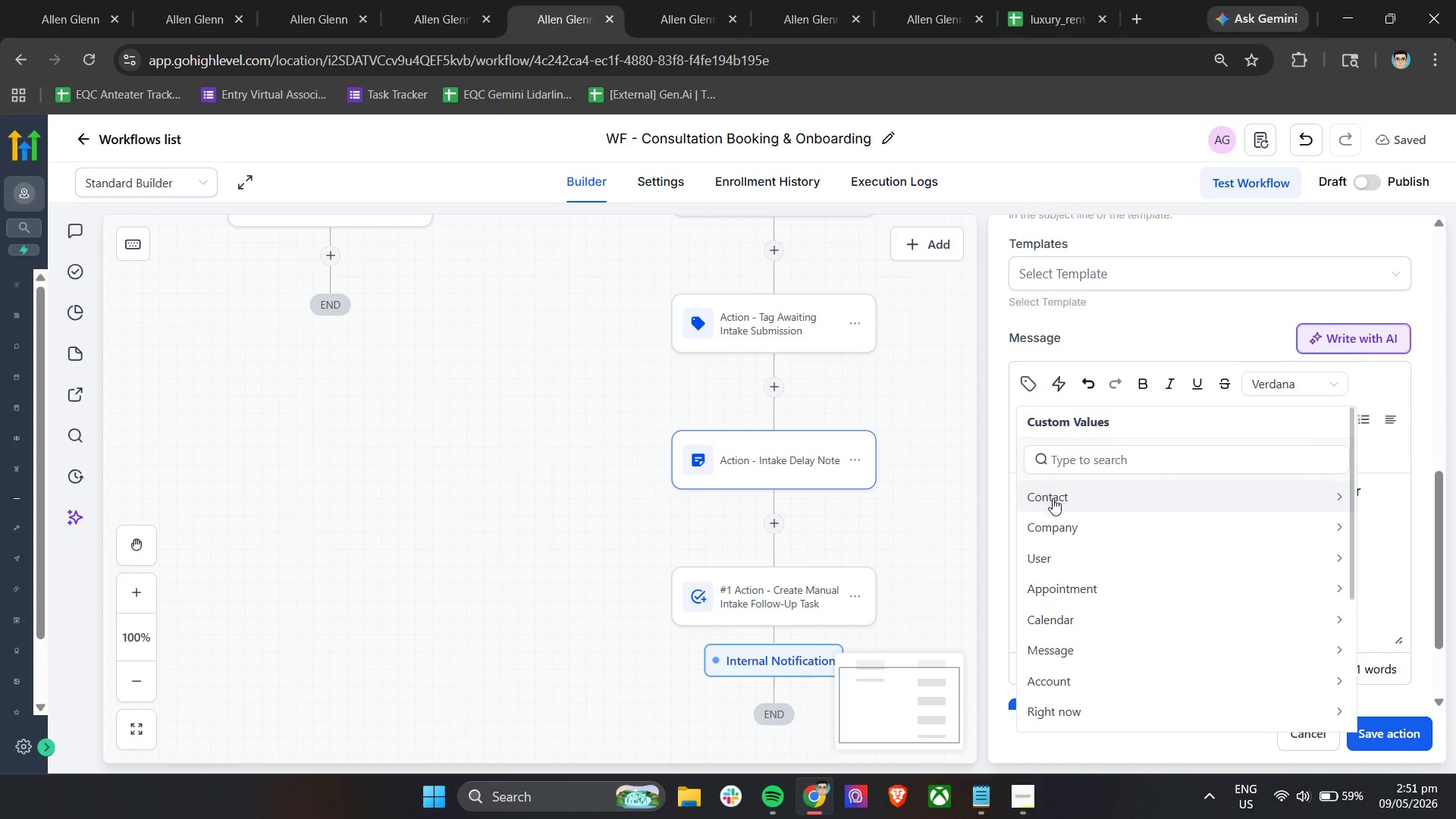 
left_click([1055, 499])
 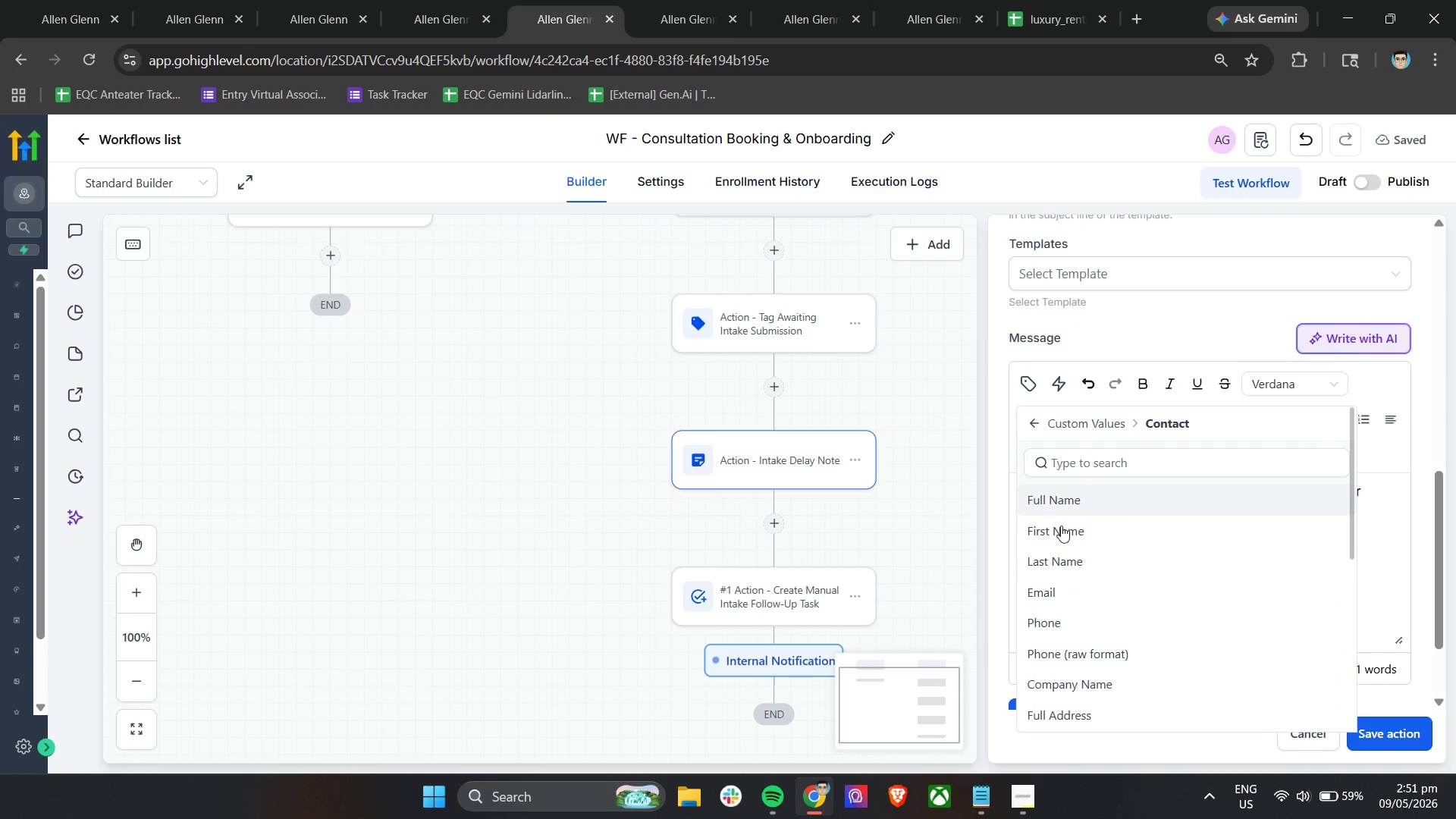 
left_click([1062, 530])
 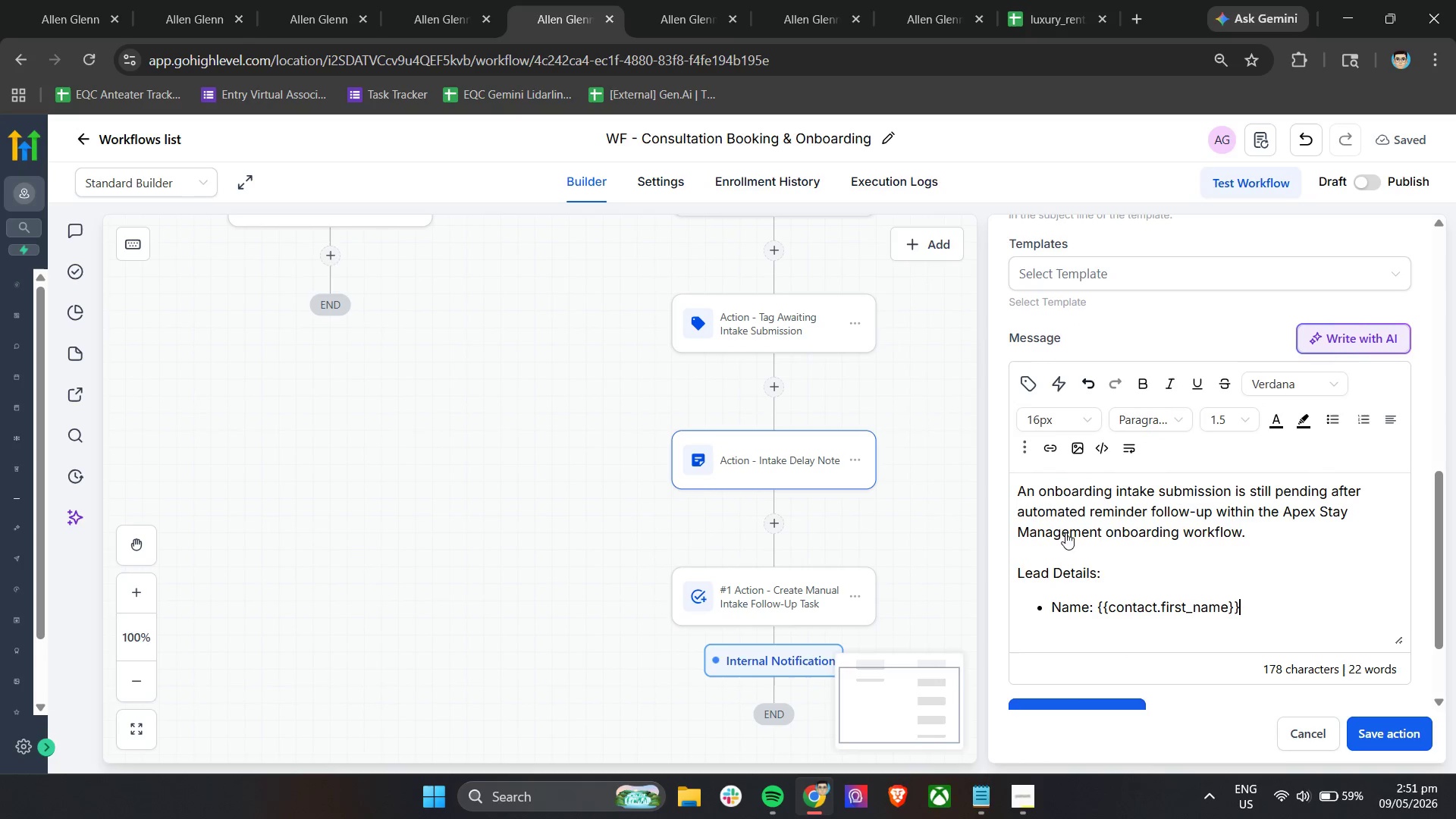 
key(Space)
 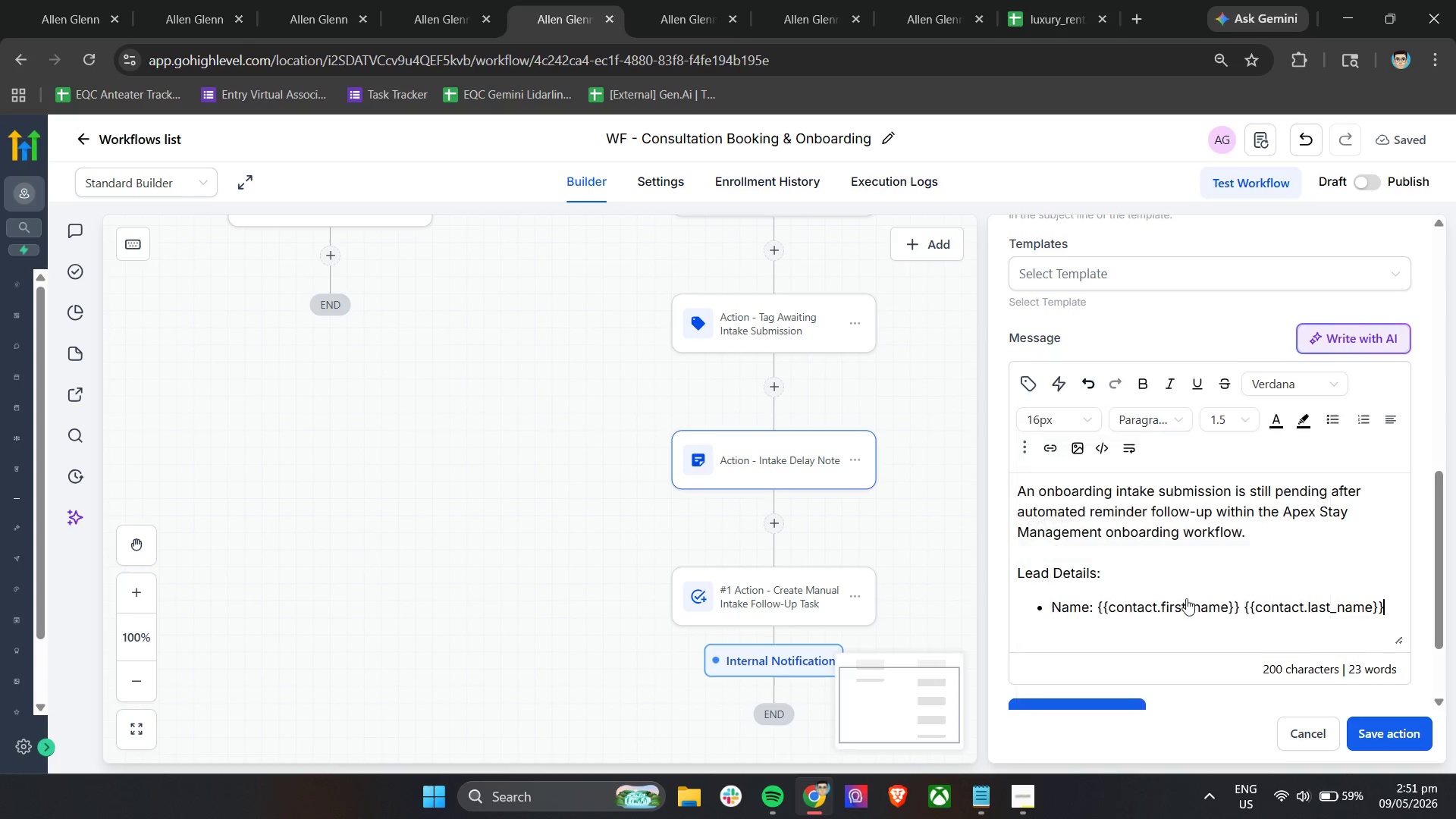 
key(Enter)
 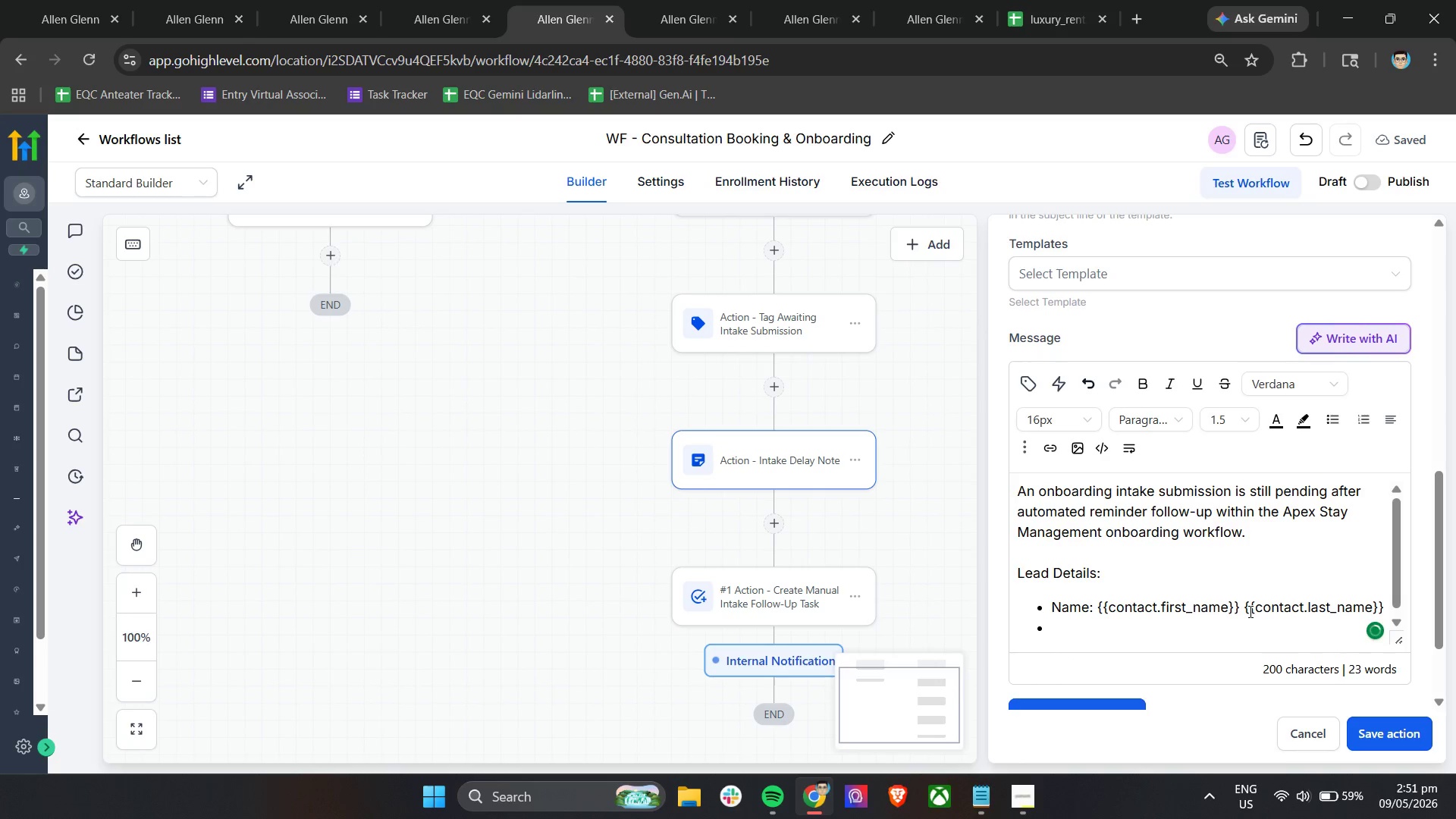 
type(Email: )
 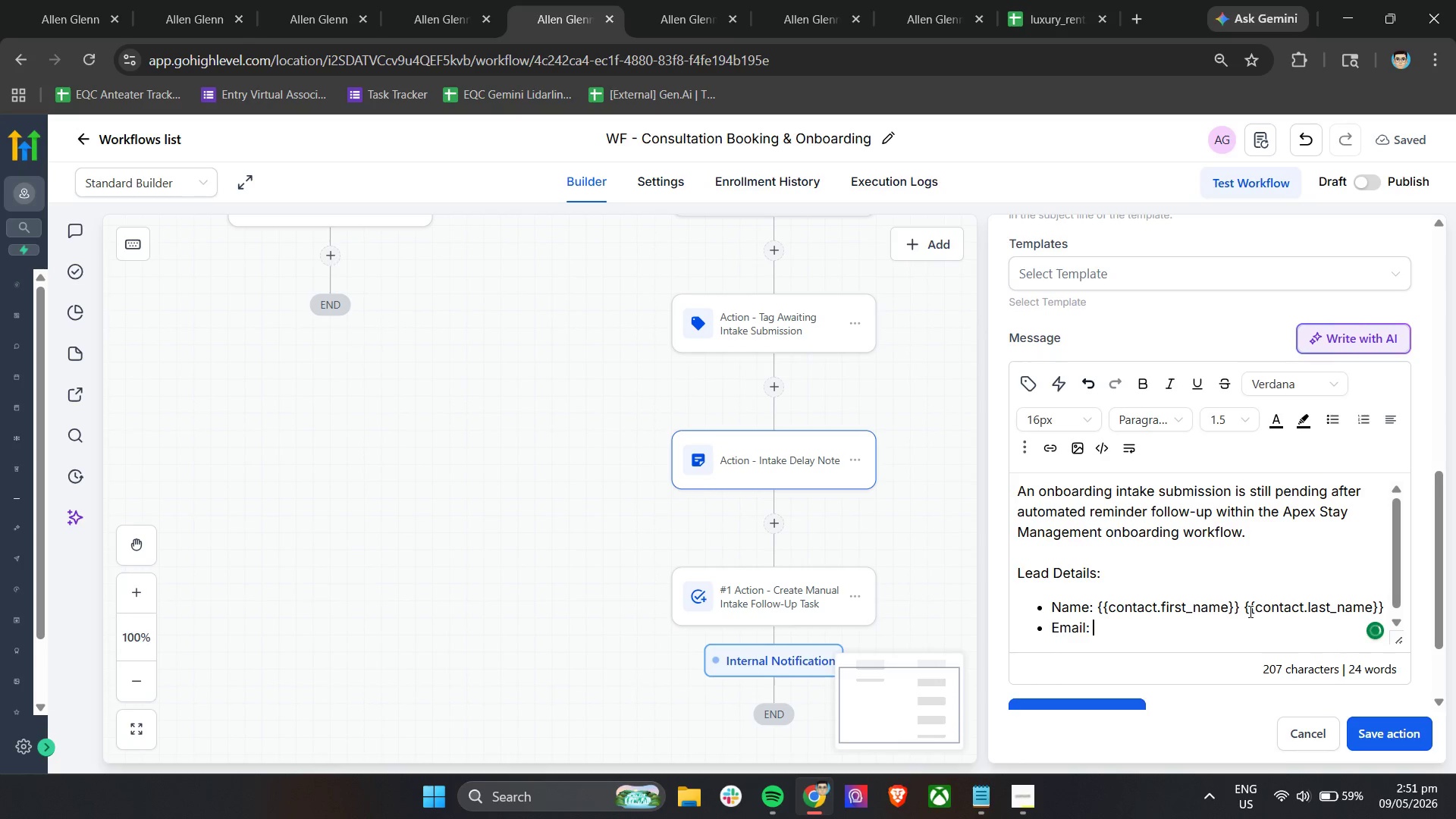 
left_click([1037, 381])
 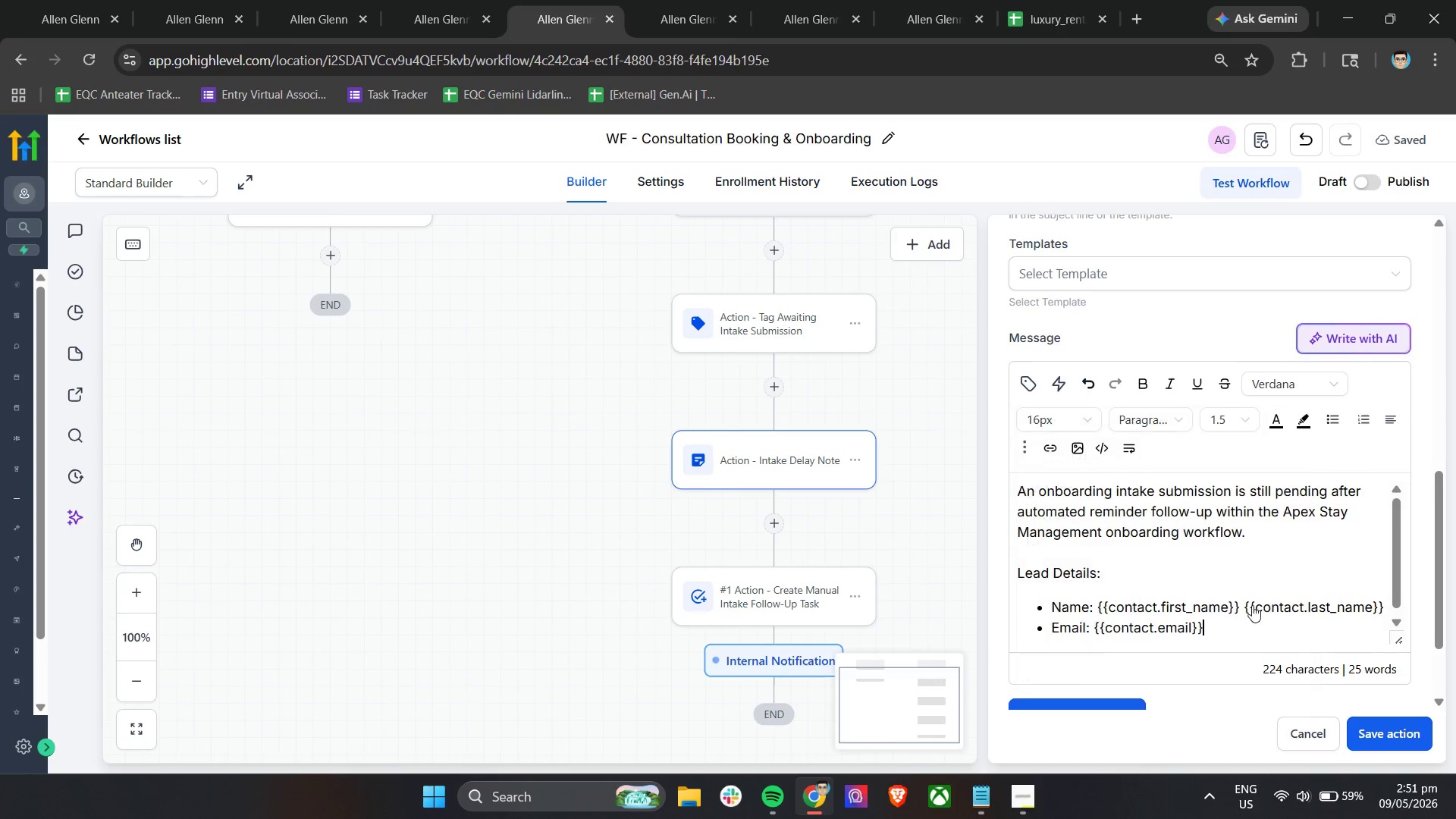 
key(Enter)
 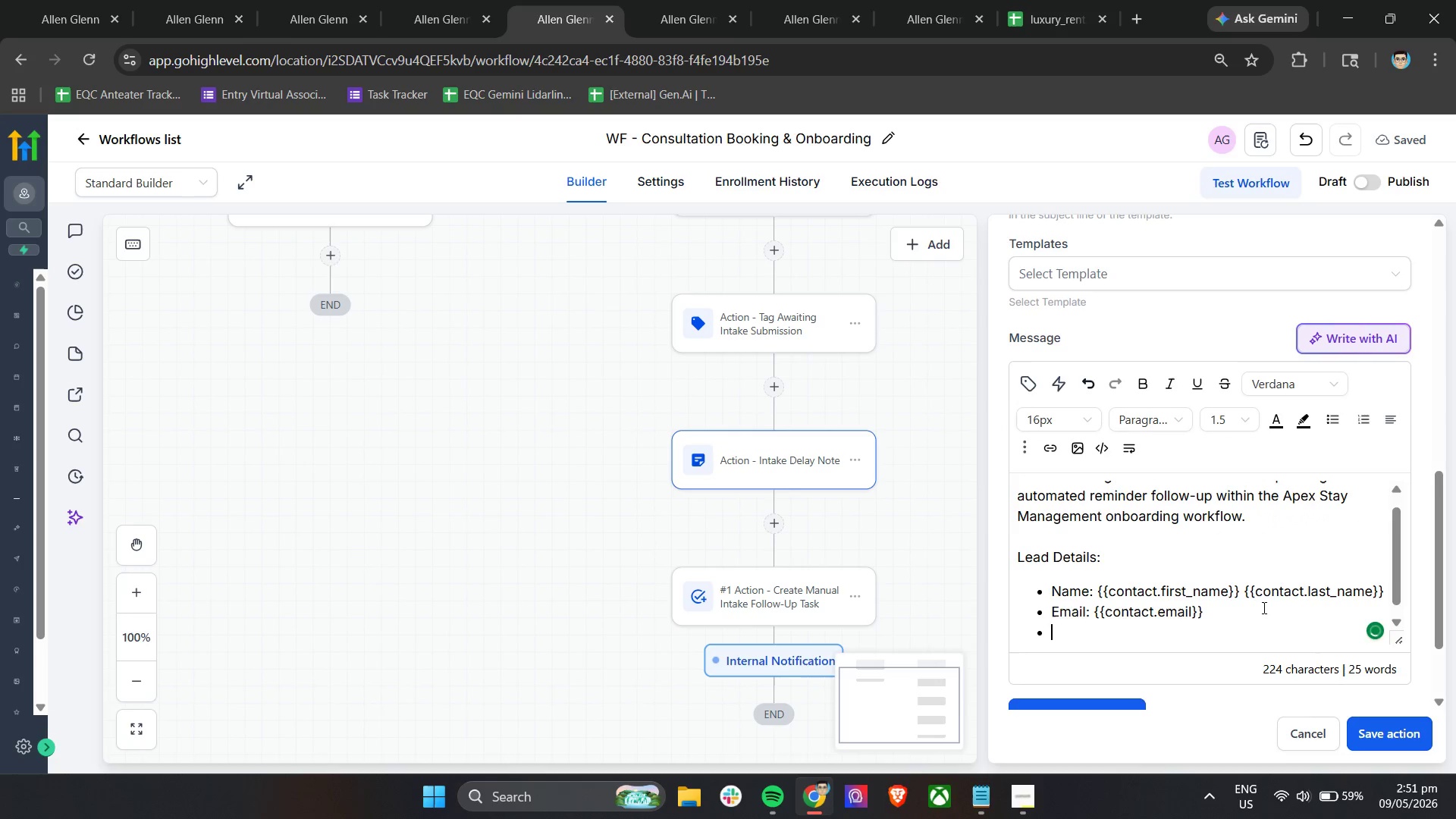 
hold_key(key=ShiftLeft, duration=0.64)
 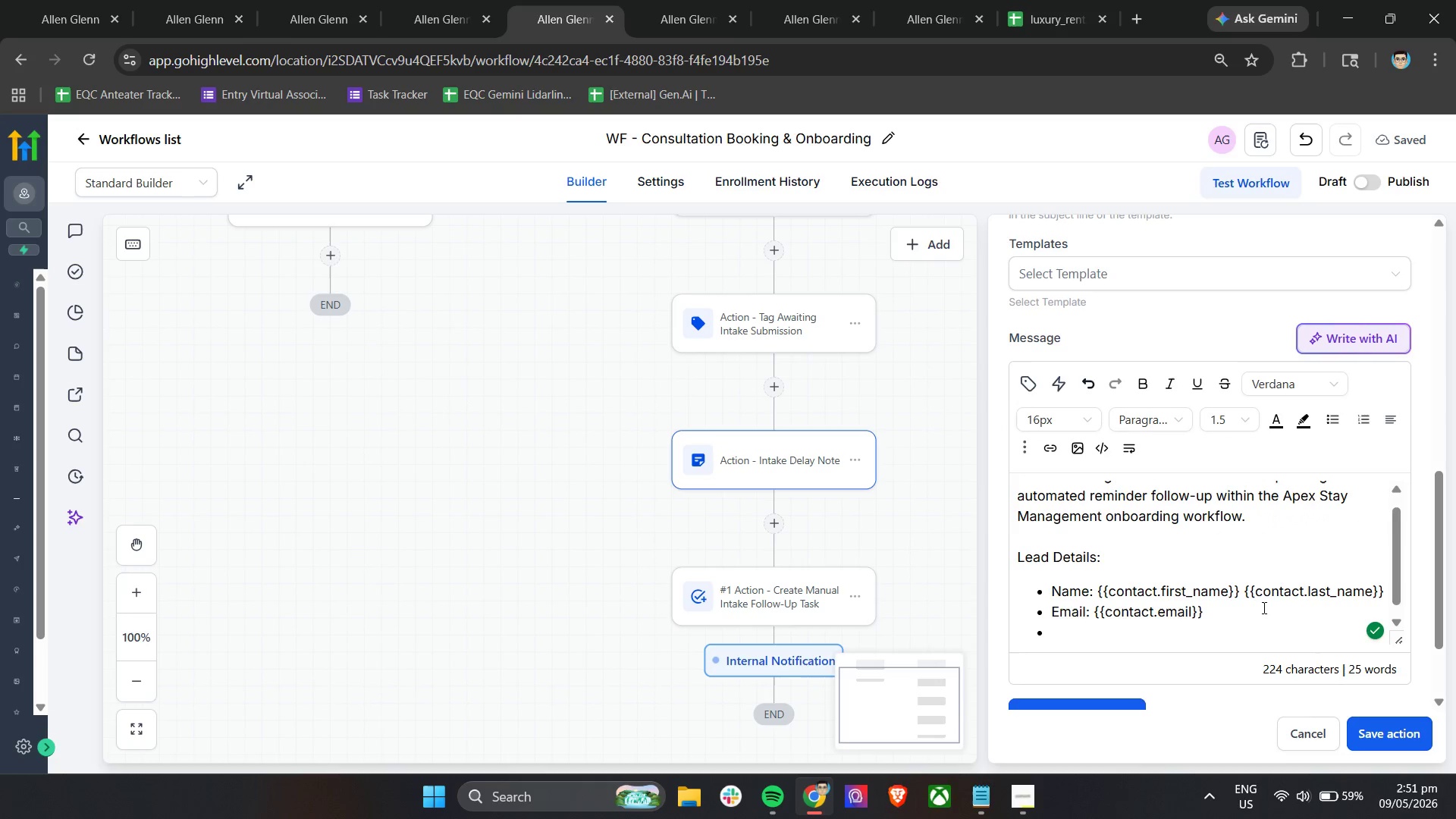 
type(Property Type: )
 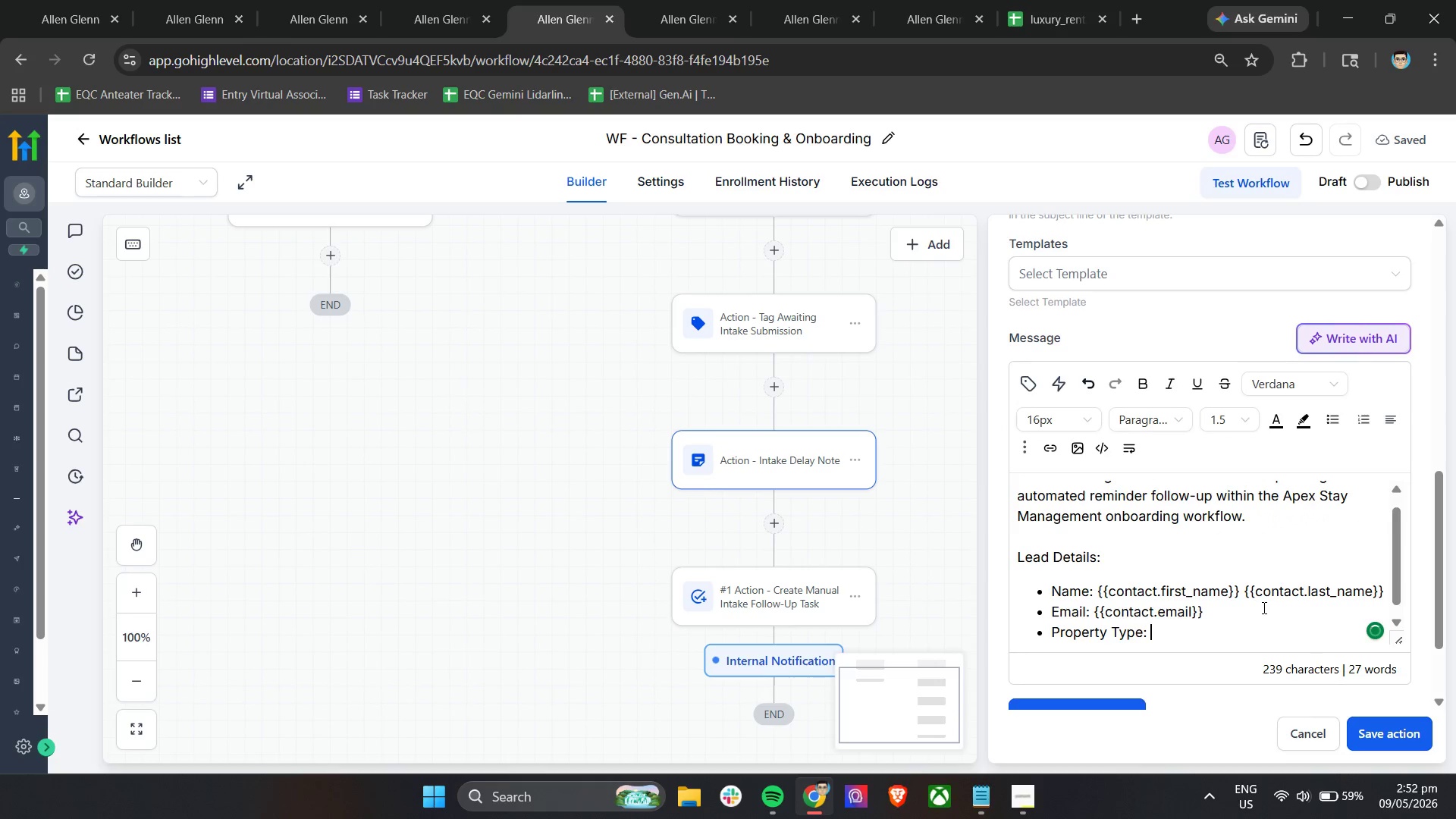 
left_click([1032, 385])
 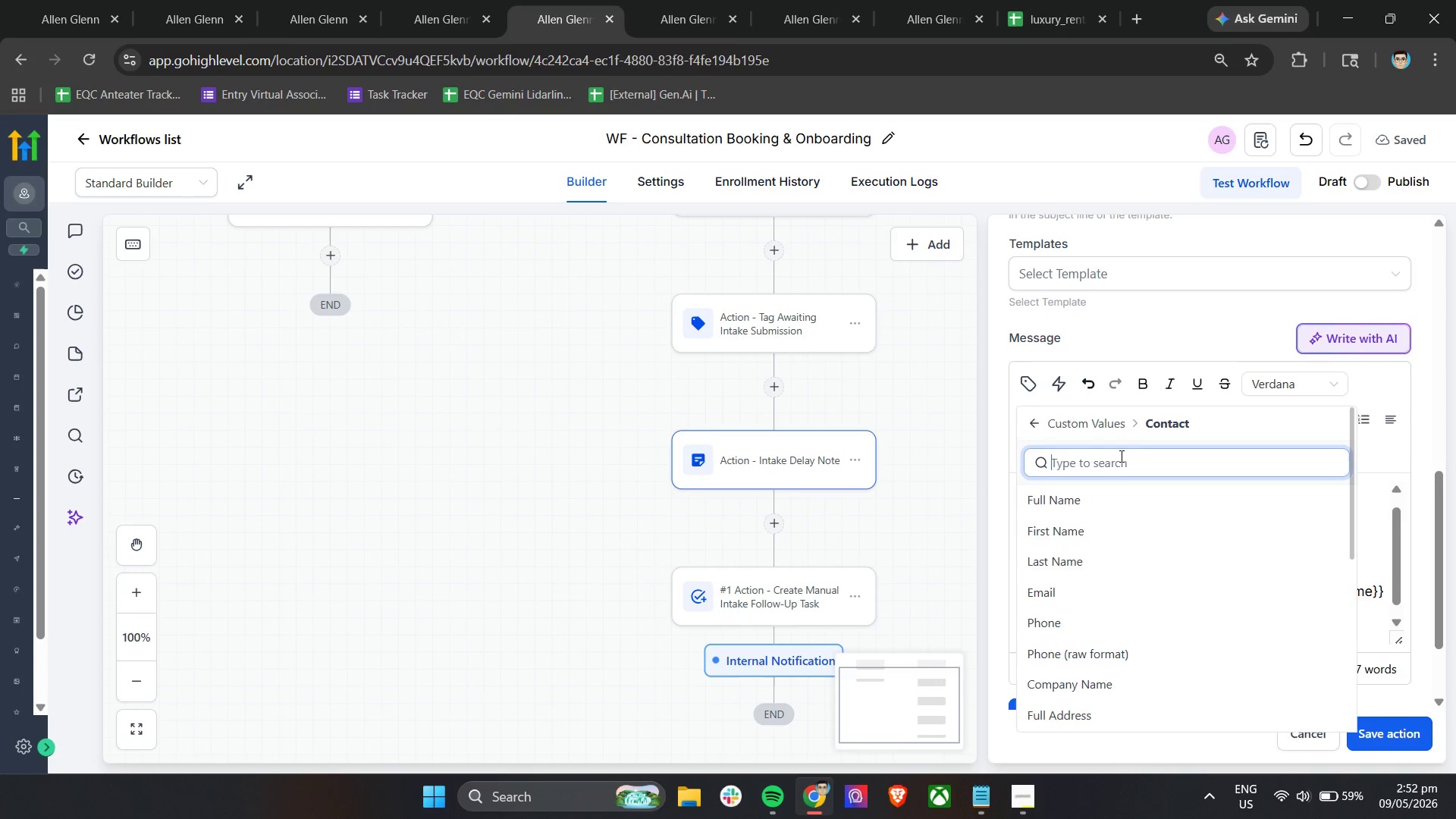 
type(property)
 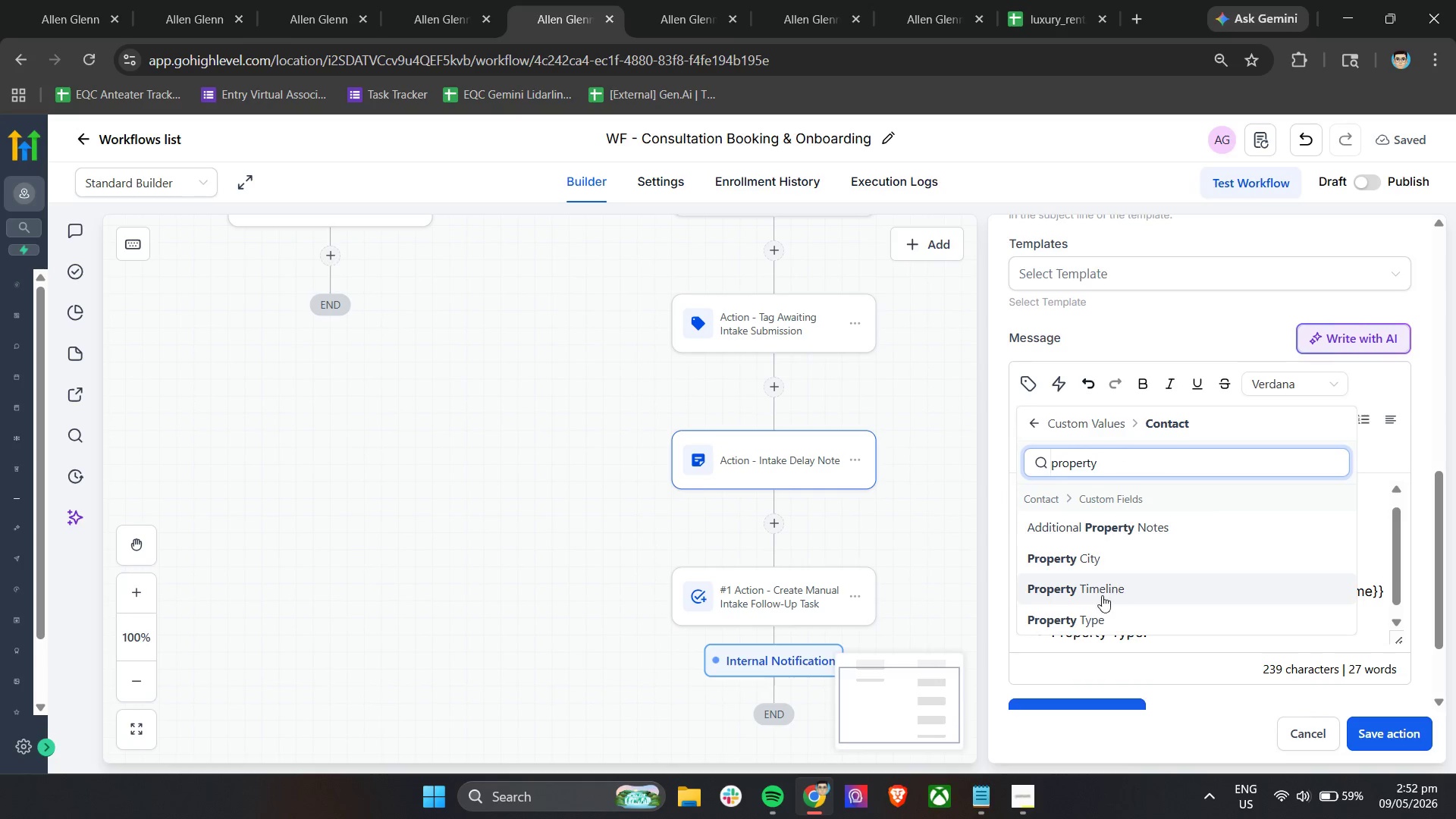 
left_click([1096, 612])
 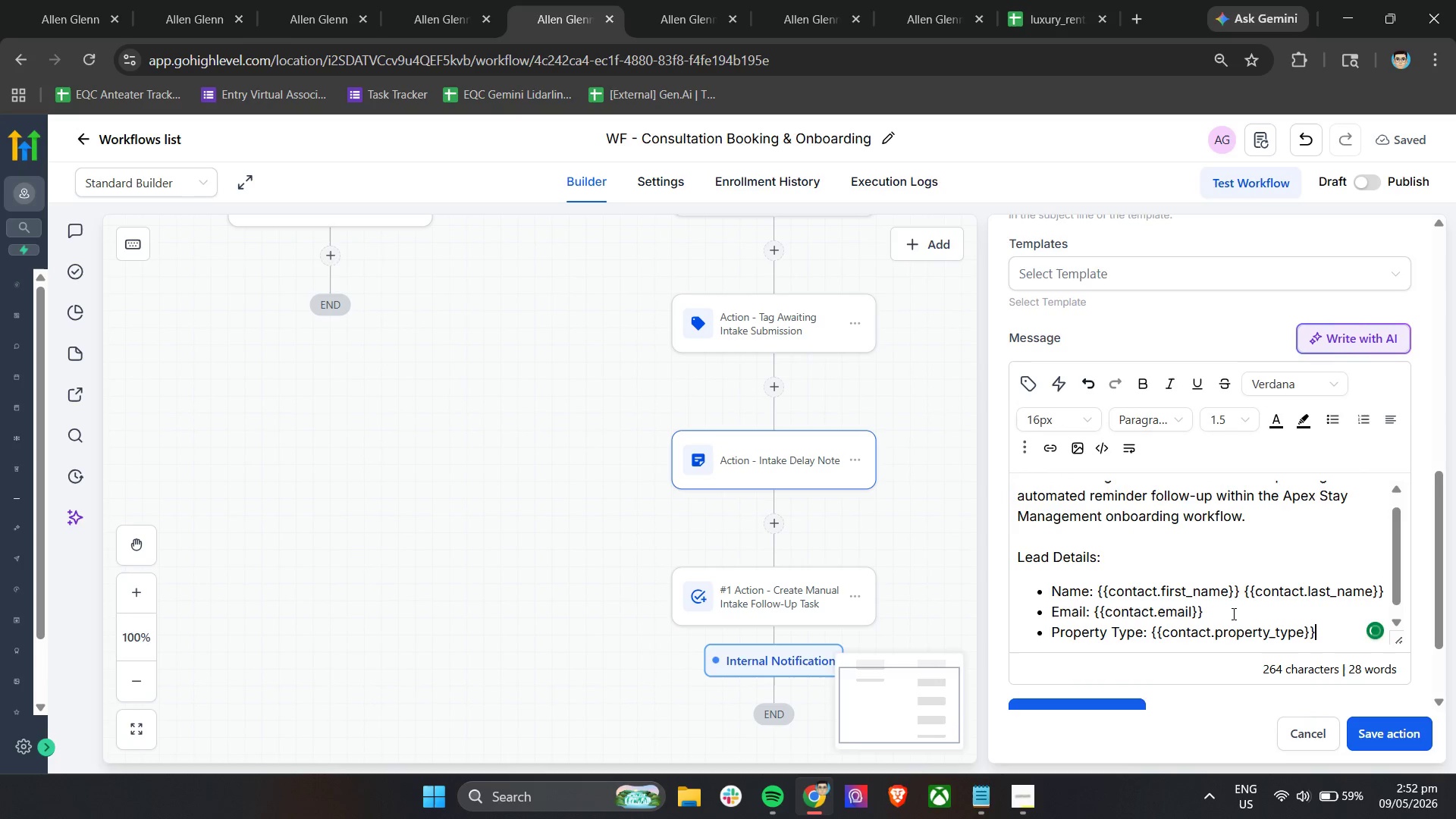 
key(Enter)
 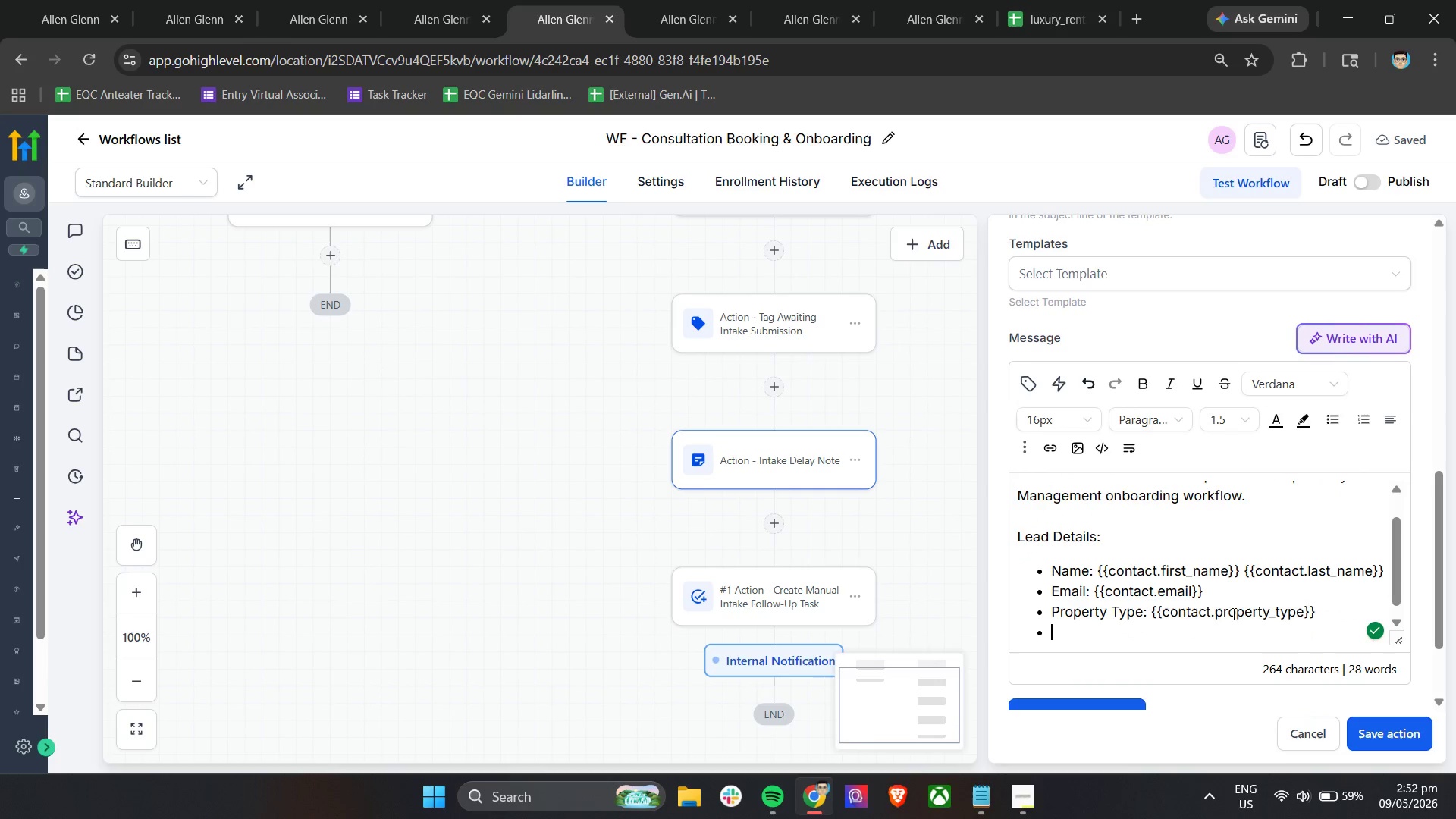 
type(Property City: )
 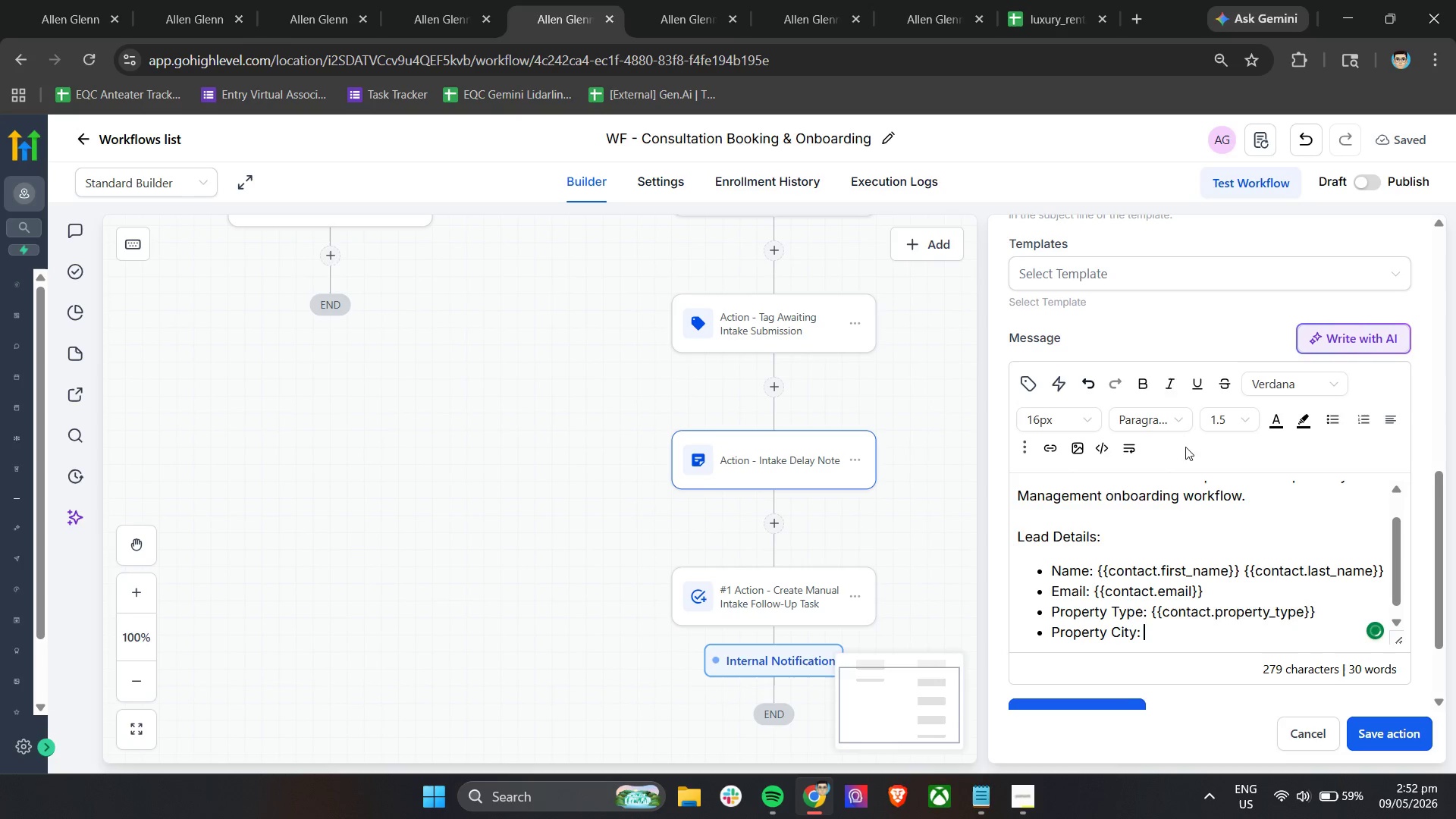 
left_click([1112, 467])
 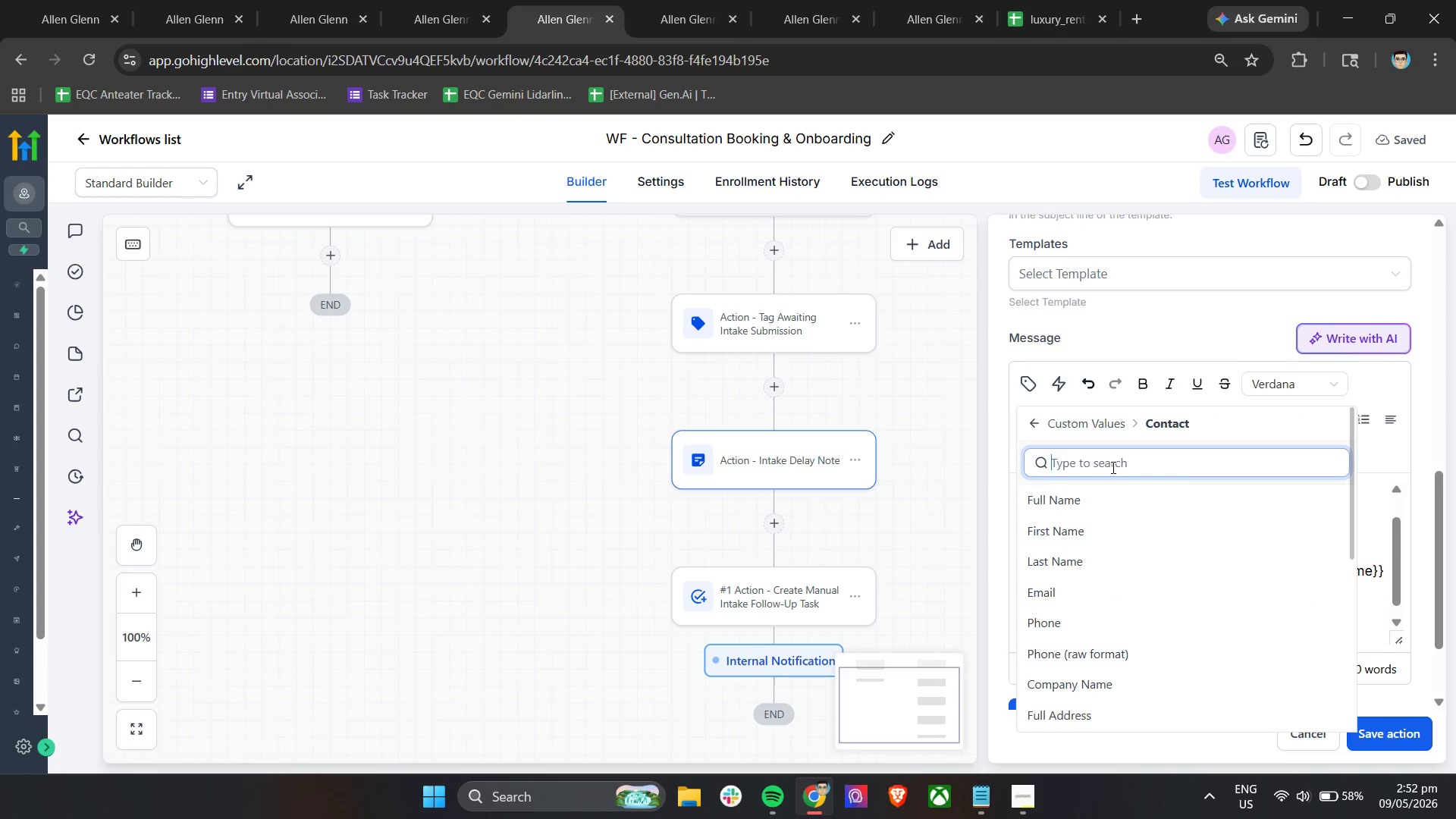 
type(prop)
 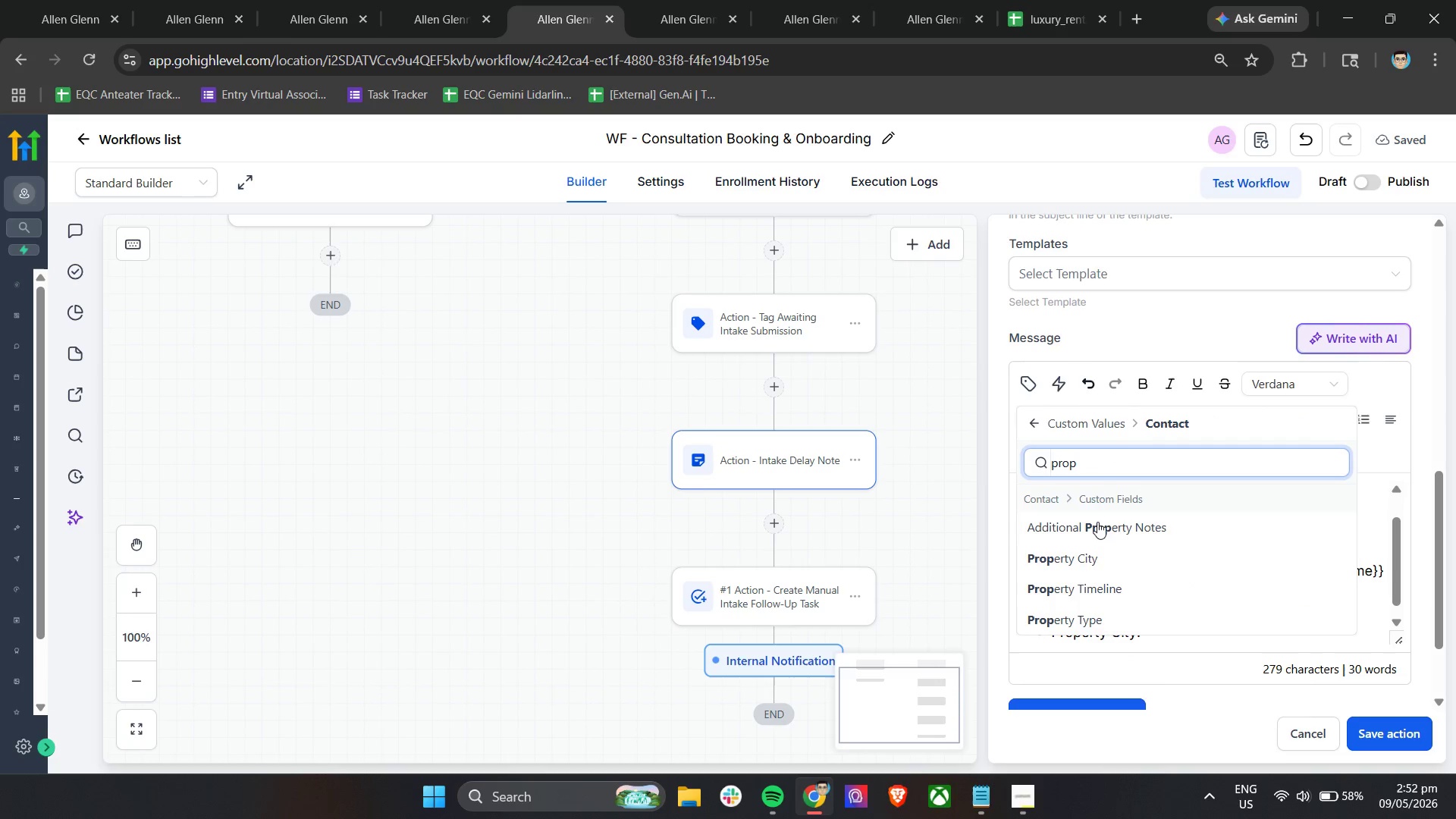 
left_click([1084, 553])
 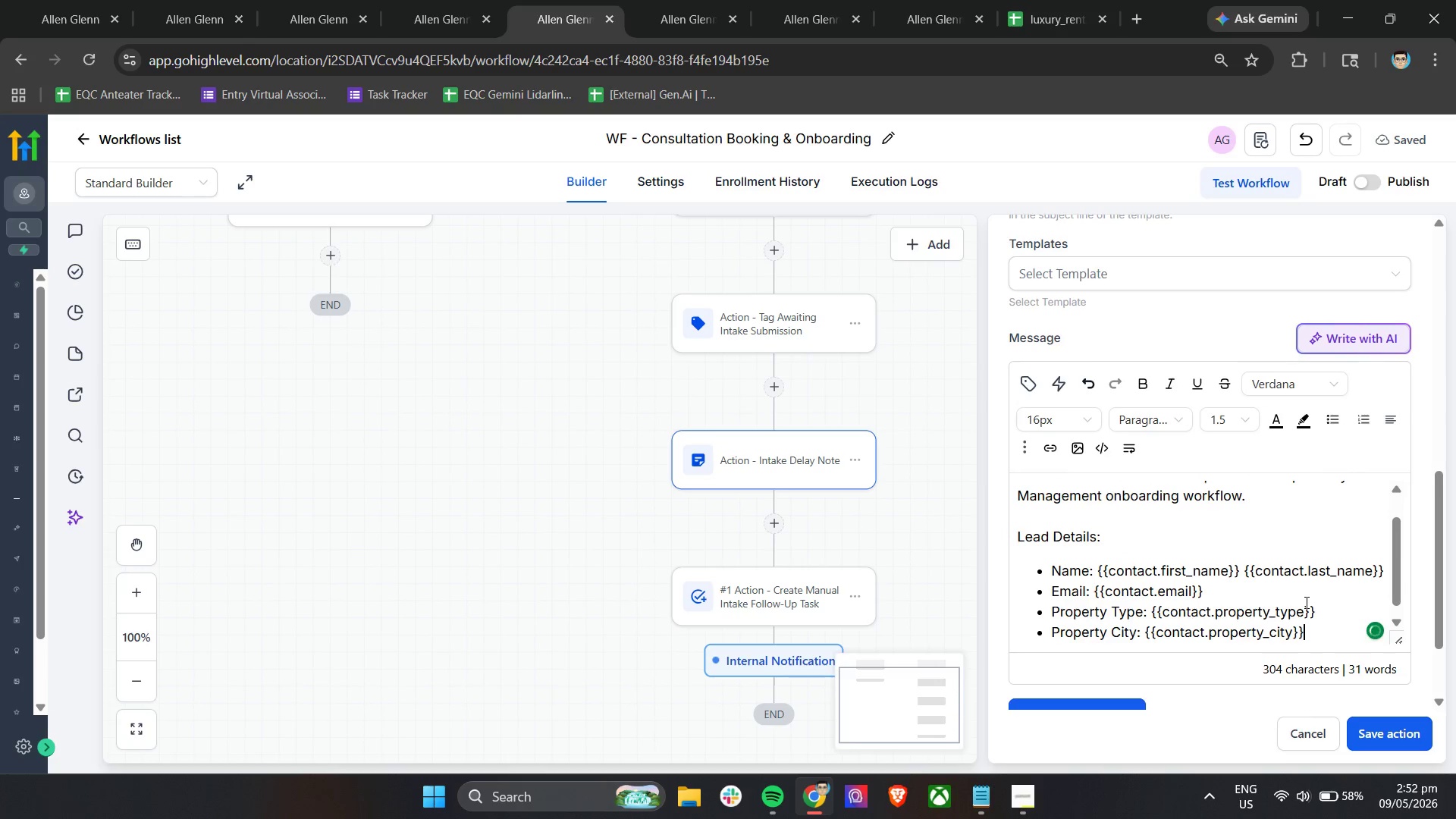 
key(Enter)
 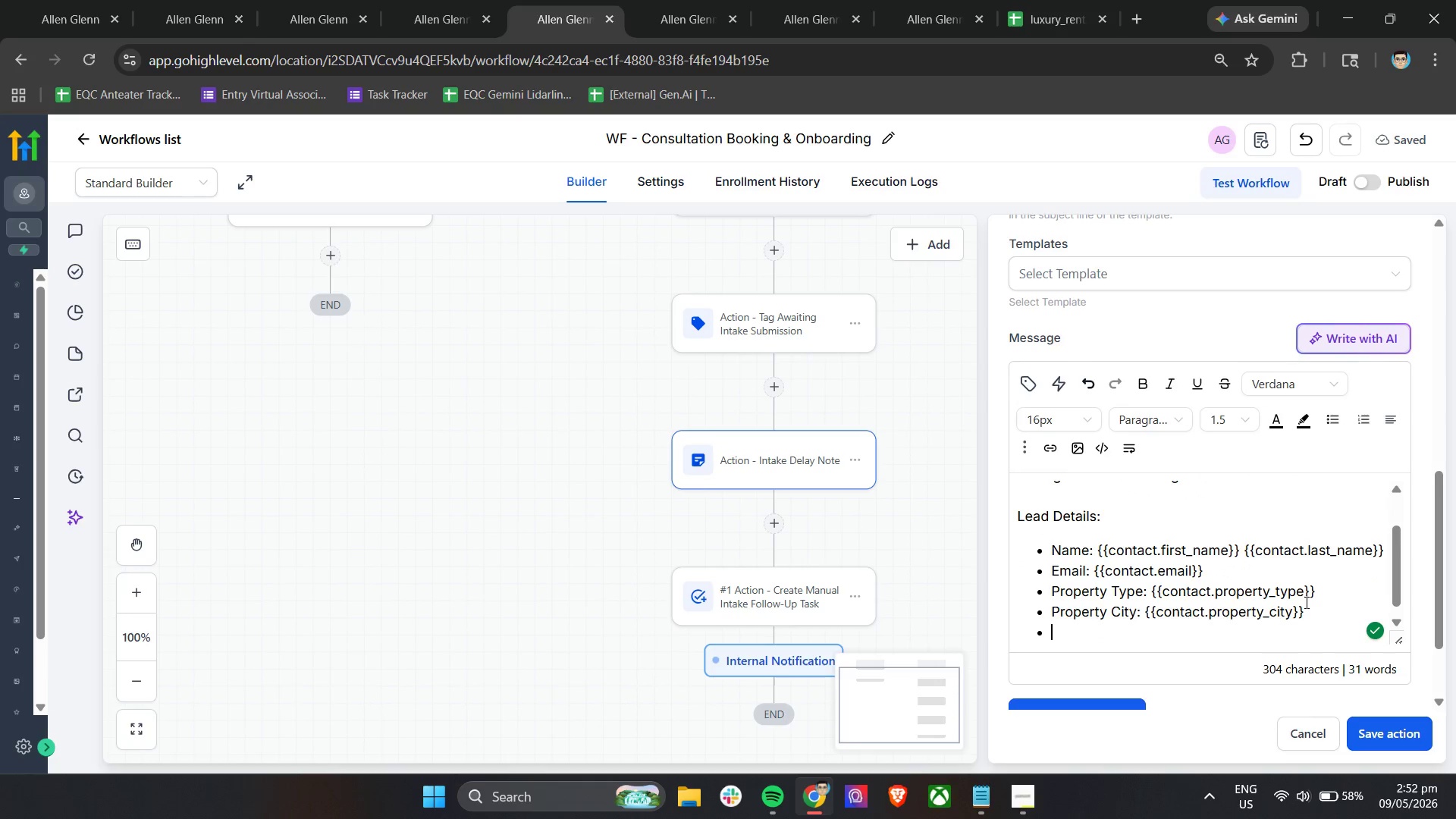 
key(Enter)
 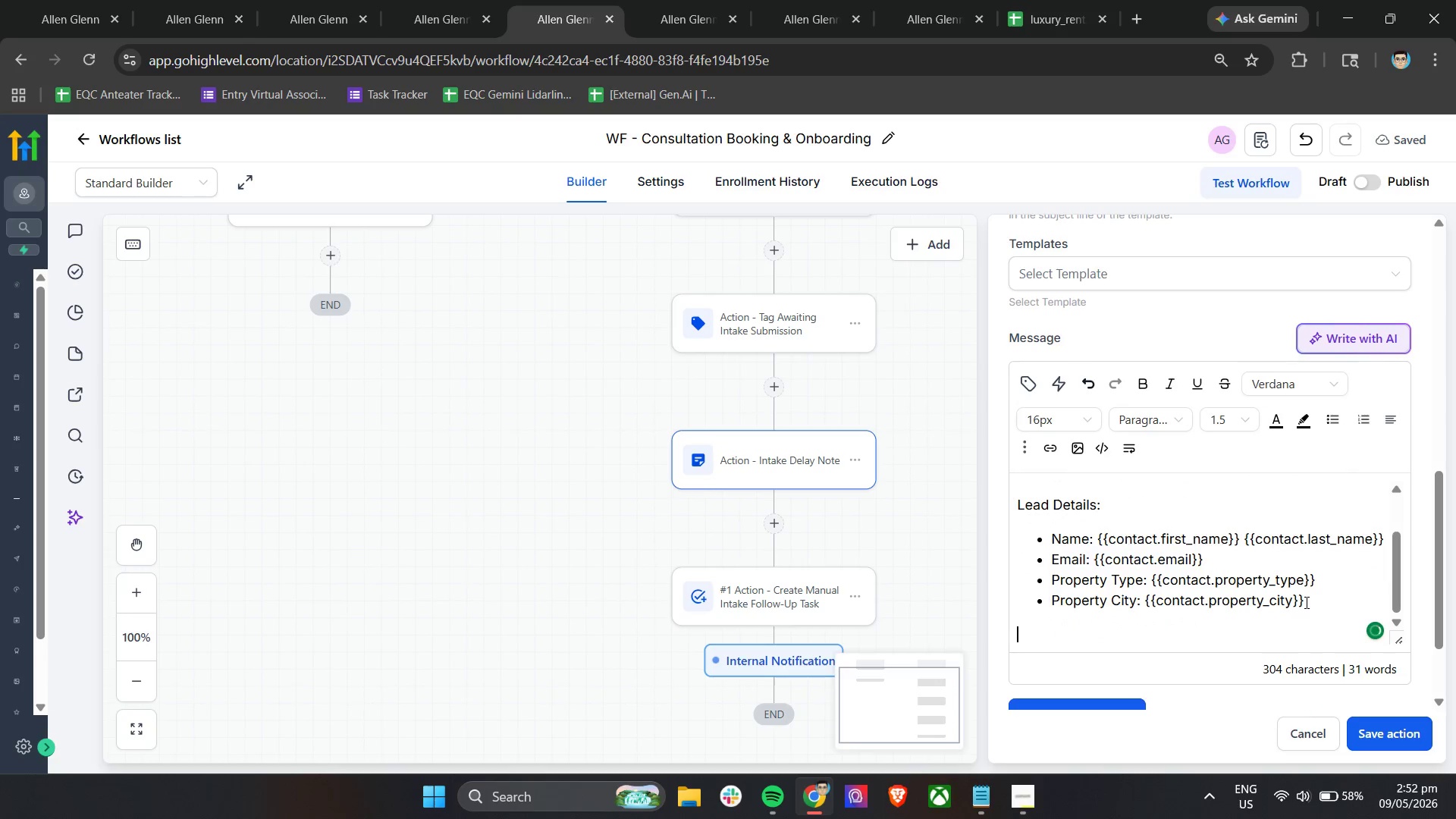 
type(Operational onboarding preparation cannot proceed until the Property Access Intake Form has been complettd)
key(Backspace)
key(Backspace)
type(d.)
 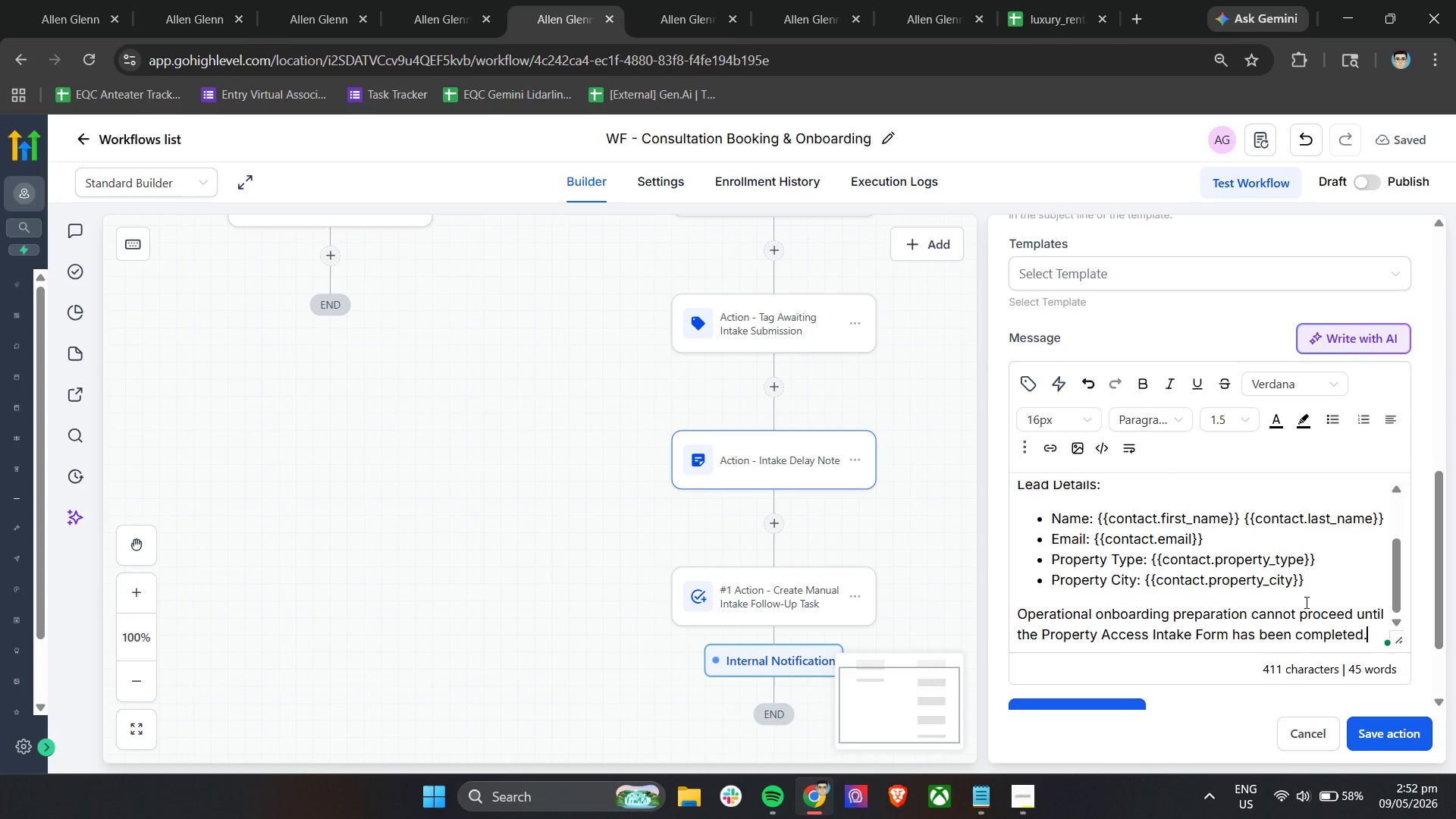 
key(Enter)
 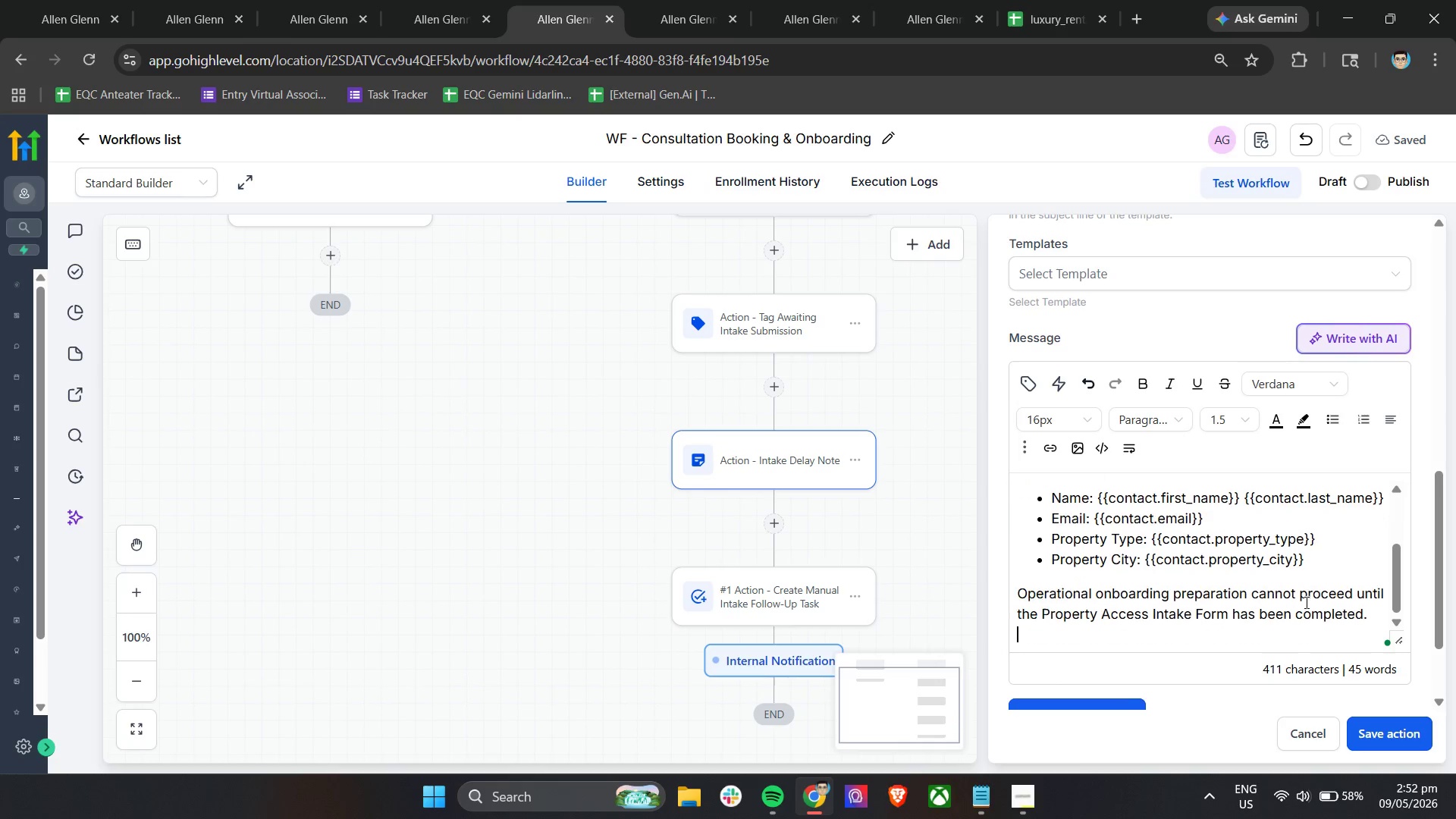 
key(Enter)
 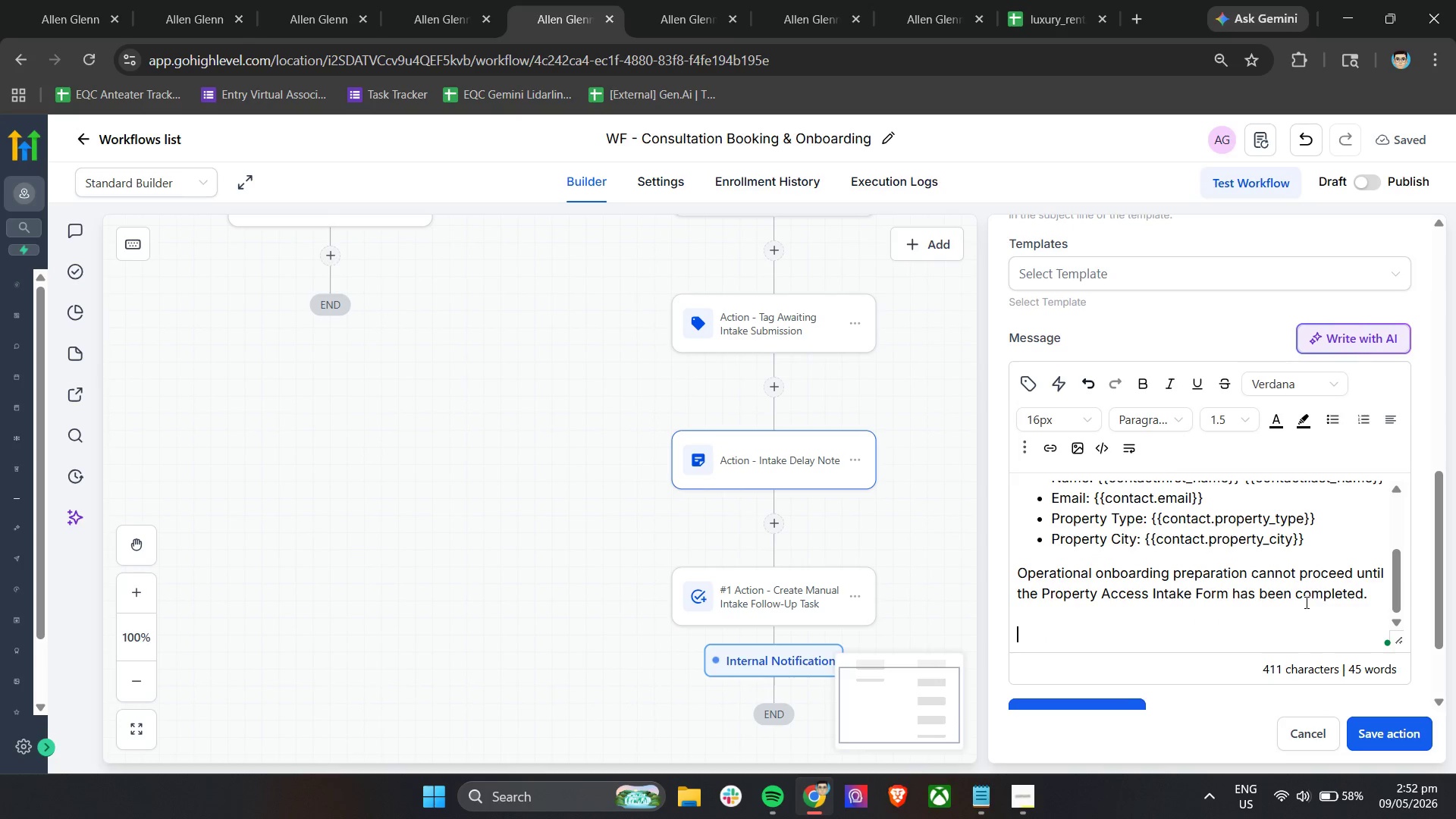 
scroll: coordinate [1305, 602], scroll_direction: down, amount: 5.0
 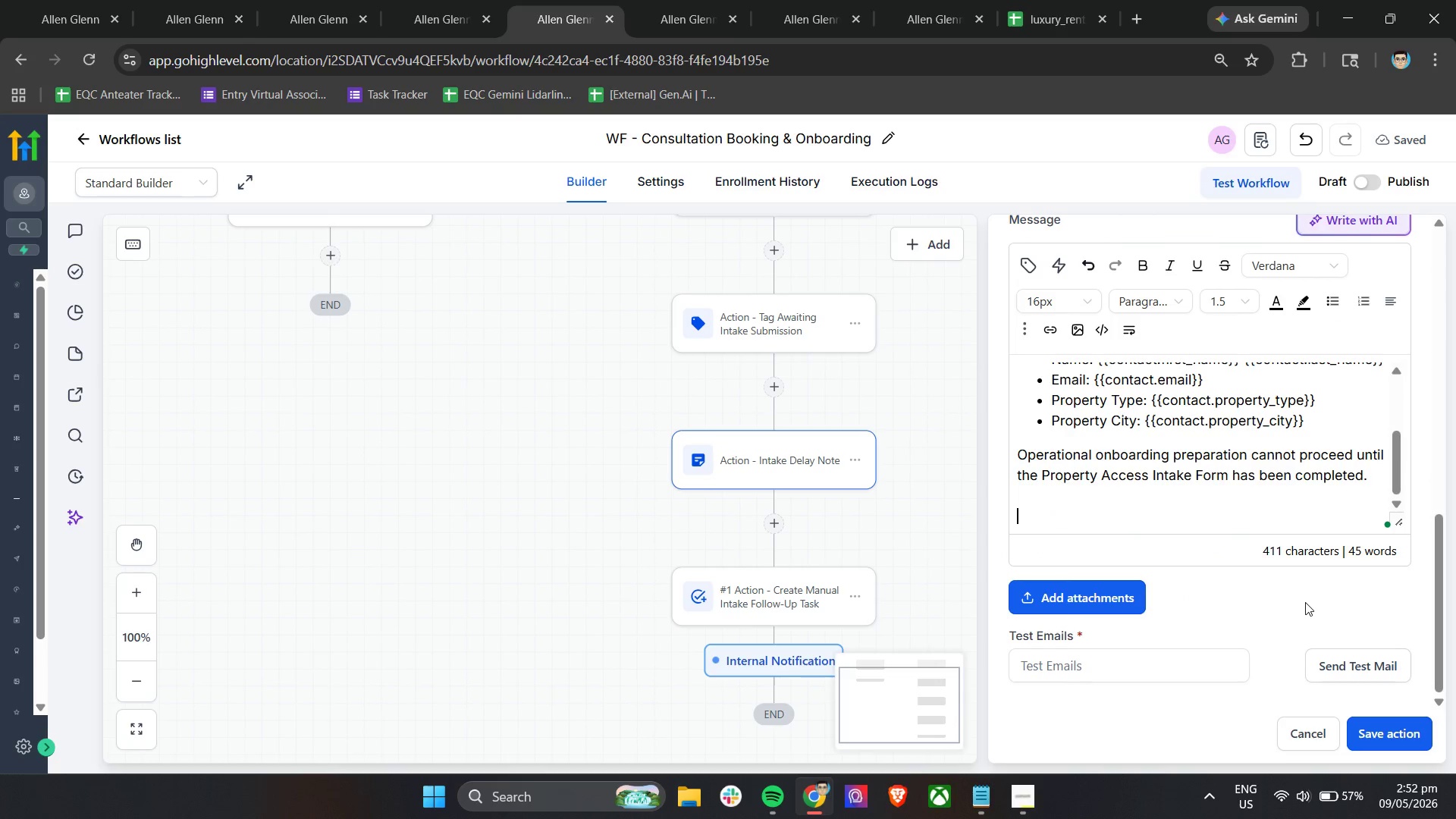 
type(Recommended a)
key(Backspace)
type(Action:)
 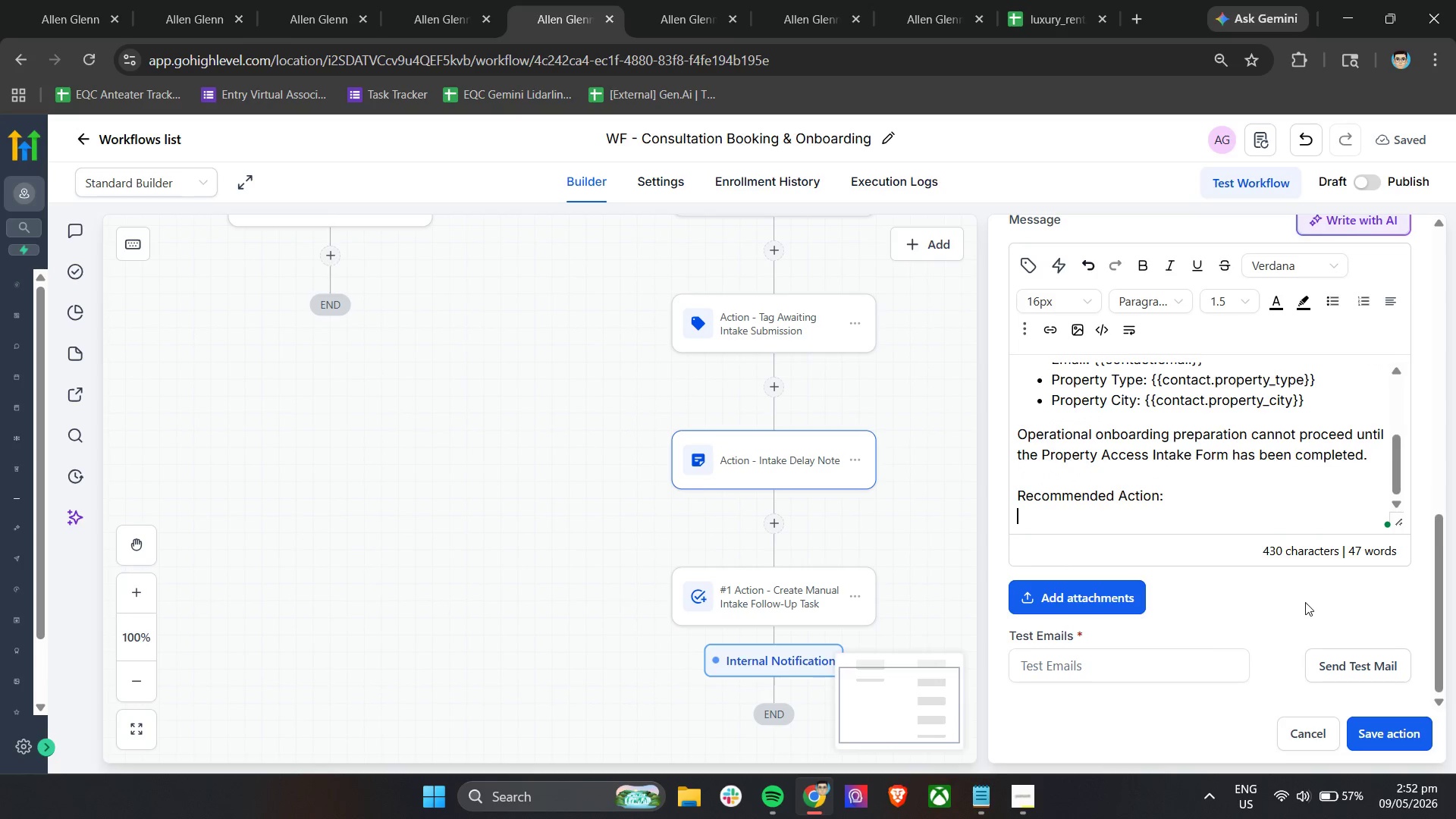 
key(Enter)
 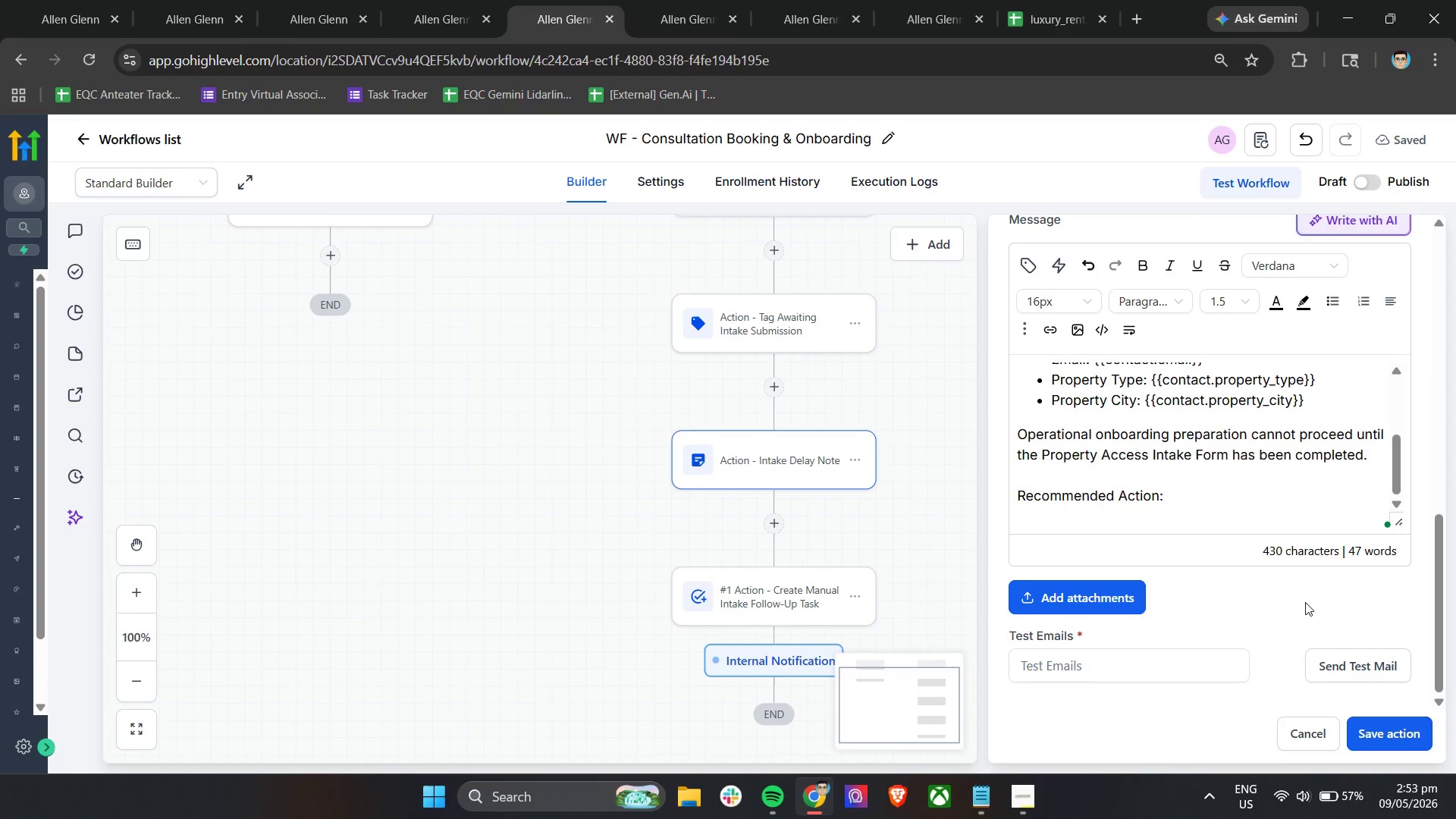 
hold_key(key=ShiftLeft, duration=0.48)
 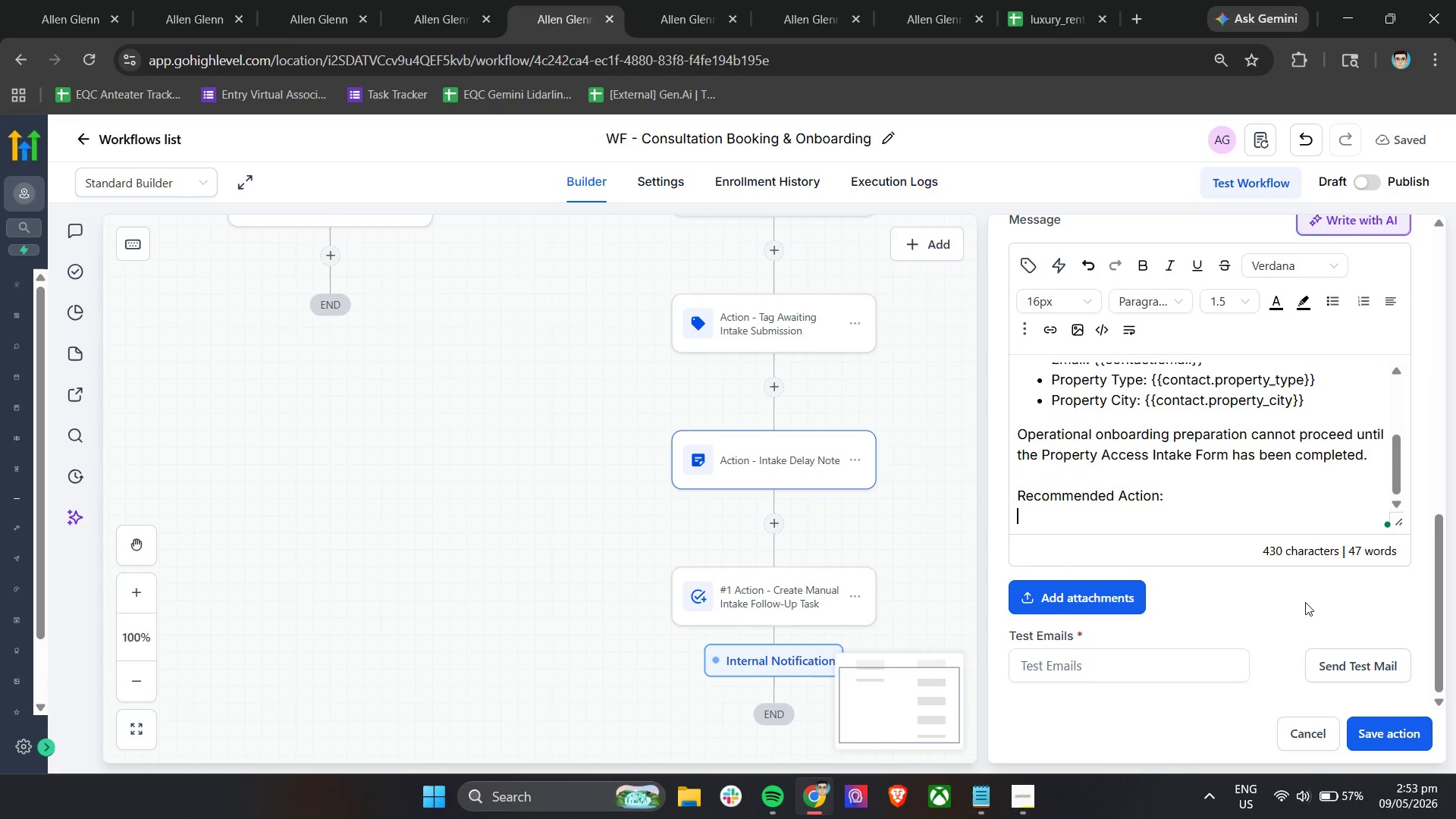 
type(Review the contact record and determine whetr)
key(Backspace)
key(Backspace)
type(her mnu)
key(Backspace)
key(Backspace)
type(anual onbaor)
key(Backspace)
key(Backspace)
key(Backspace)
type(oarding outreach or consultation follow-up is necesary.)
 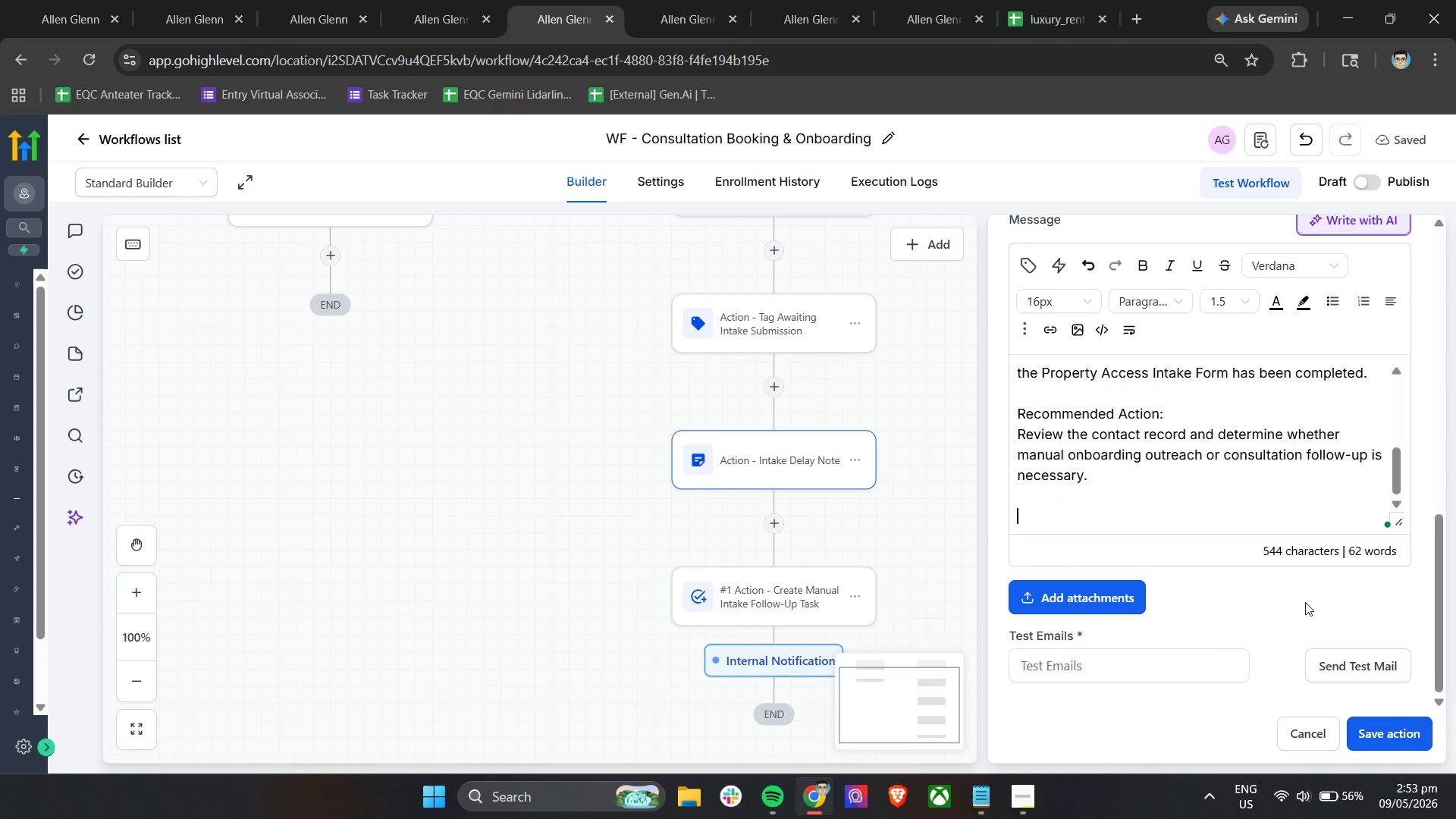 
key(Enter)
 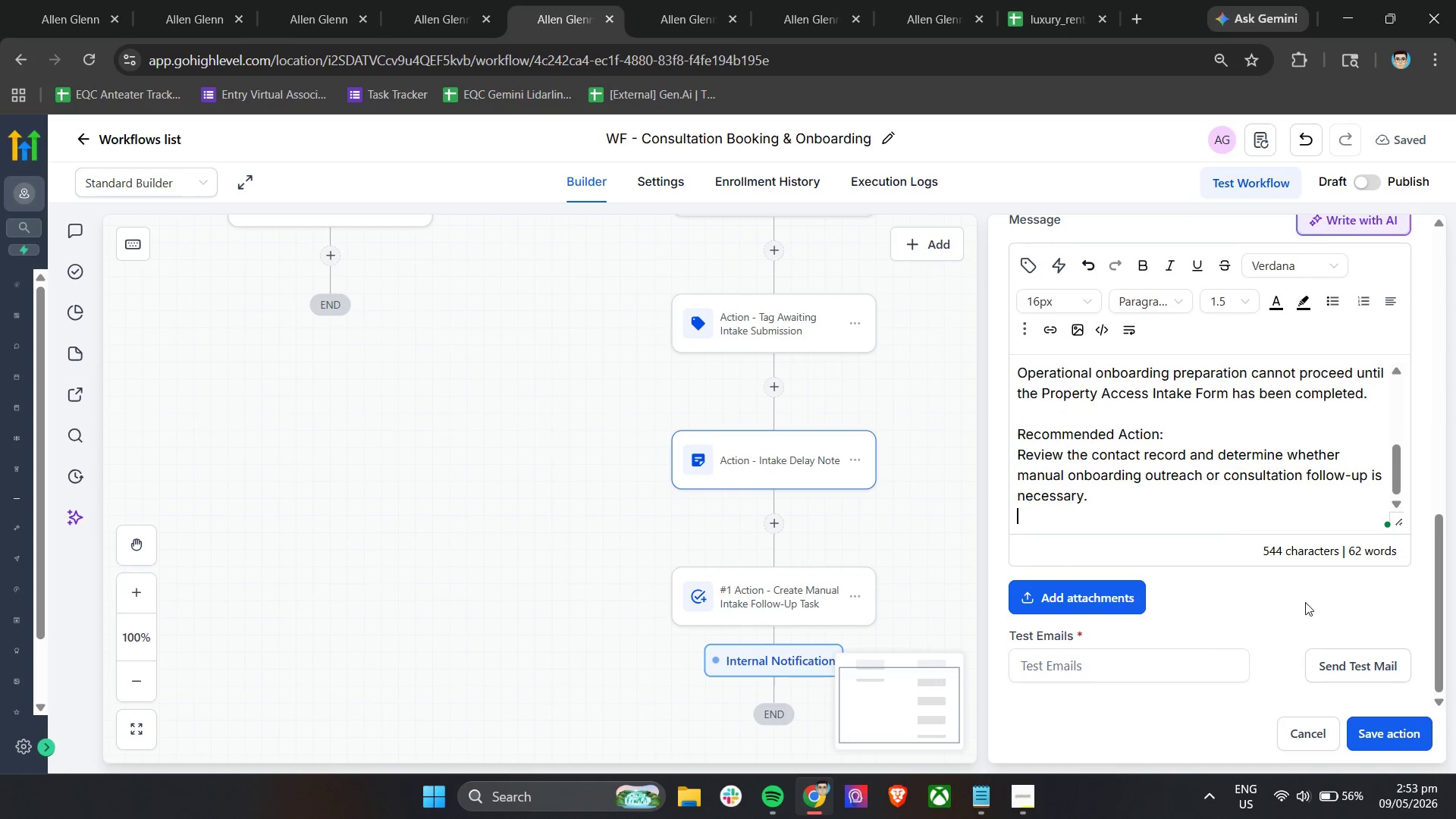 
key(Enter)
 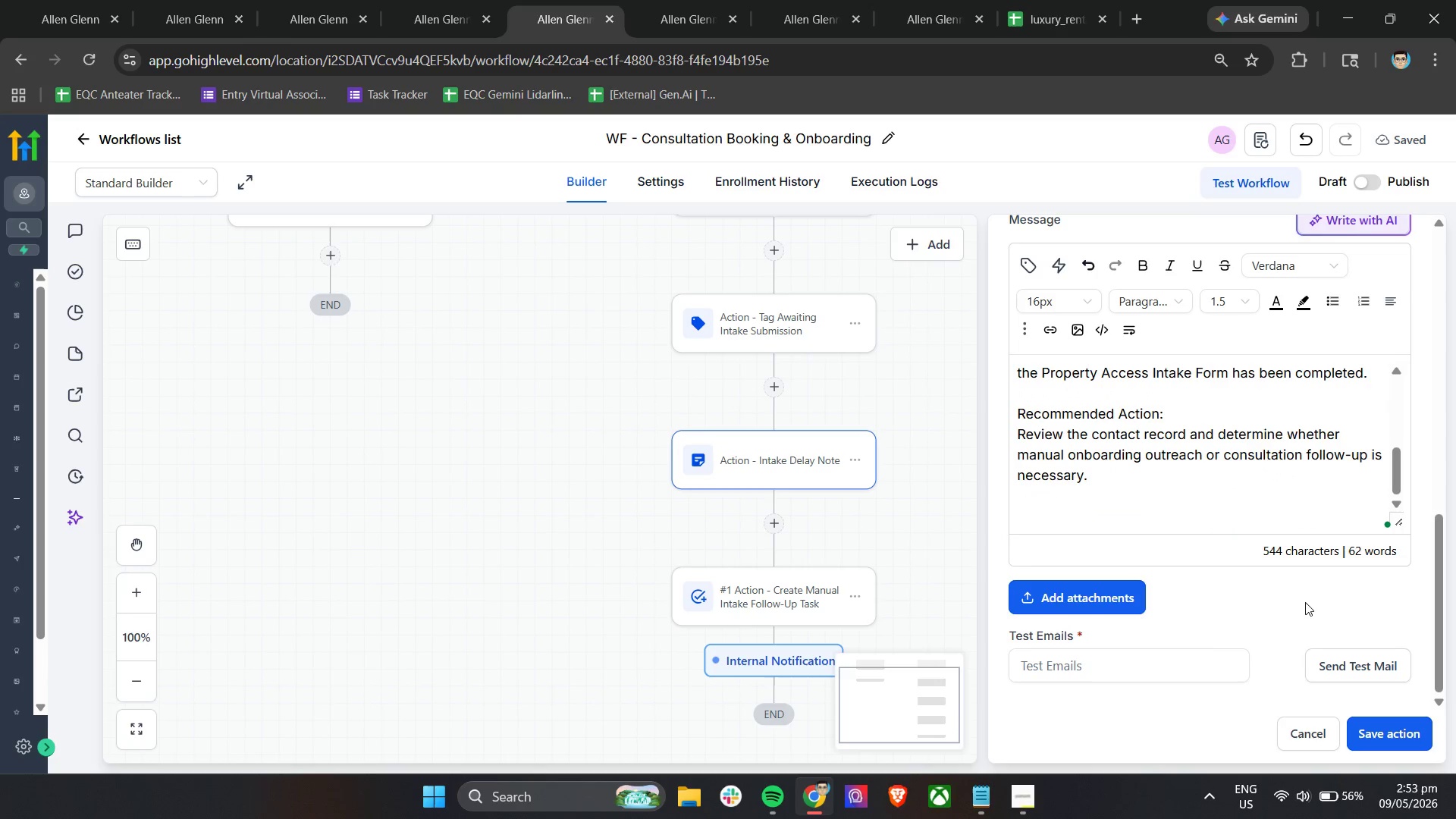 
type(Apex Stay mana)
key(Backspace)
key(Backspace)
key(Backspace)
key(Backspace)
type(Management System)
 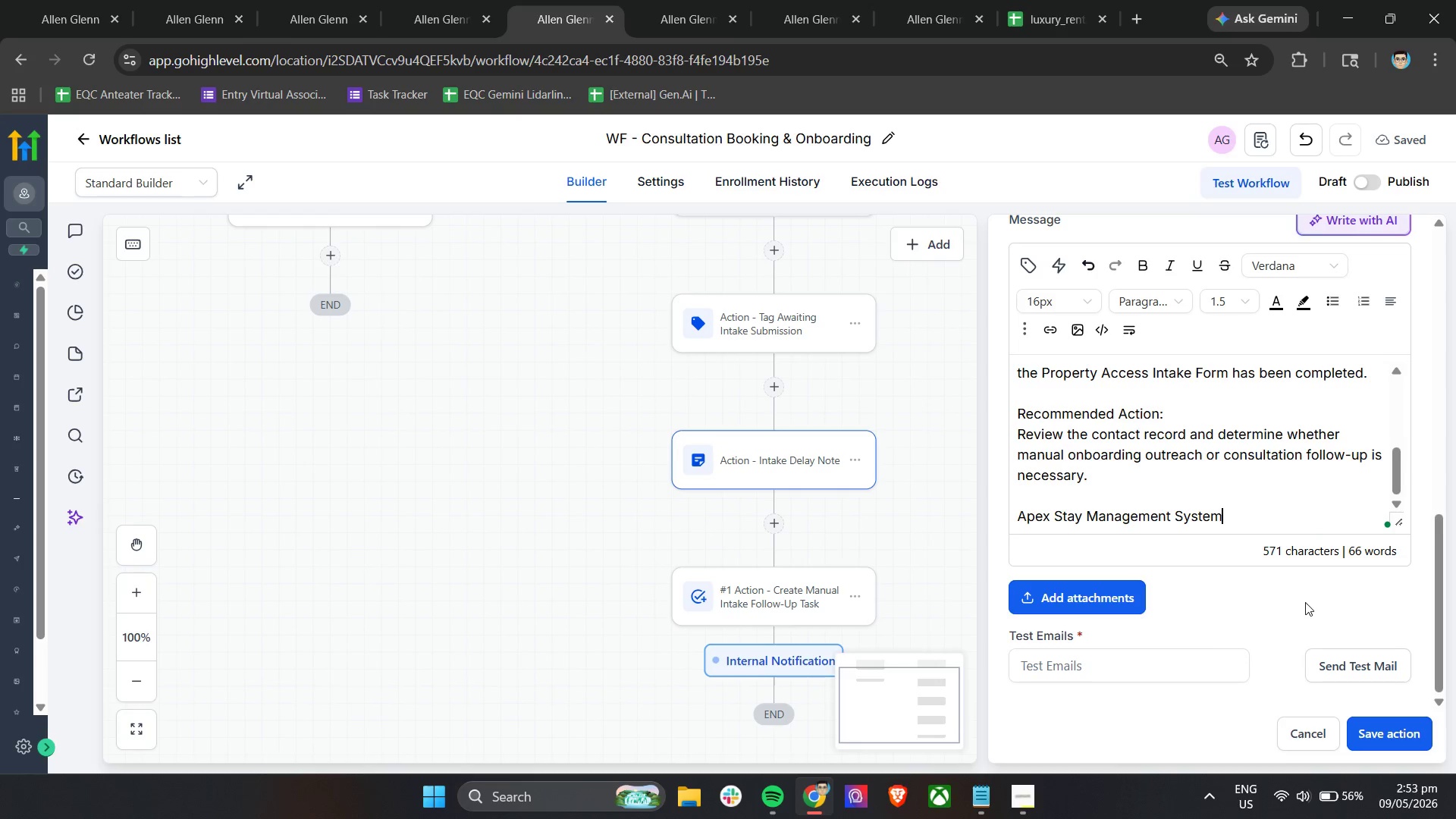 
left_click_drag(start_coordinate=[1368, 730], to_coordinate=[1373, 730])
 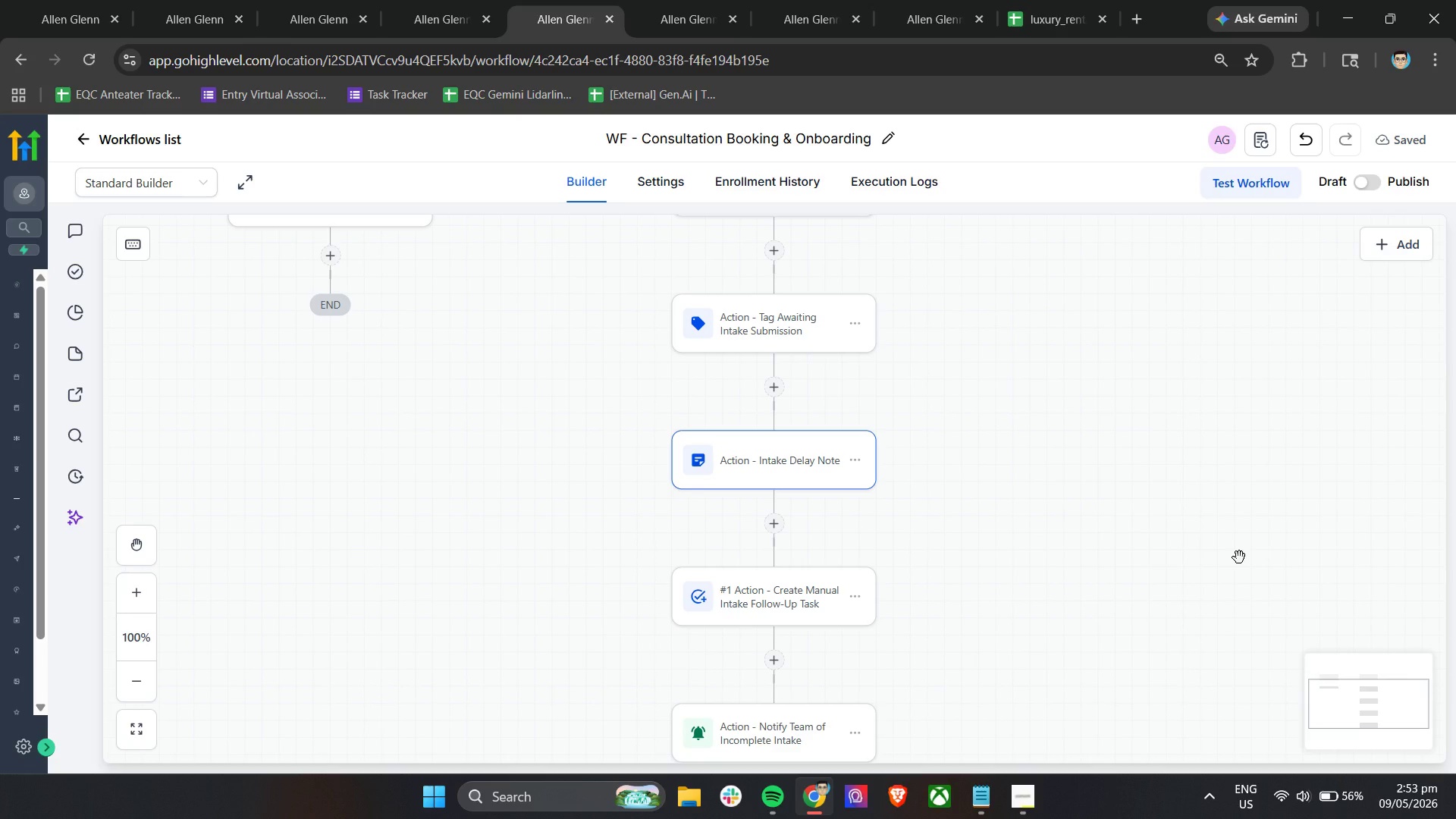 
wait(14.38)
 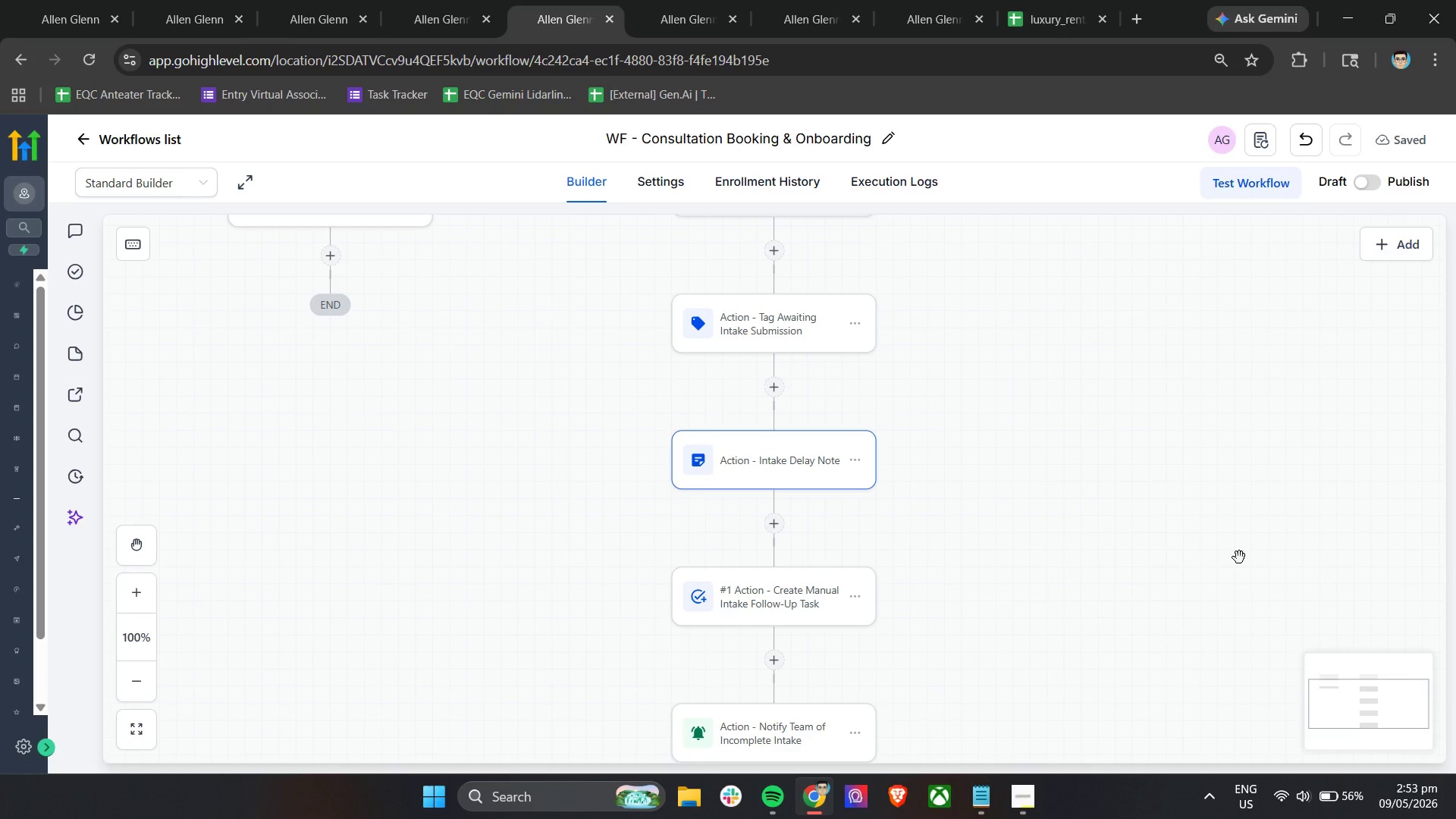 
scroll: coordinate [1239, 557], scroll_direction: down, amount: 6.0
 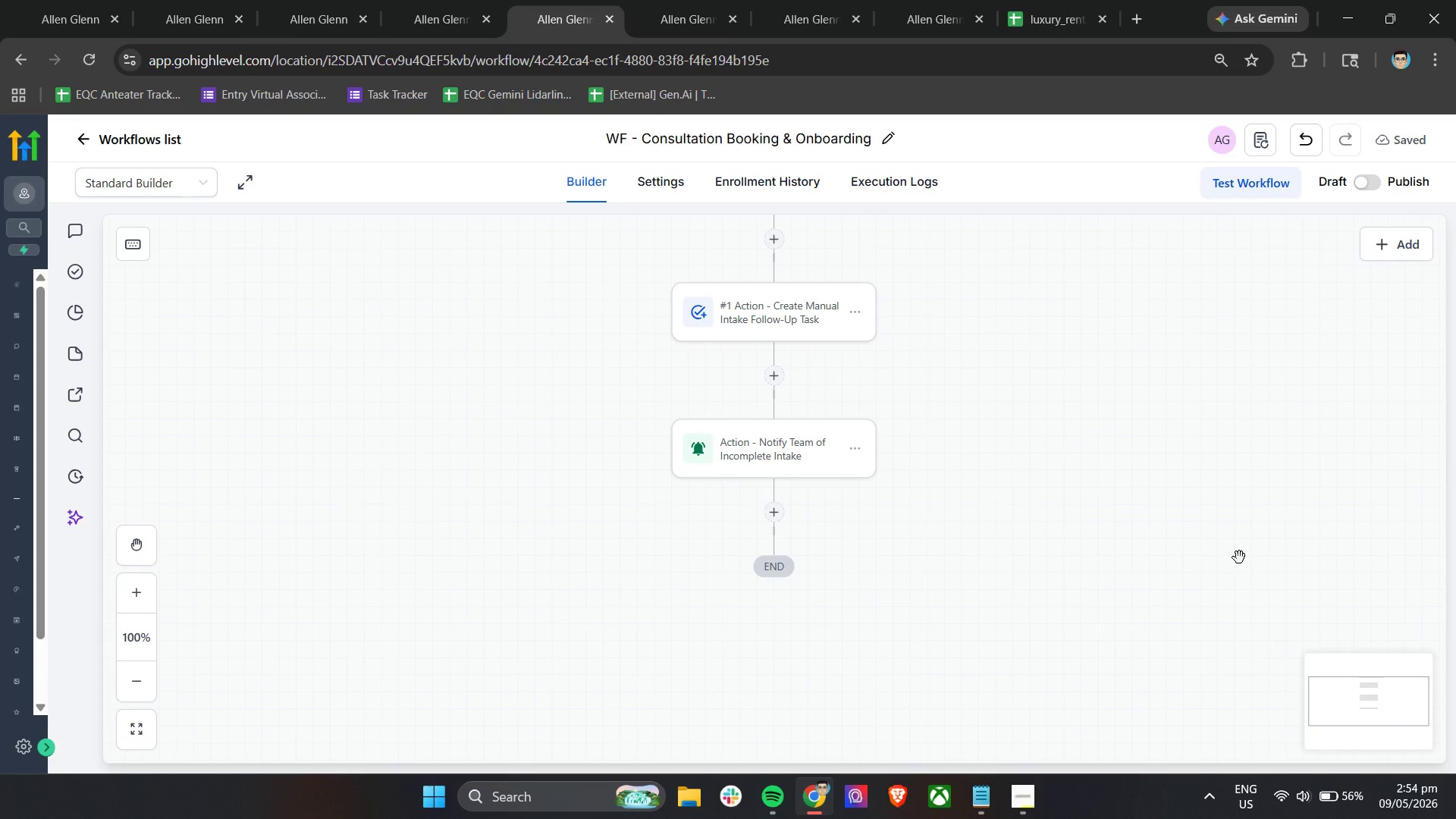 
wait(6.47)
 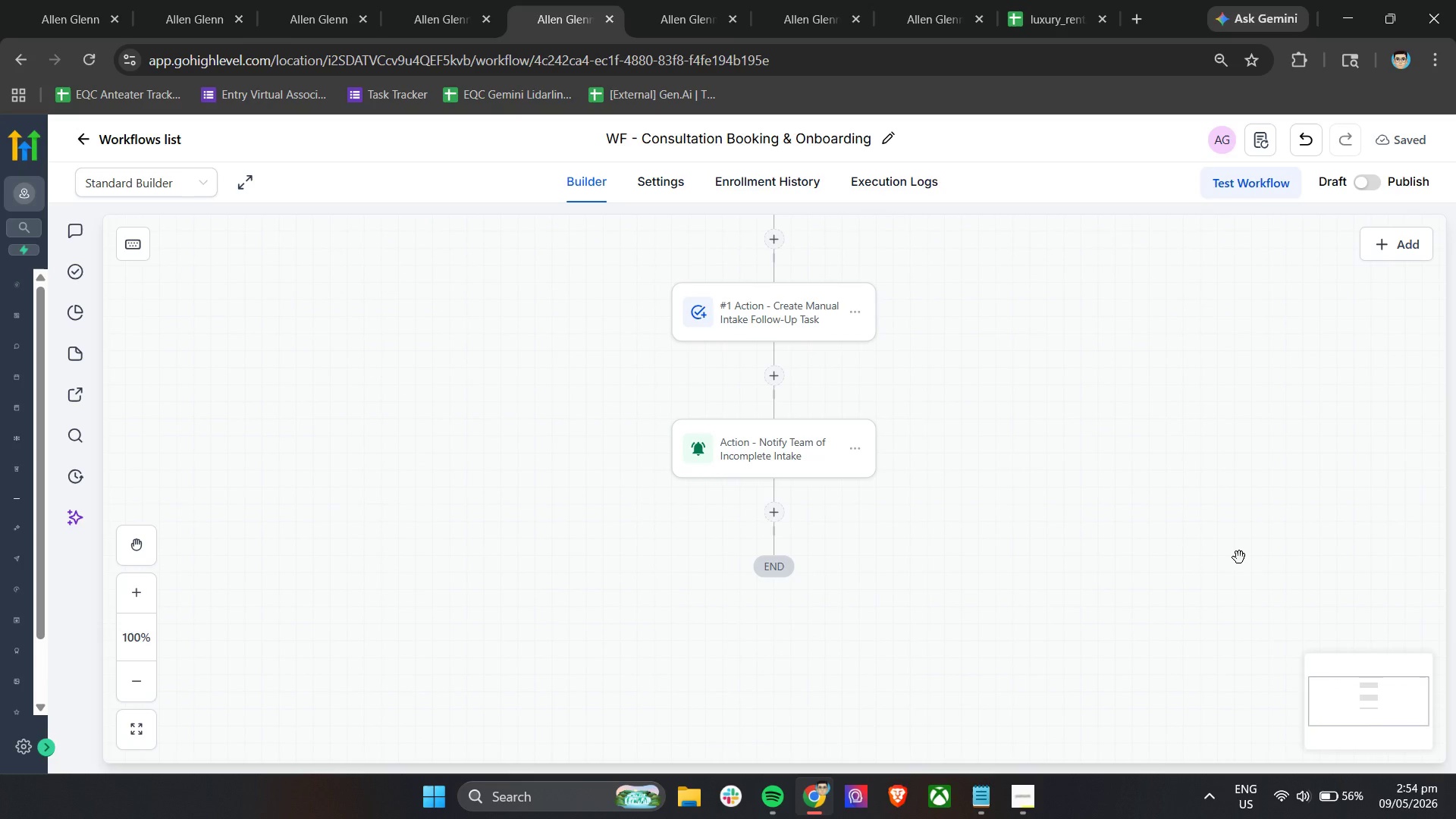 
scroll: coordinate [1228, 521], scroll_direction: up, amount: 26.0
 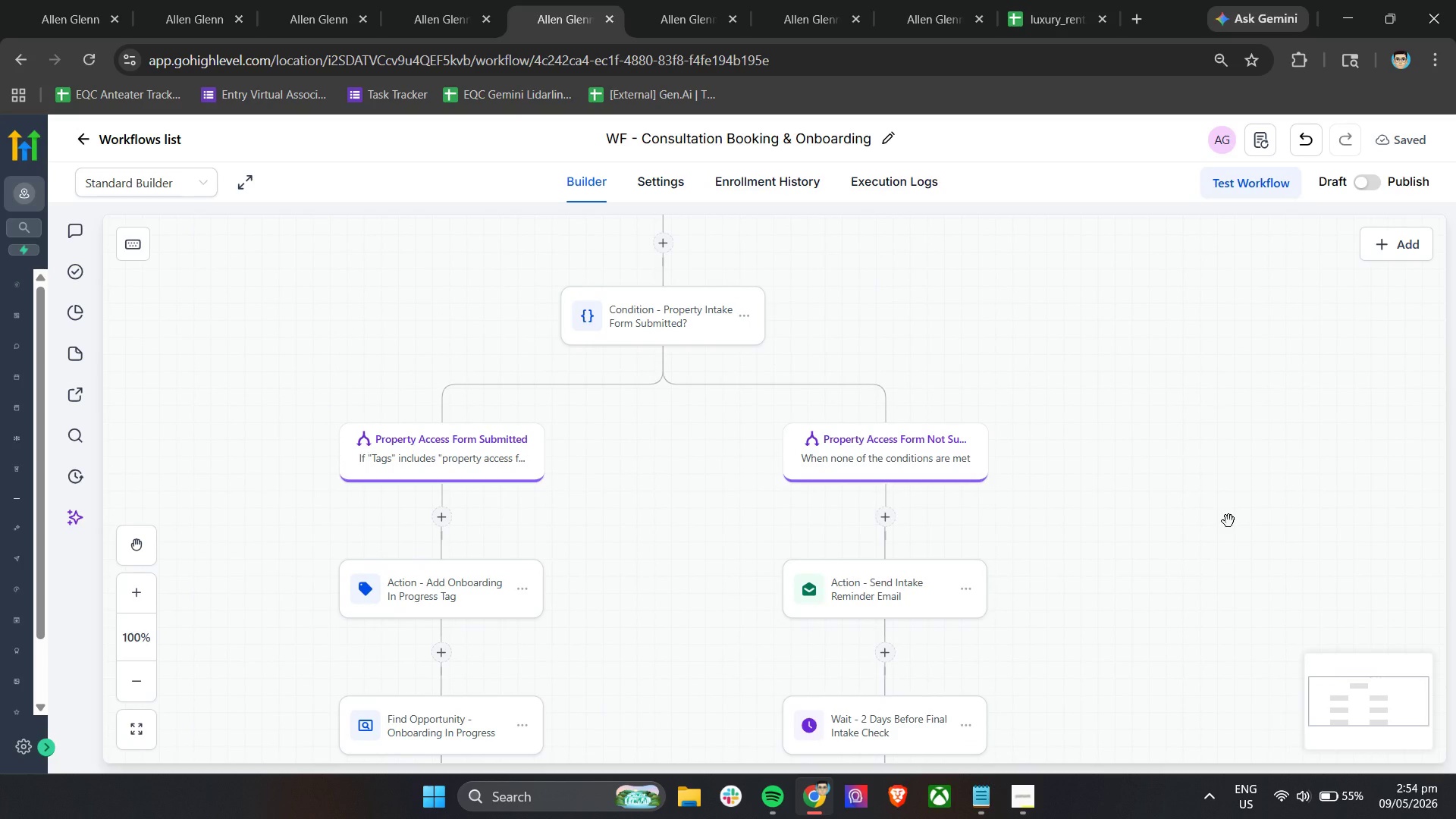 
wait(27.03)
 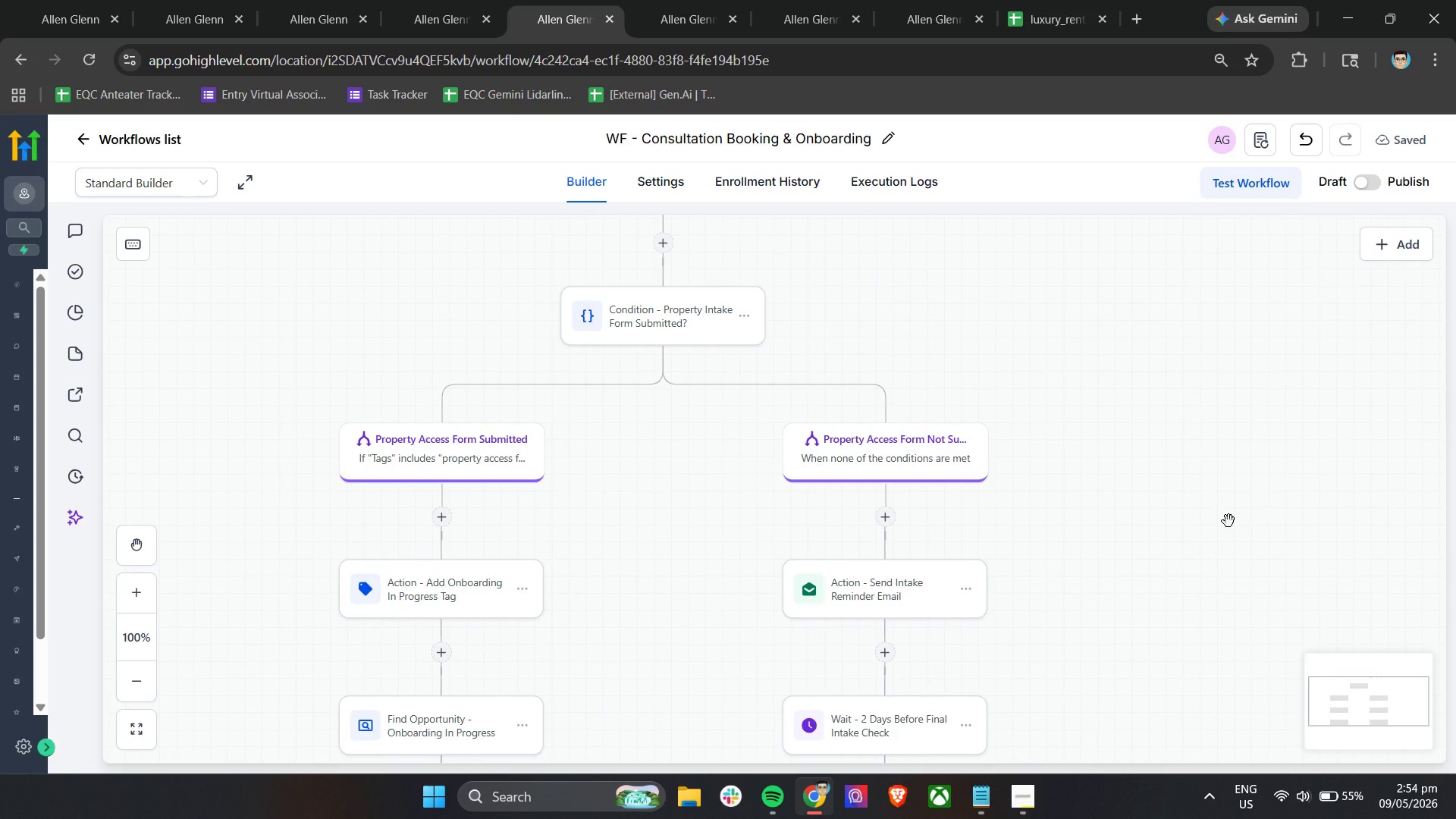 
scroll: coordinate [1228, 521], scroll_direction: up, amount: 2.0
 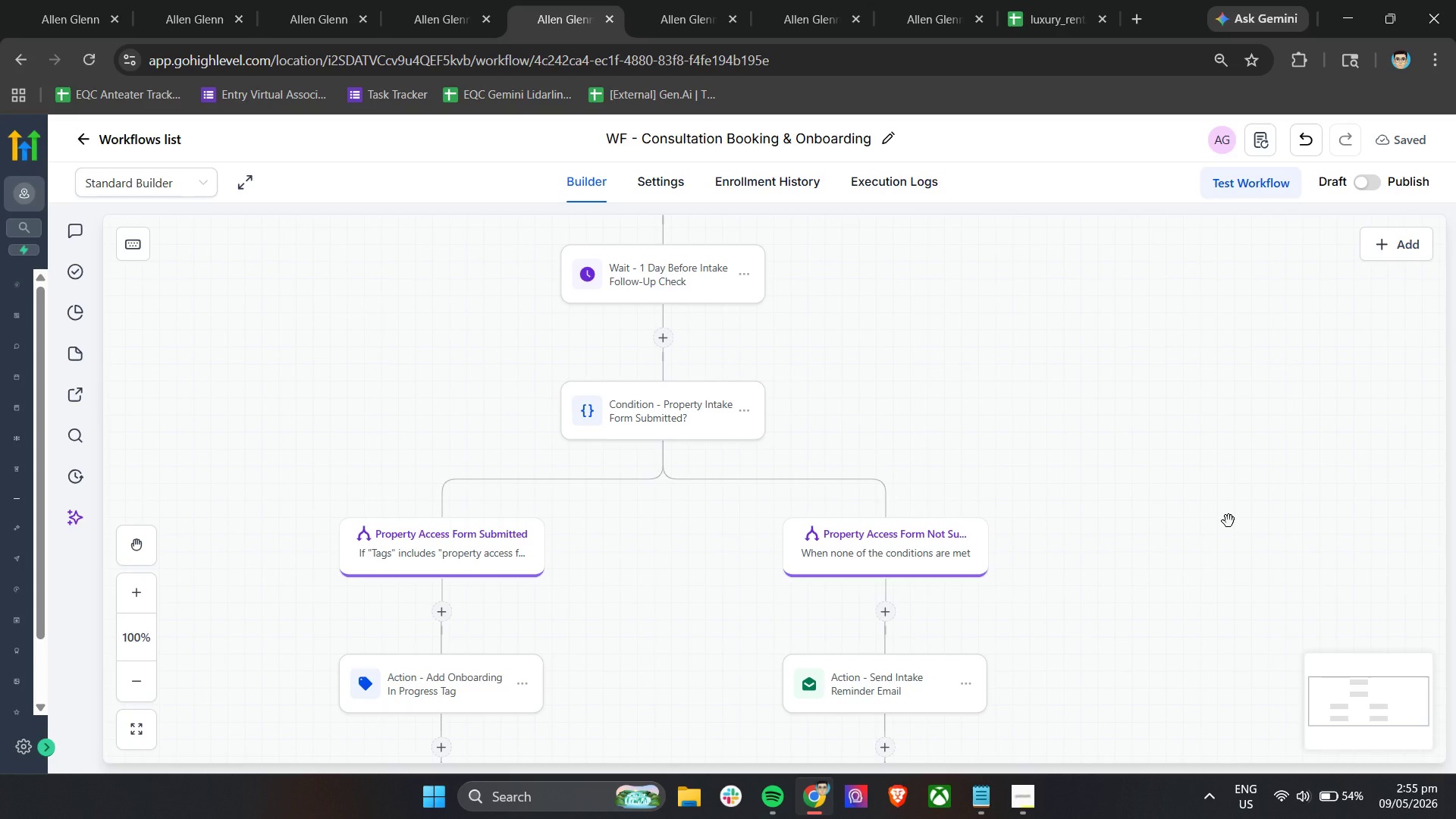 
wait(38.63)
 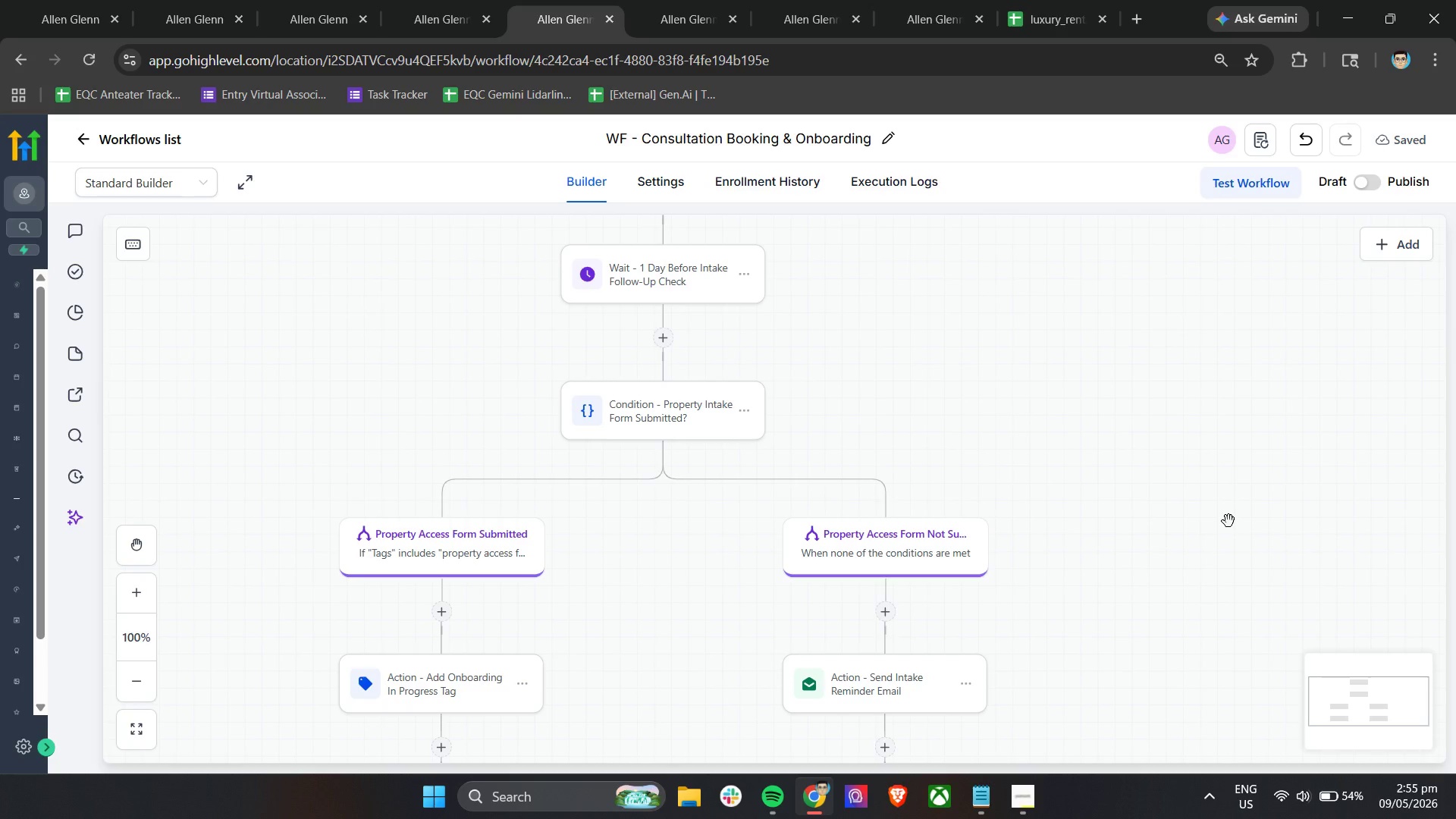 
scroll: coordinate [1228, 521], scroll_direction: down, amount: 5.0
 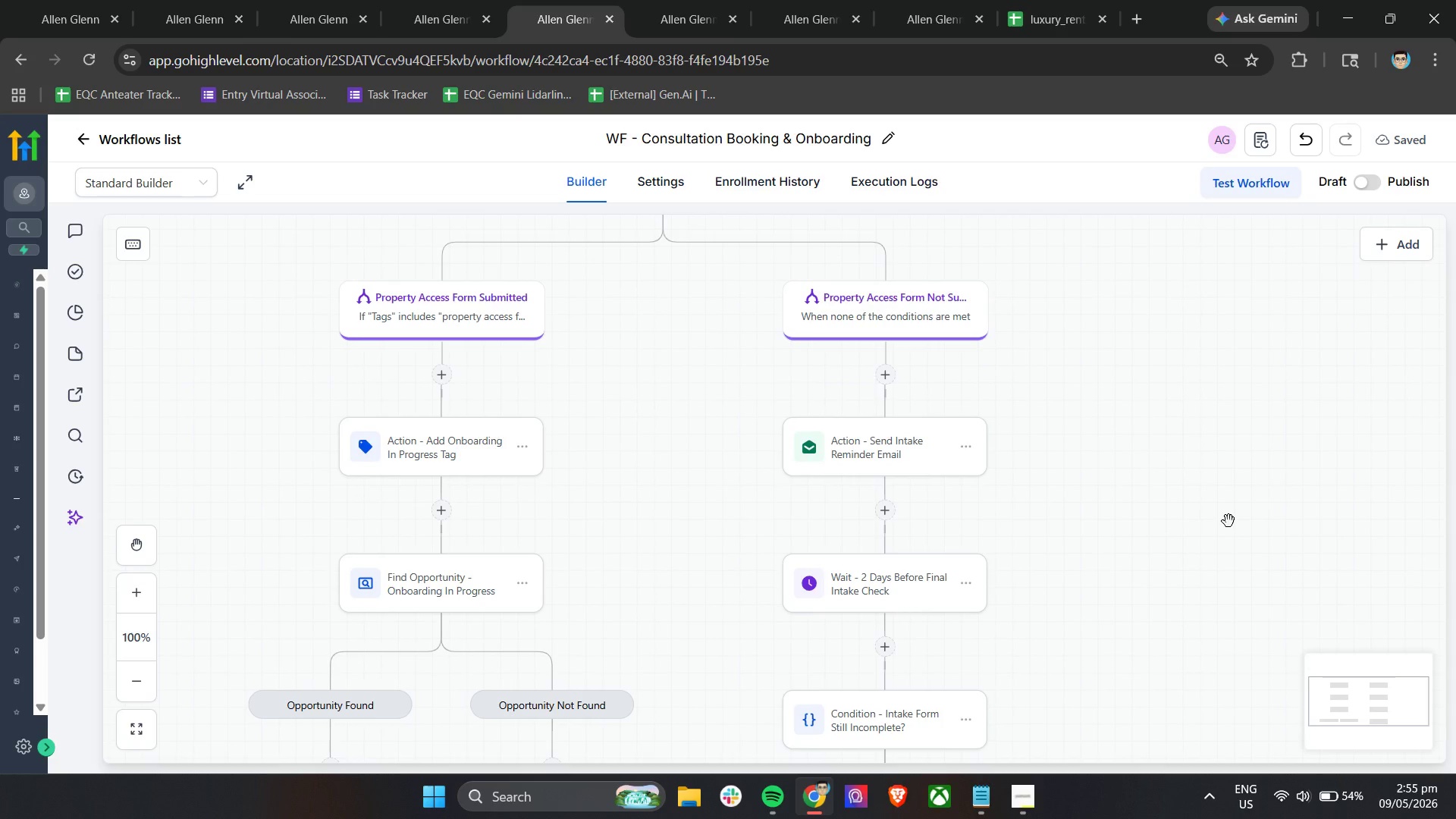 
scroll: coordinate [1228, 521], scroll_direction: none, amount: 0.0
 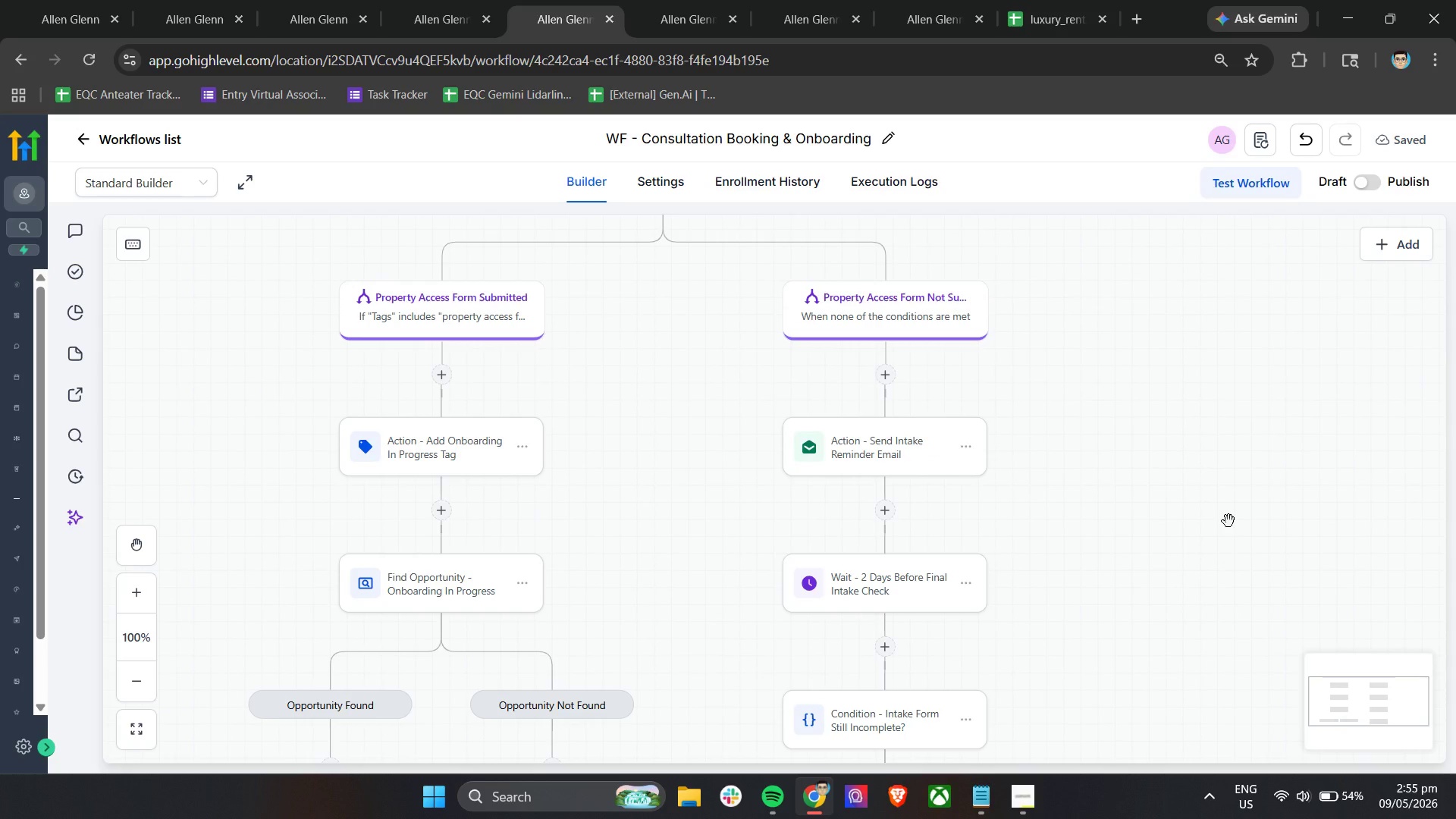 
wait(7.77)
 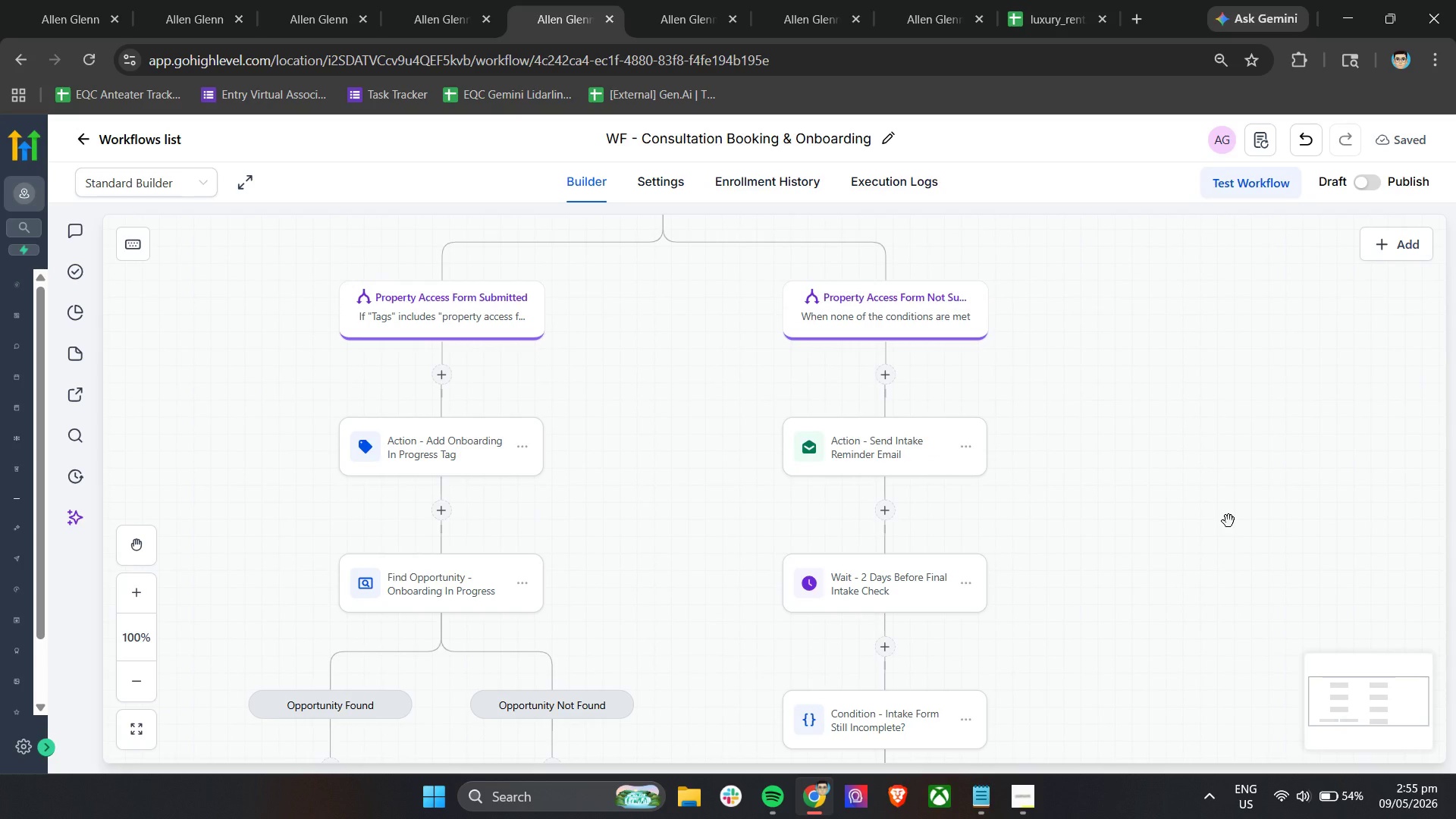 
scroll: coordinate [541, 441], scroll_direction: up, amount: 5.0
 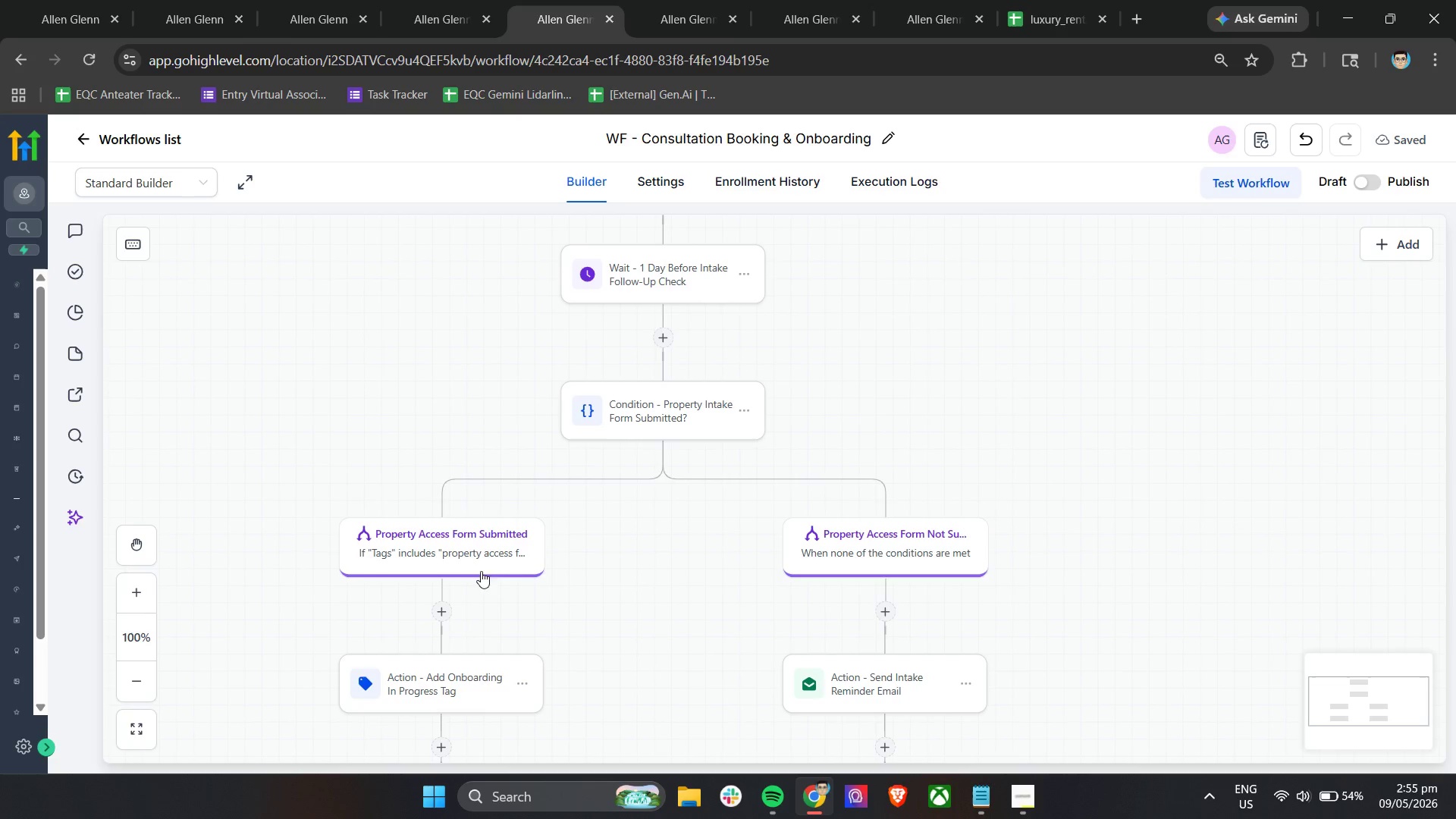 
scroll: coordinate [526, 546], scroll_direction: down, amount: 2.0
 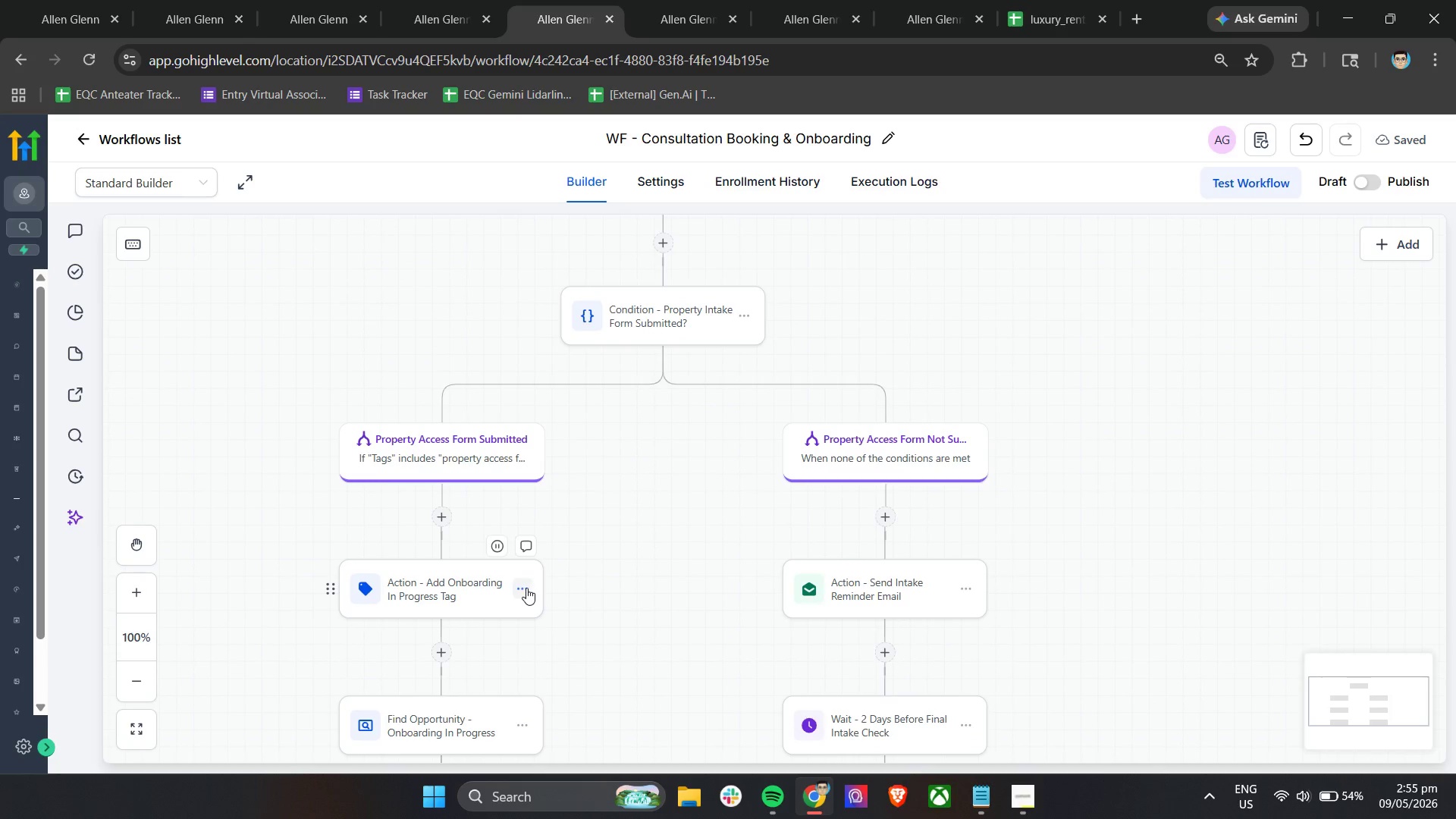 
left_click([526, 588])
 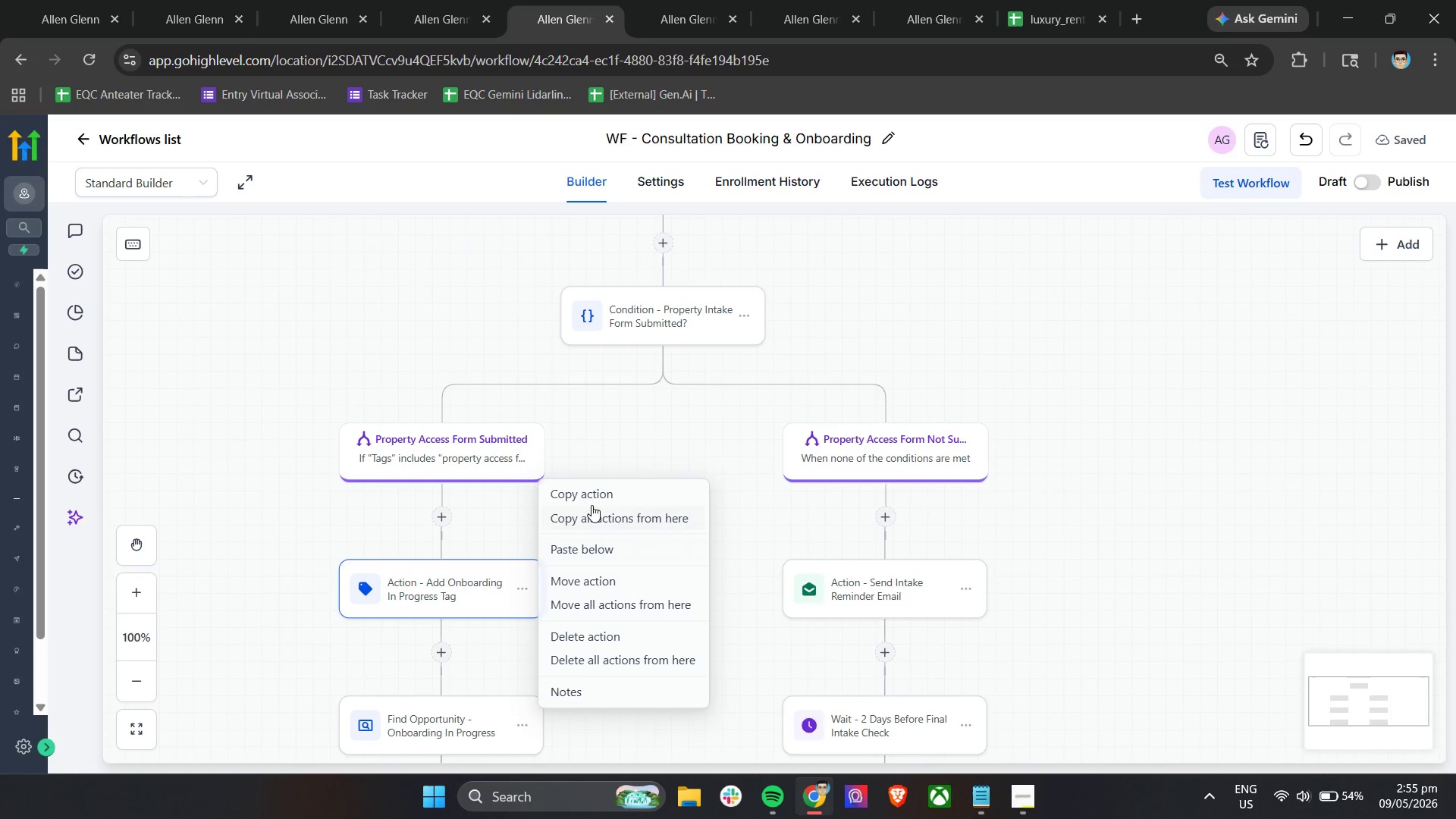 
left_click([598, 494])
 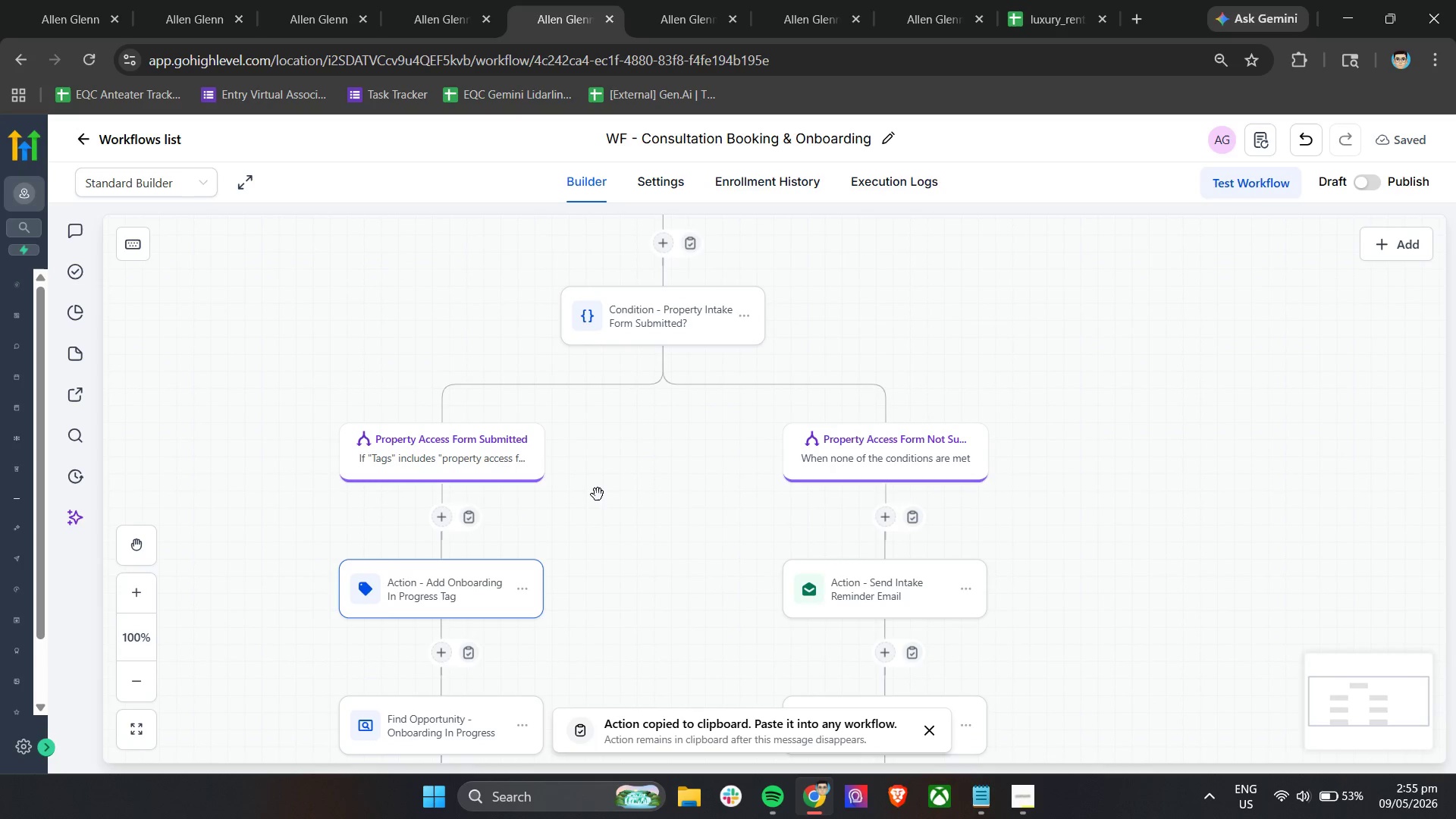 
wait(7.31)
 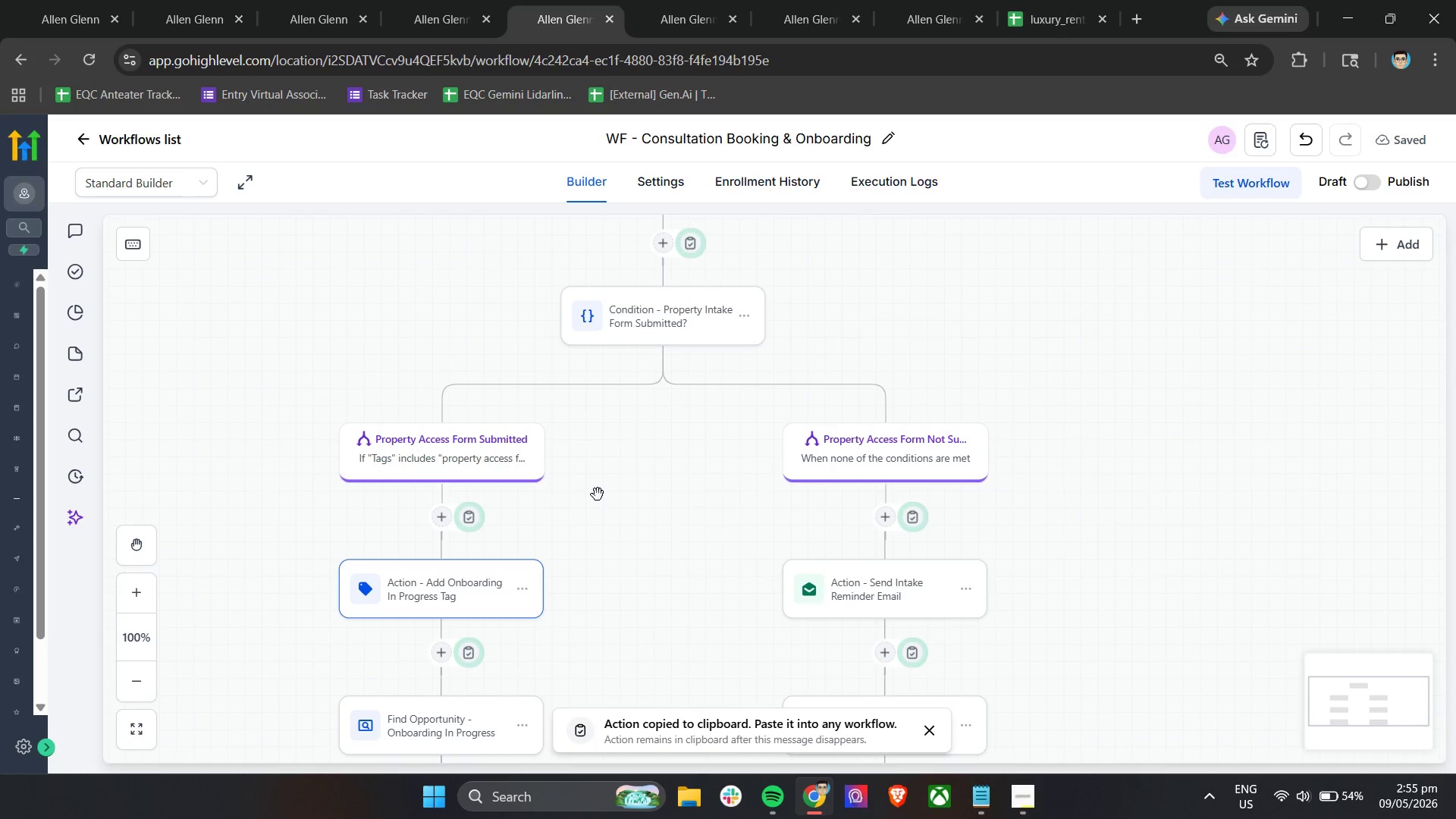 
mouse_move([482, 489])
 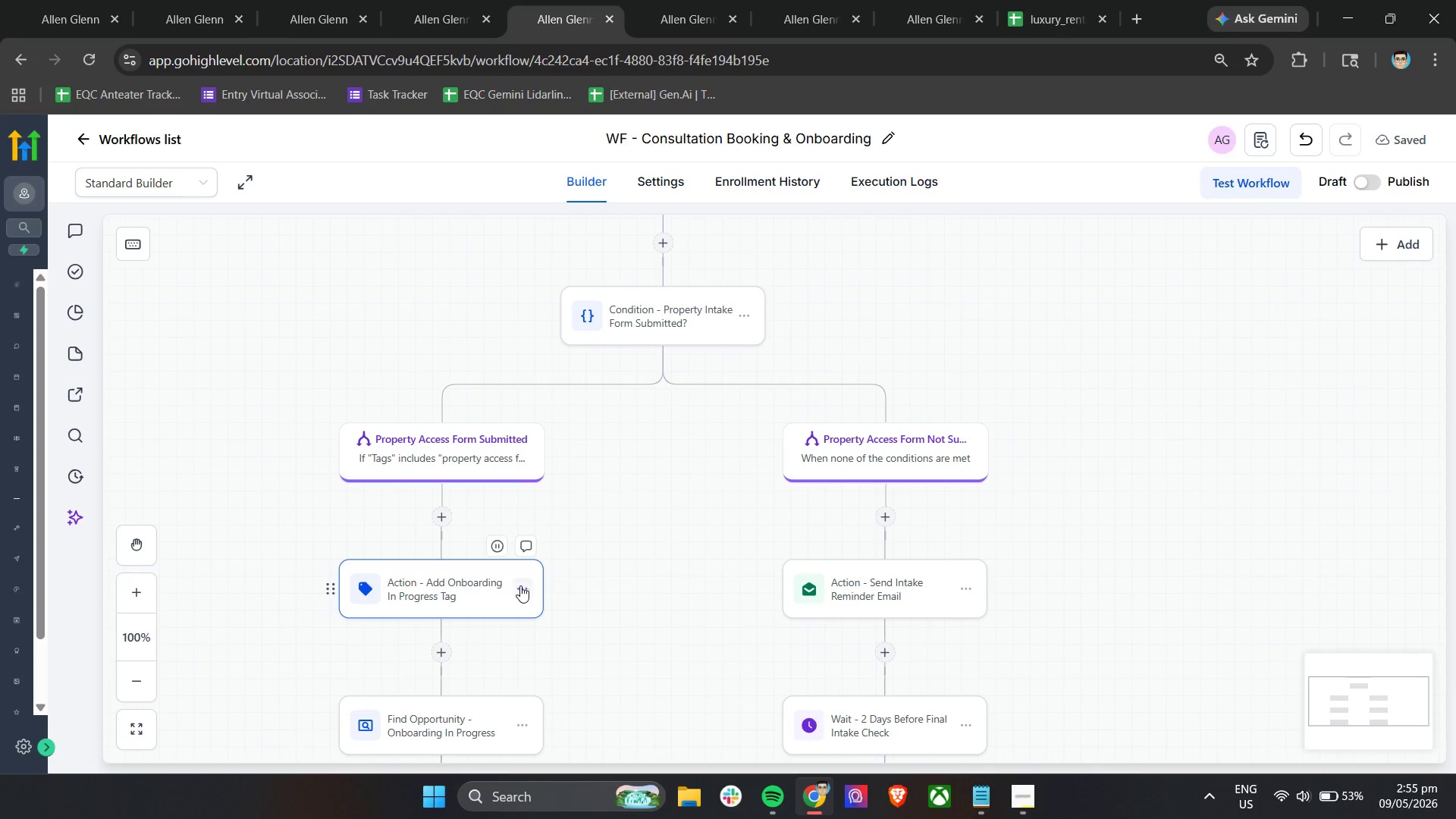 
left_click([524, 585])
 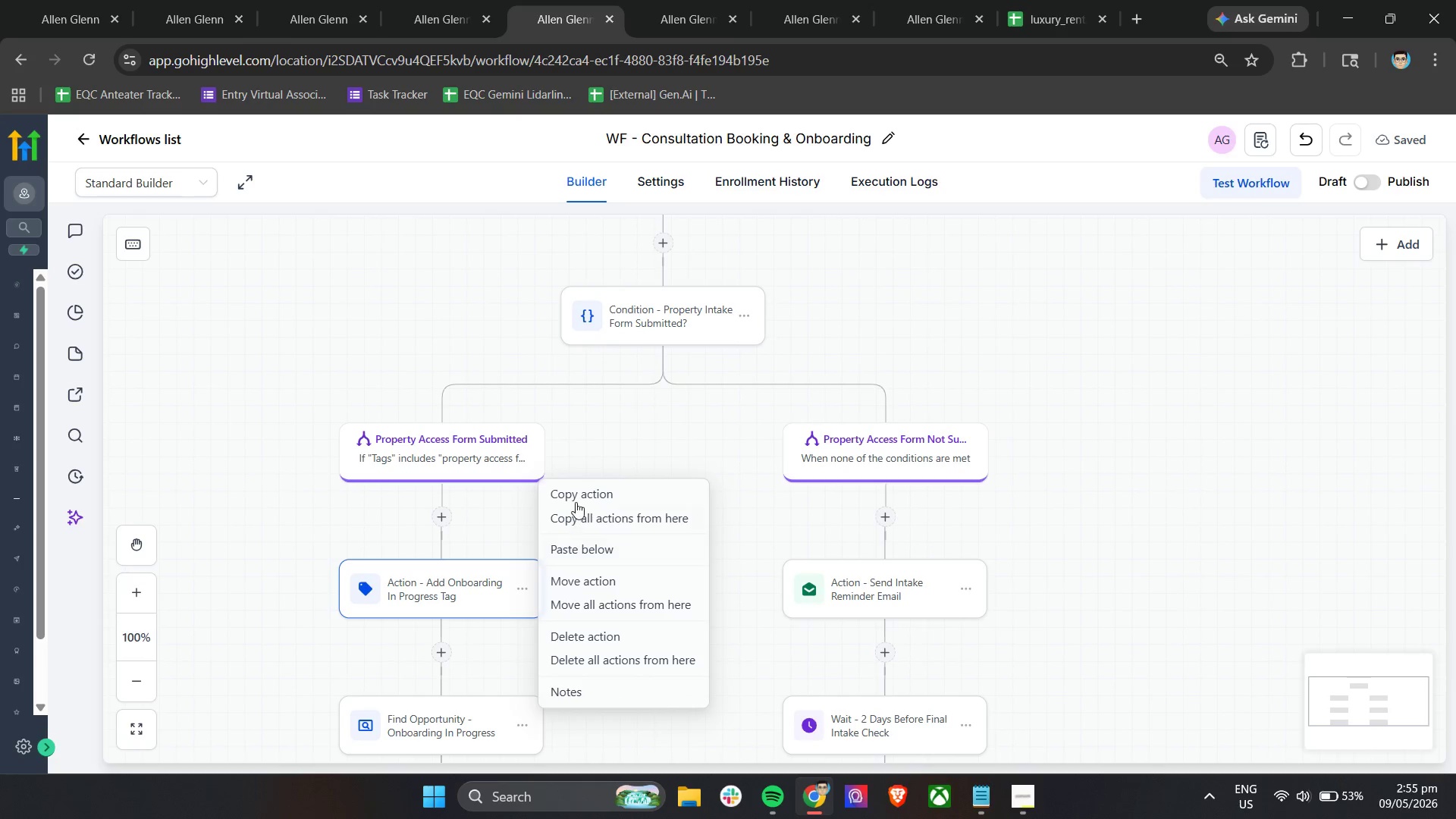 
left_click([576, 500])
 